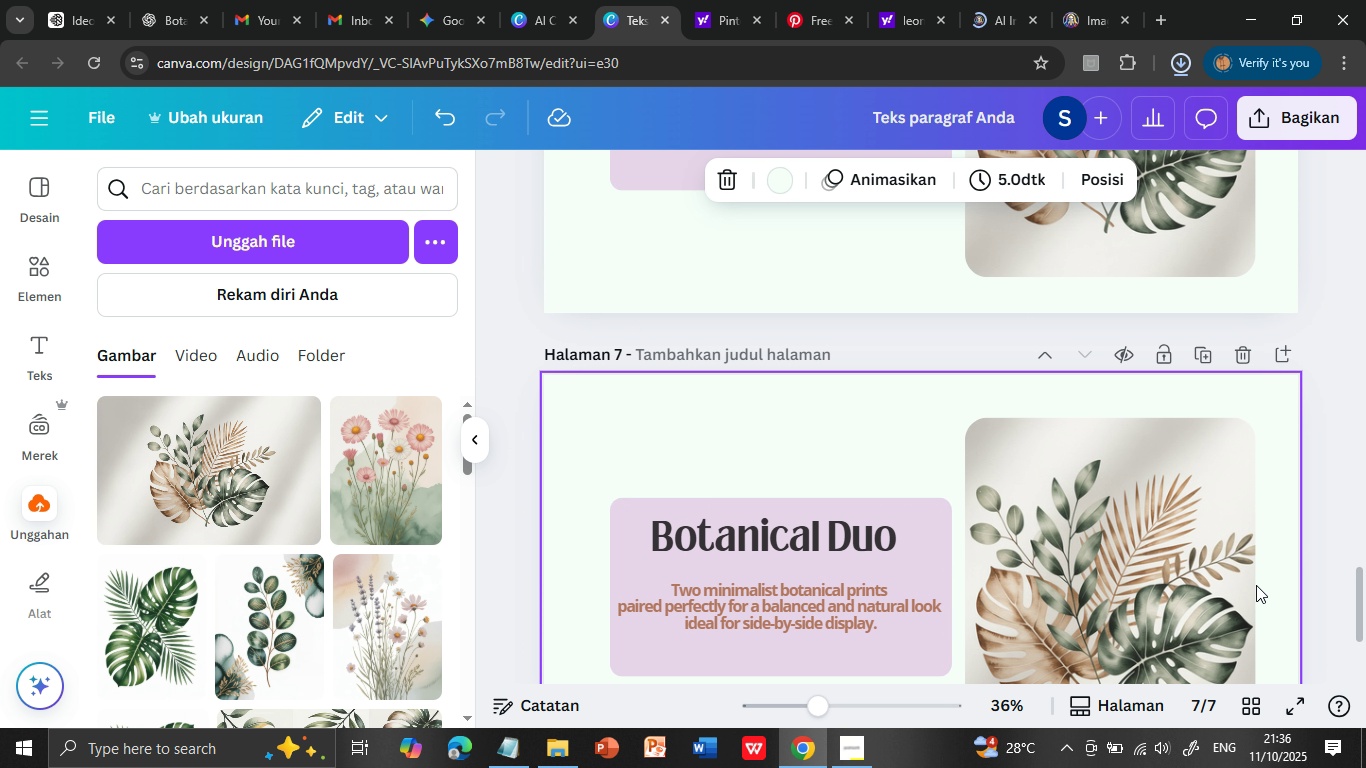 
scroll: coordinate [1256, 585], scroll_direction: down, amount: 5.0
 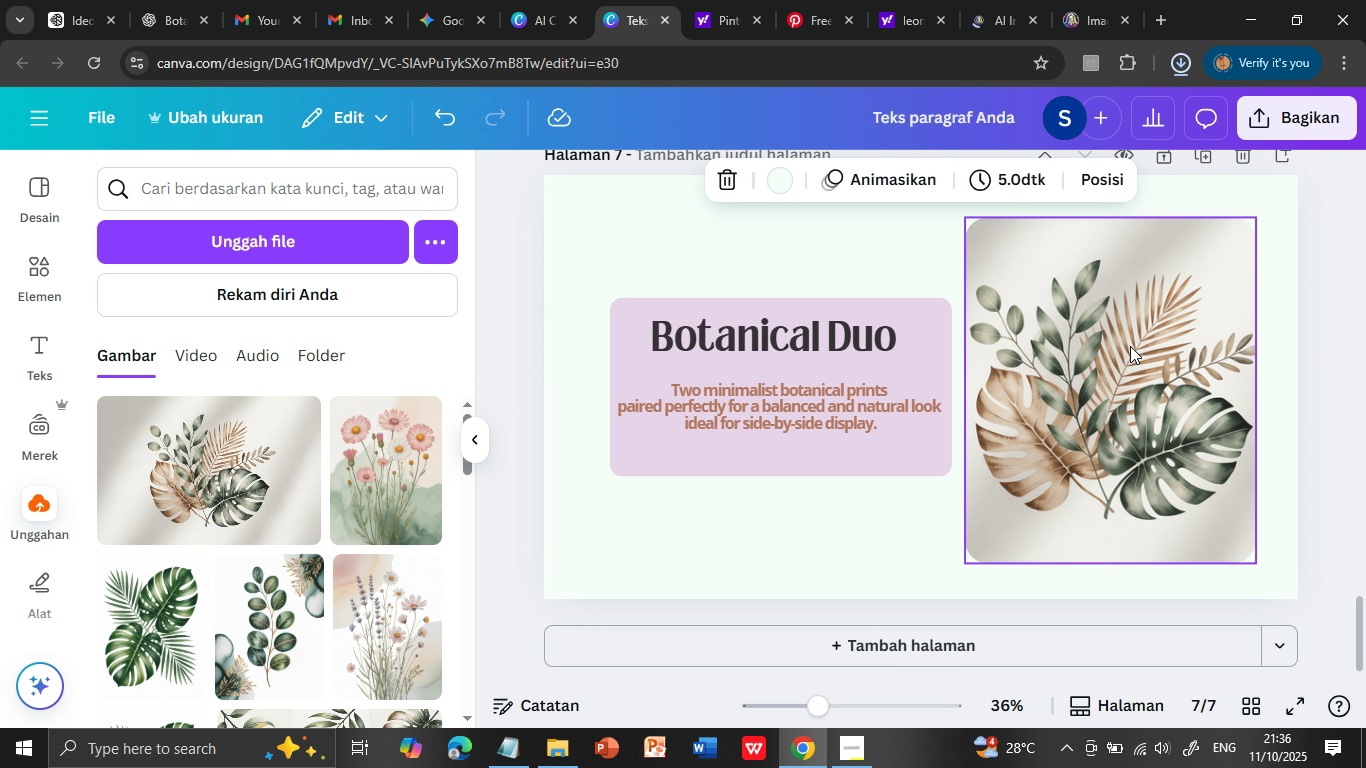 
left_click([1127, 325])
 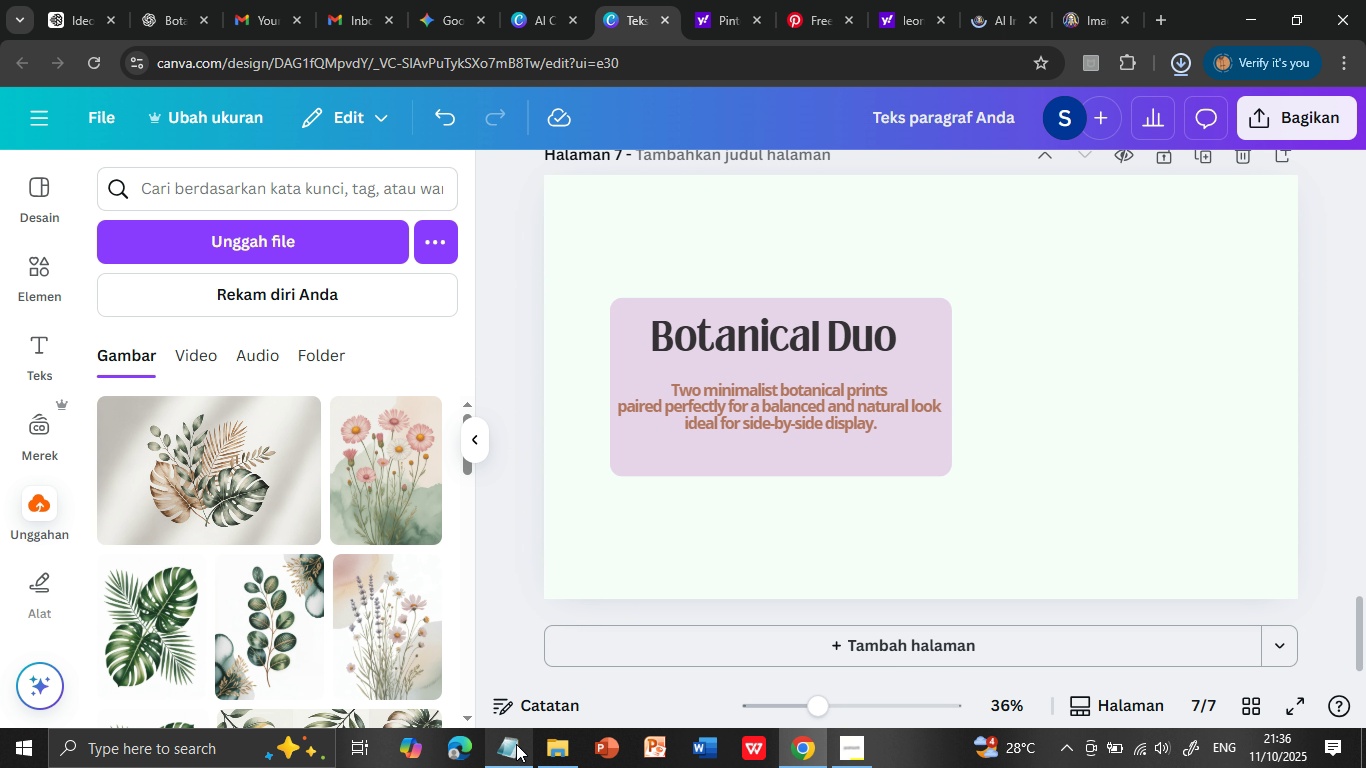 
hold_key(key=Delete, duration=0.4)
 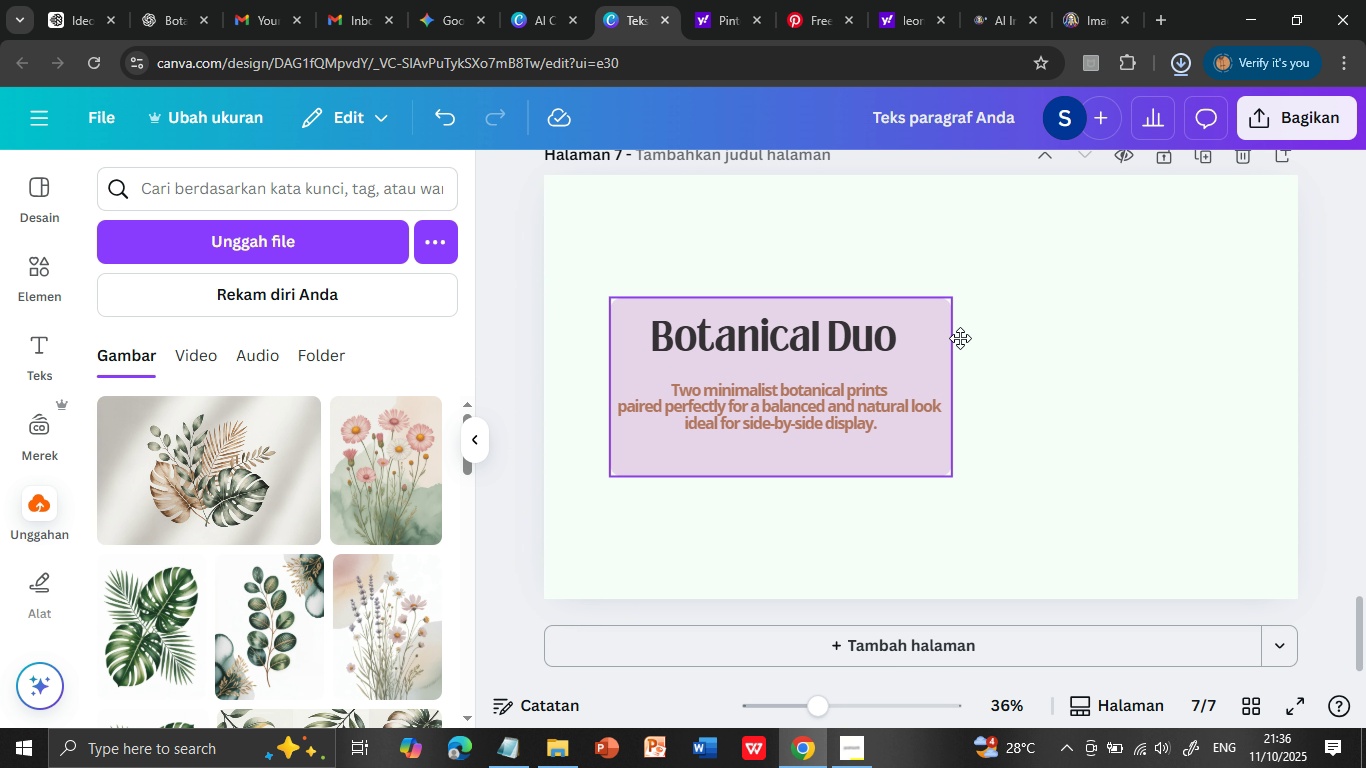 
left_click_drag(start_coordinate=[836, 304], to_coordinate=[960, 338])
 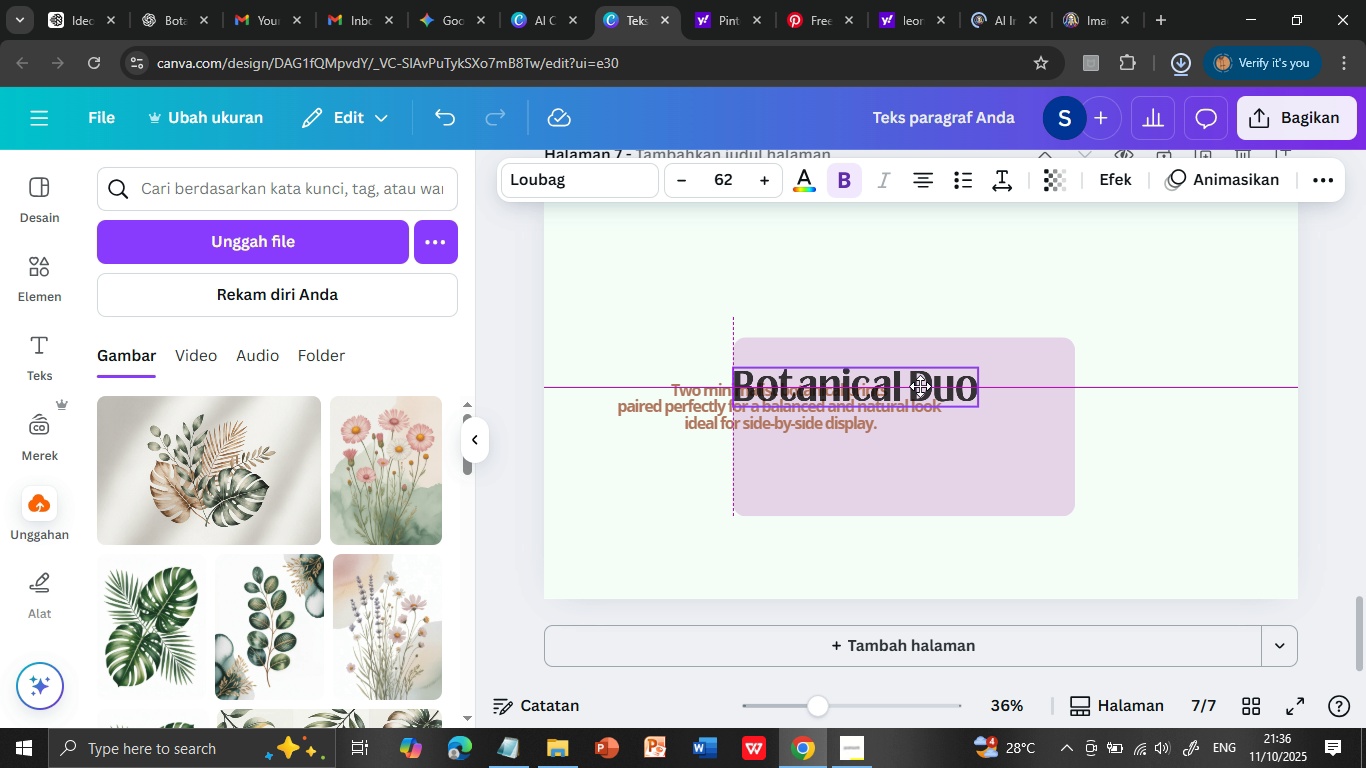 
left_click([688, 341])
 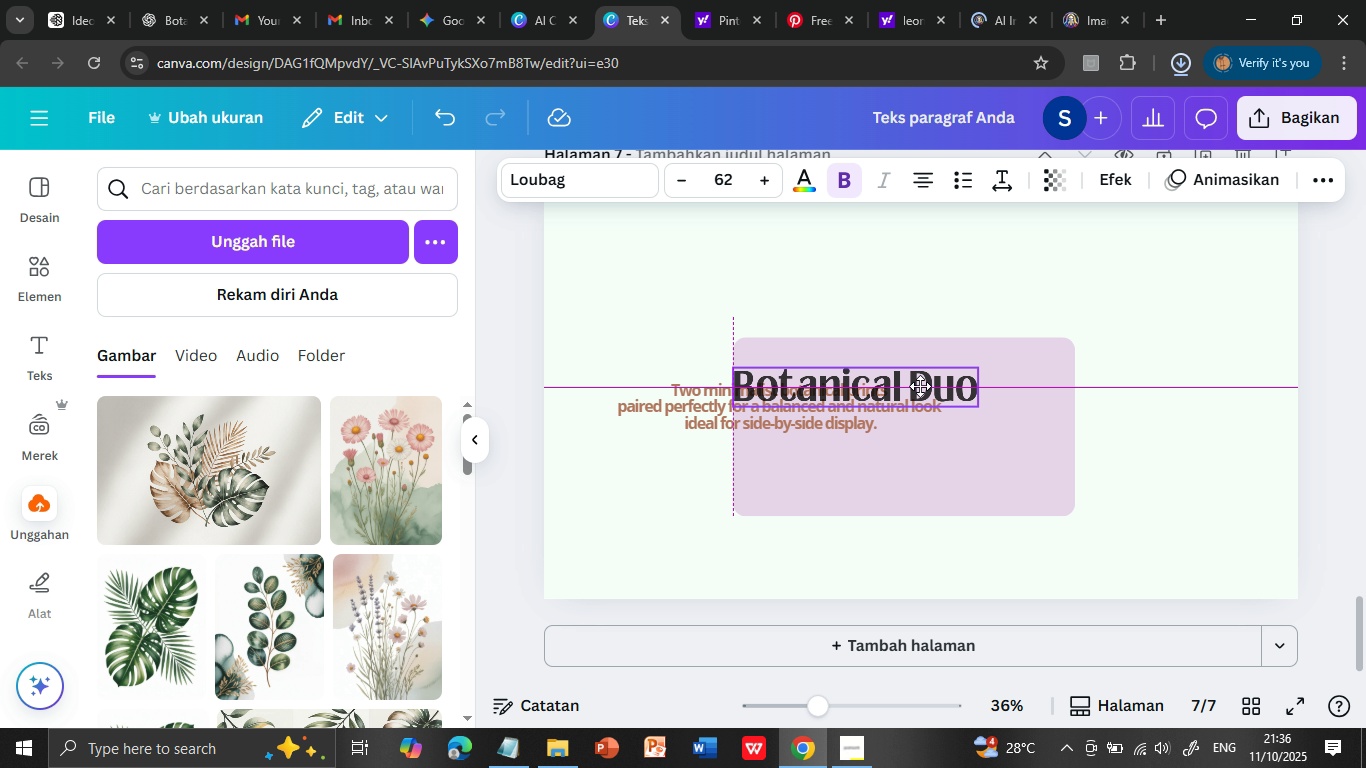 
left_click_drag(start_coordinate=[836, 335], to_coordinate=[957, 377])
 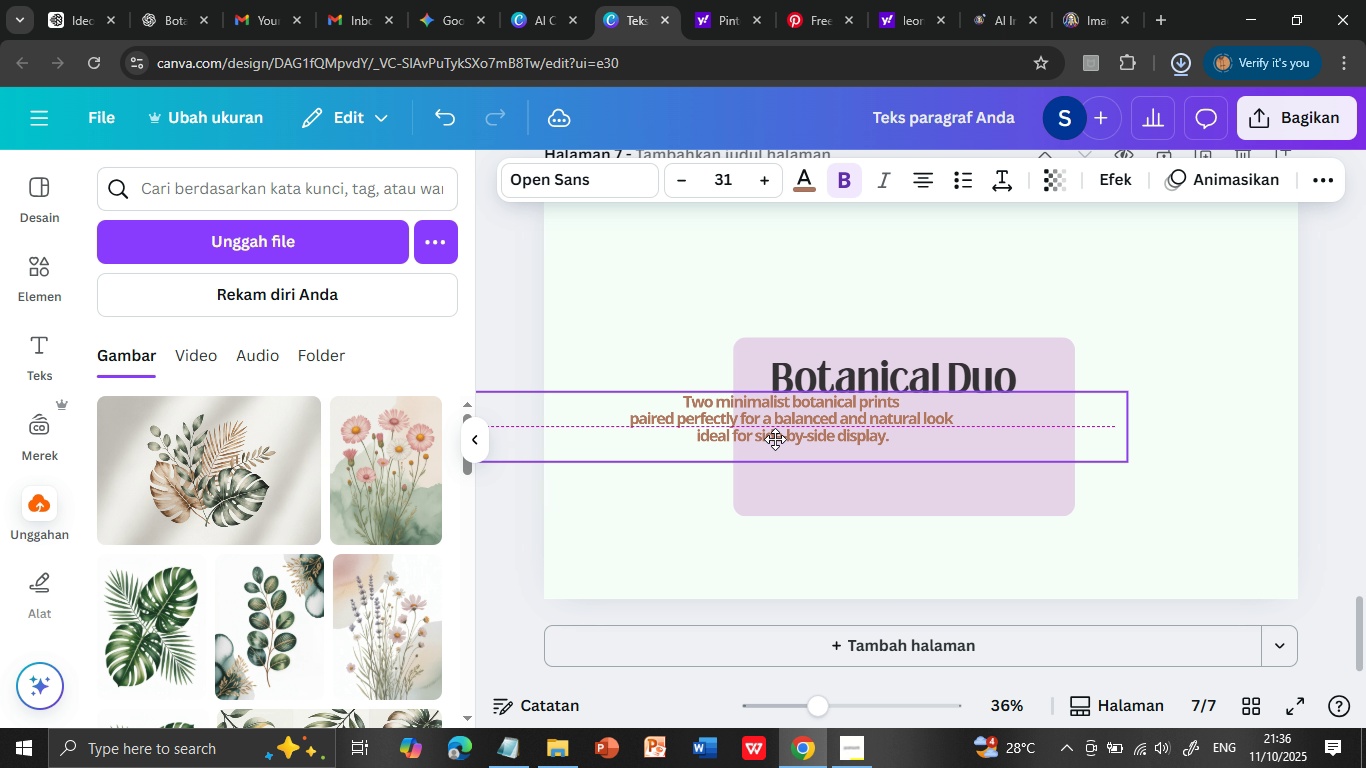 
left_click_drag(start_coordinate=[730, 411], to_coordinate=[837, 444])
 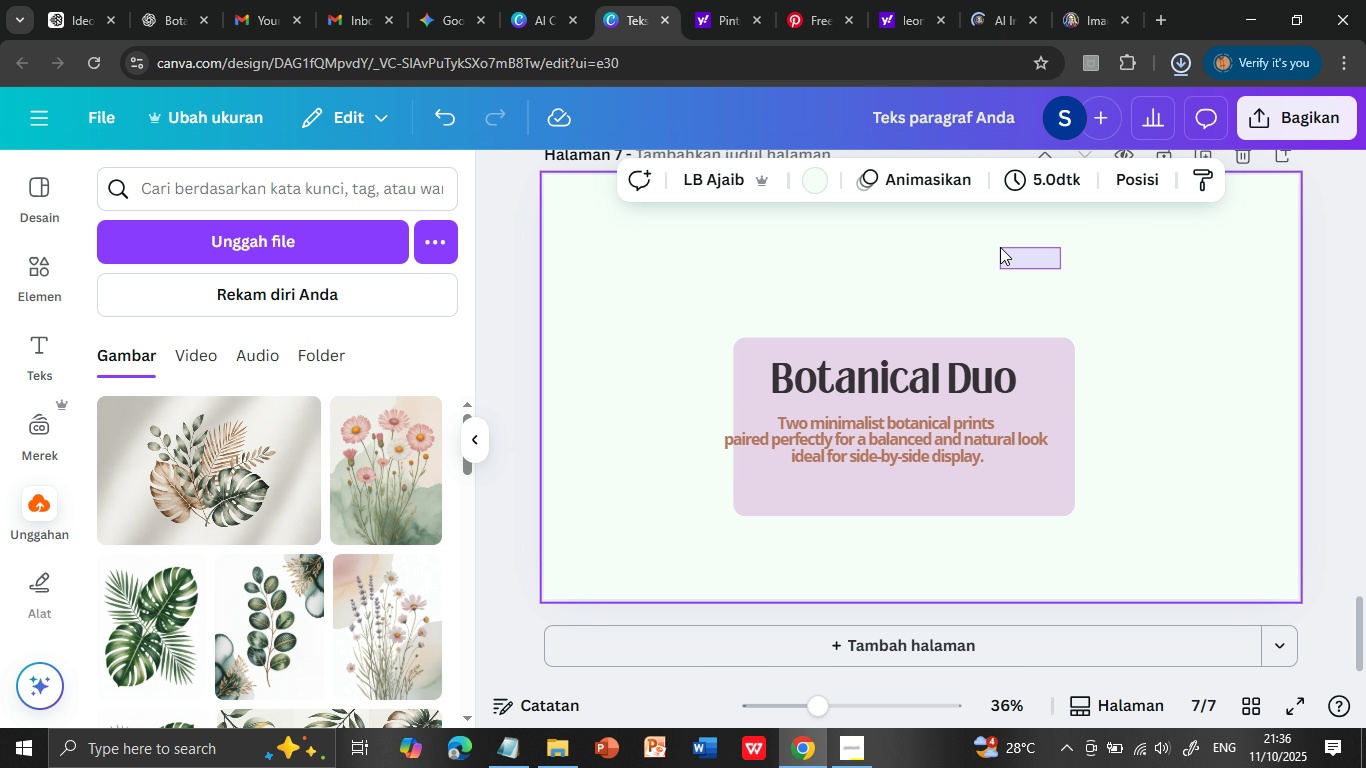 
left_click([1061, 269])
 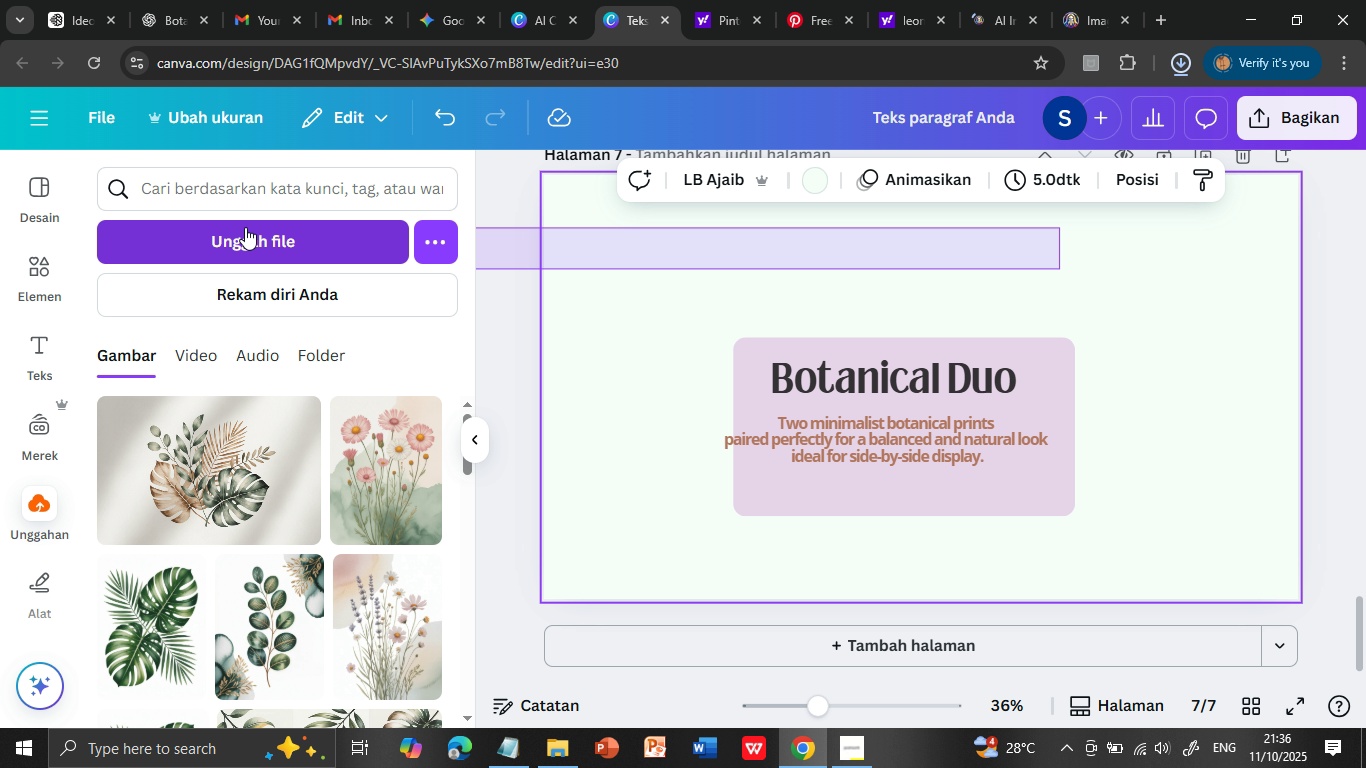 
wait(19.24)
 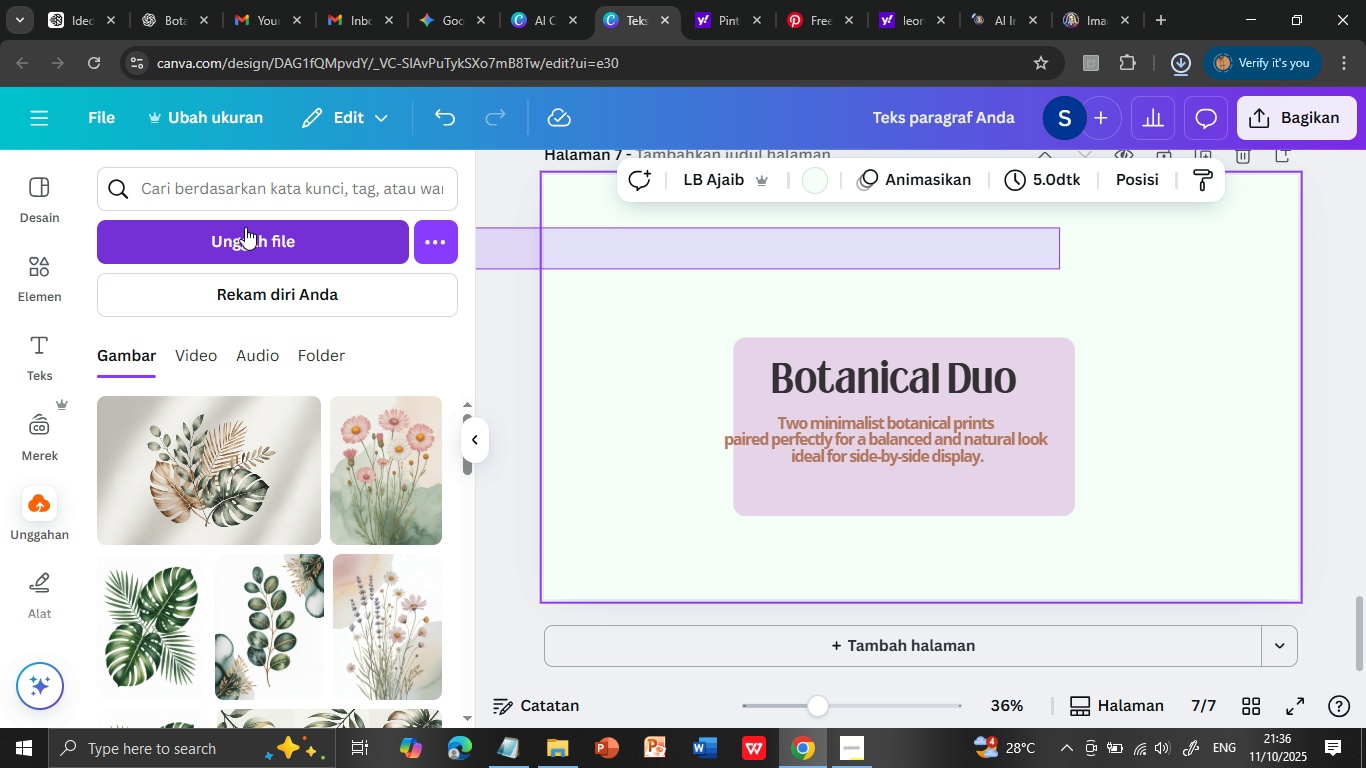 
left_click([1233, 349])
 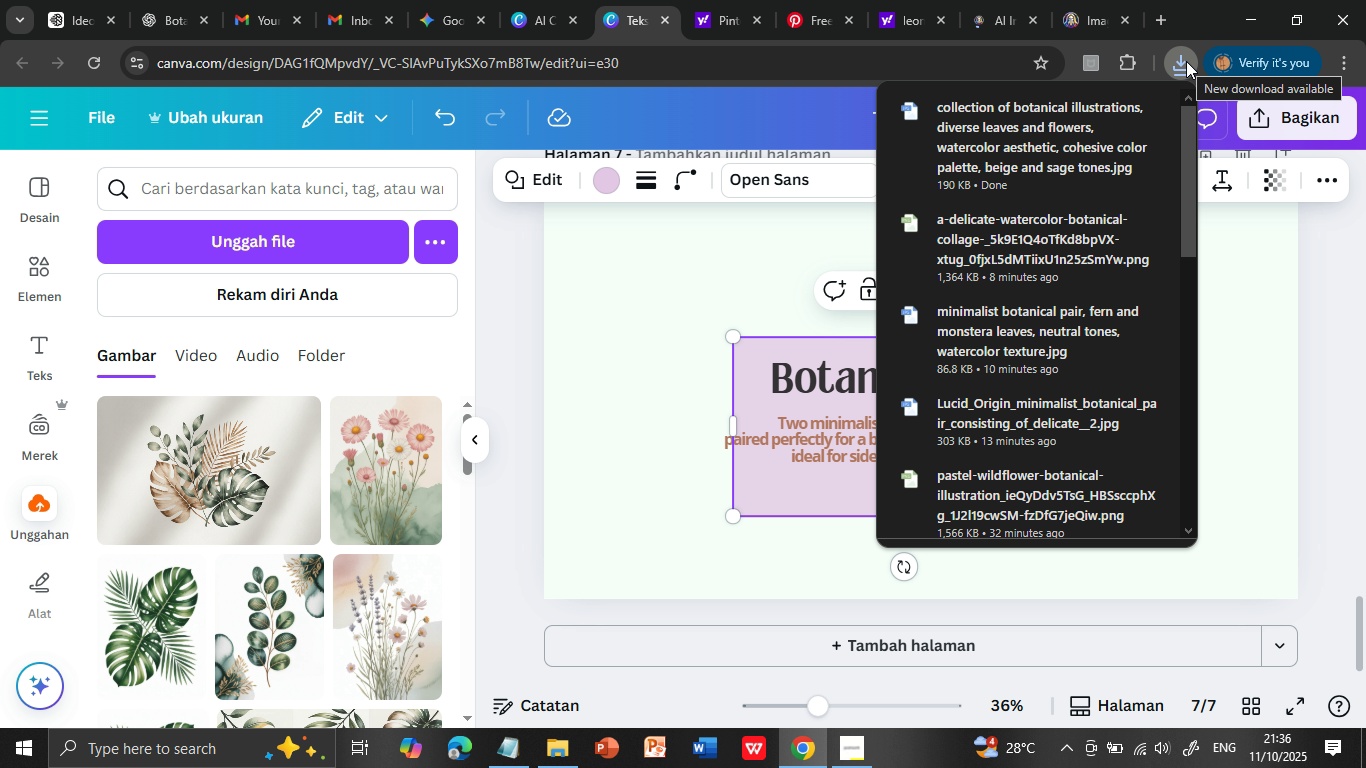 
wait(5.25)
 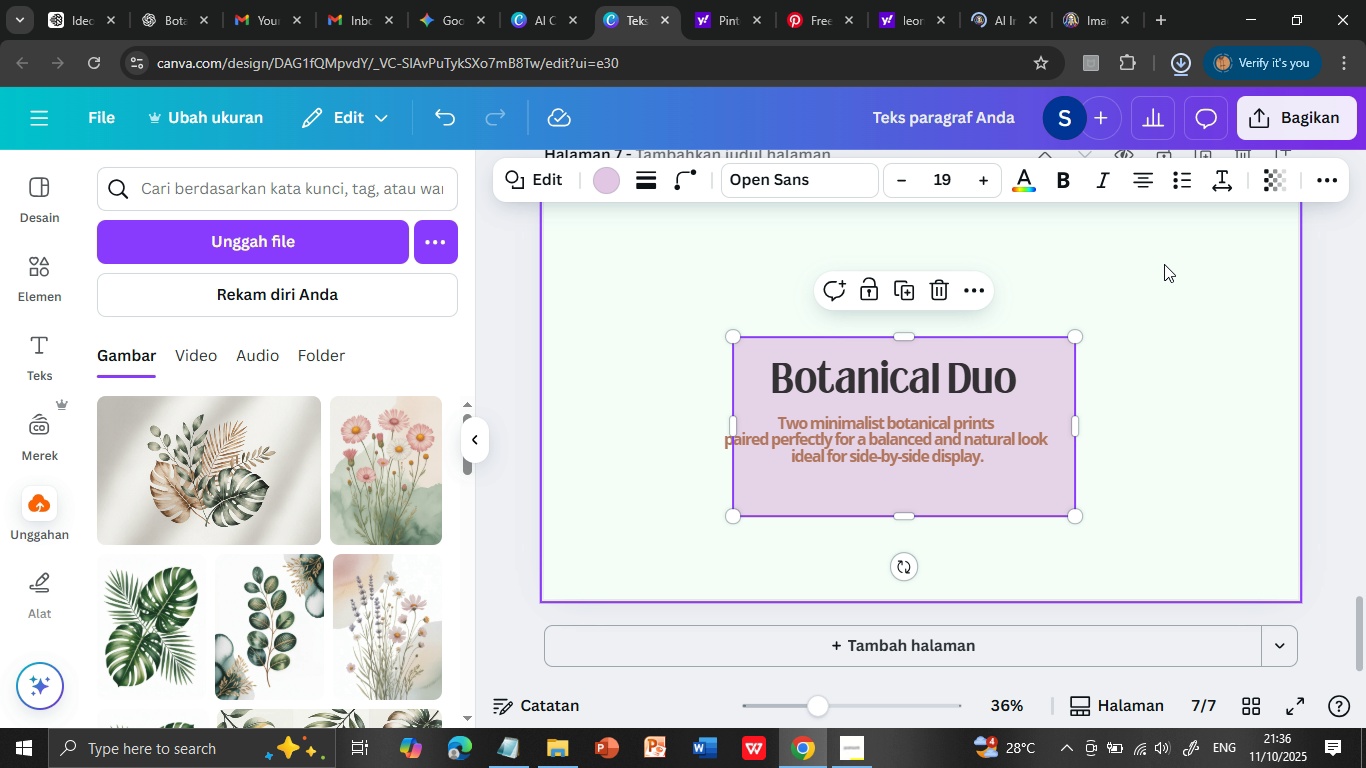 
left_click([318, 231])
 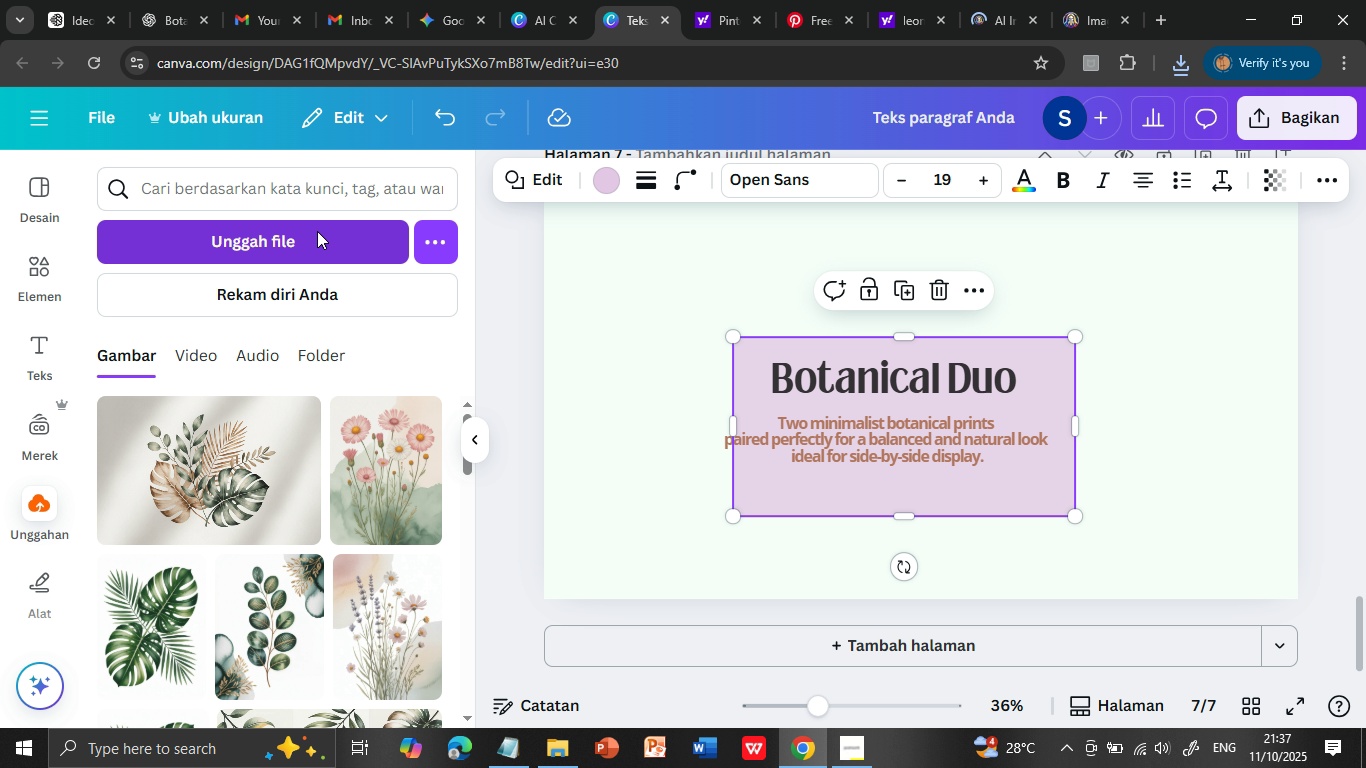 
mouse_move([296, 244])
 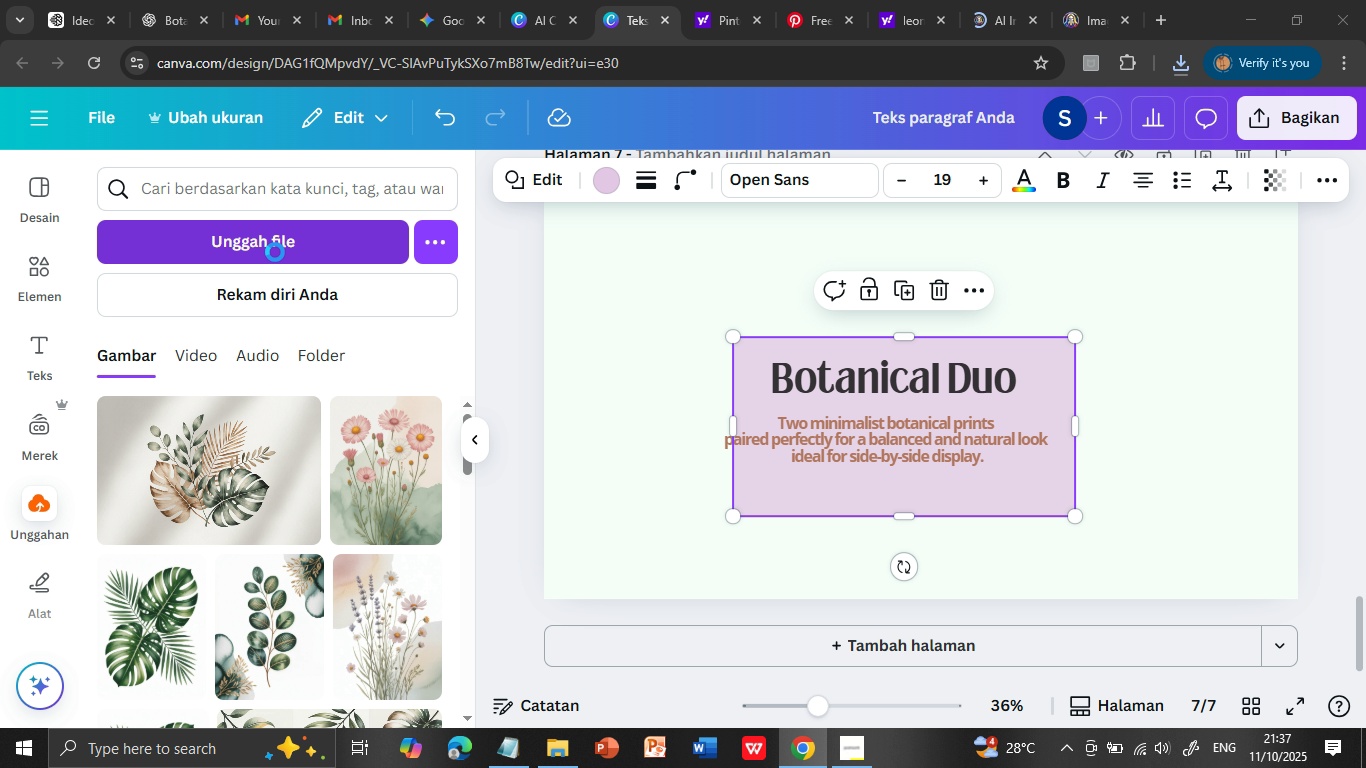 
wait(10.25)
 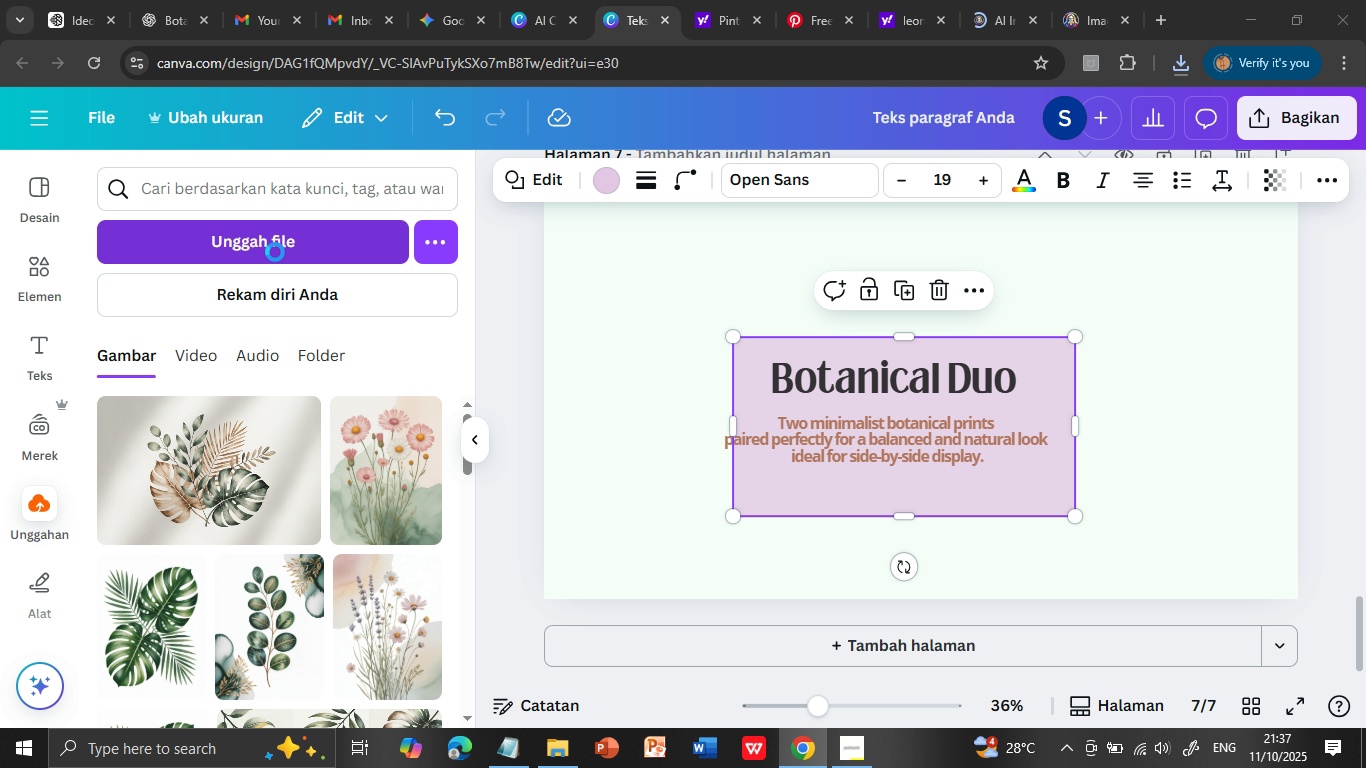 
left_click([291, 166])
 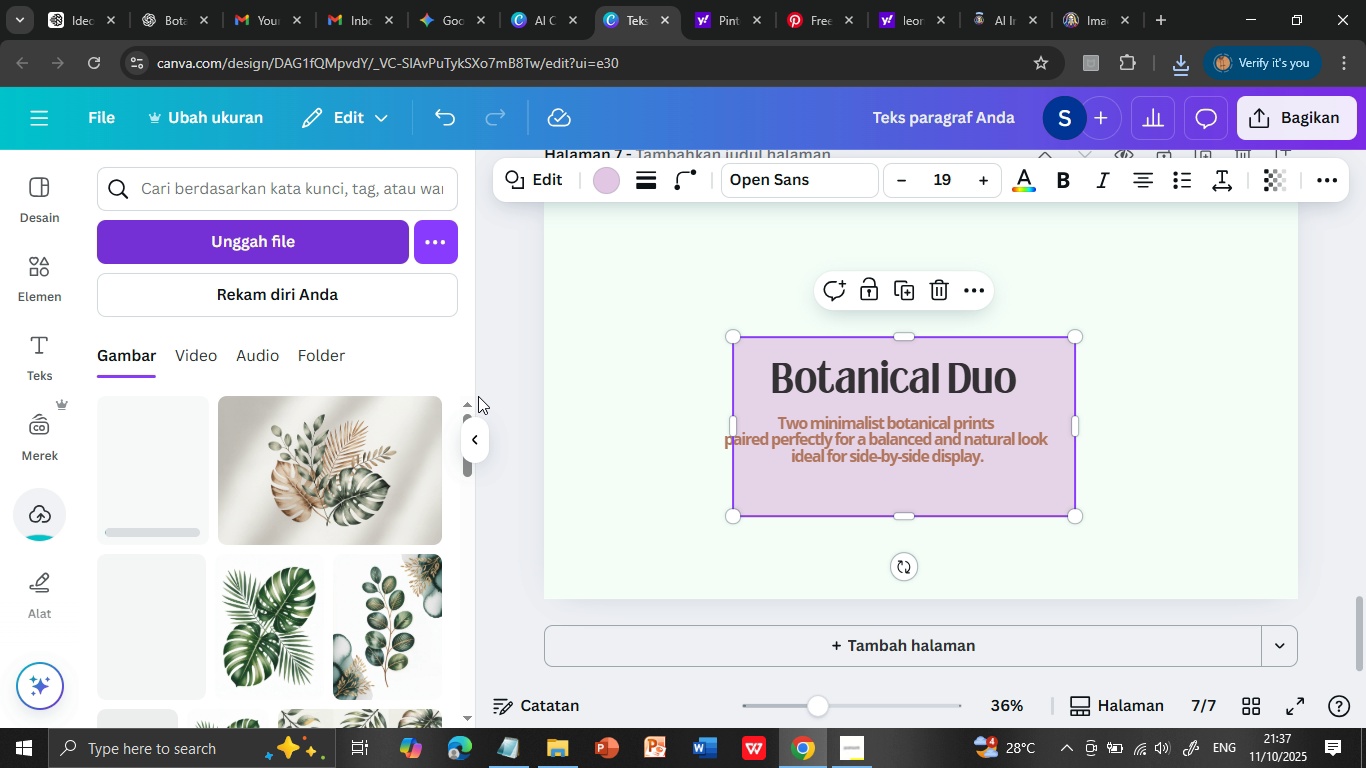 
wait(13.7)
 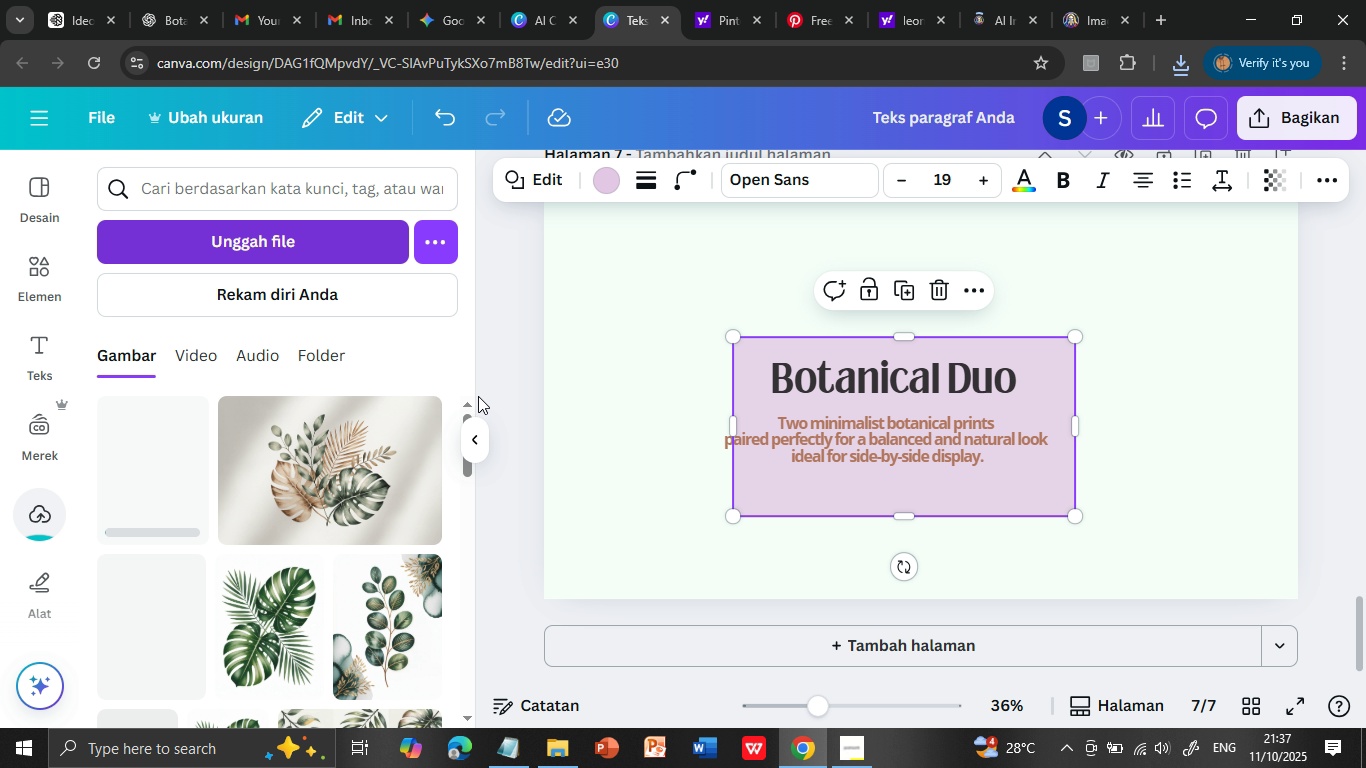 
left_click([131, 467])
 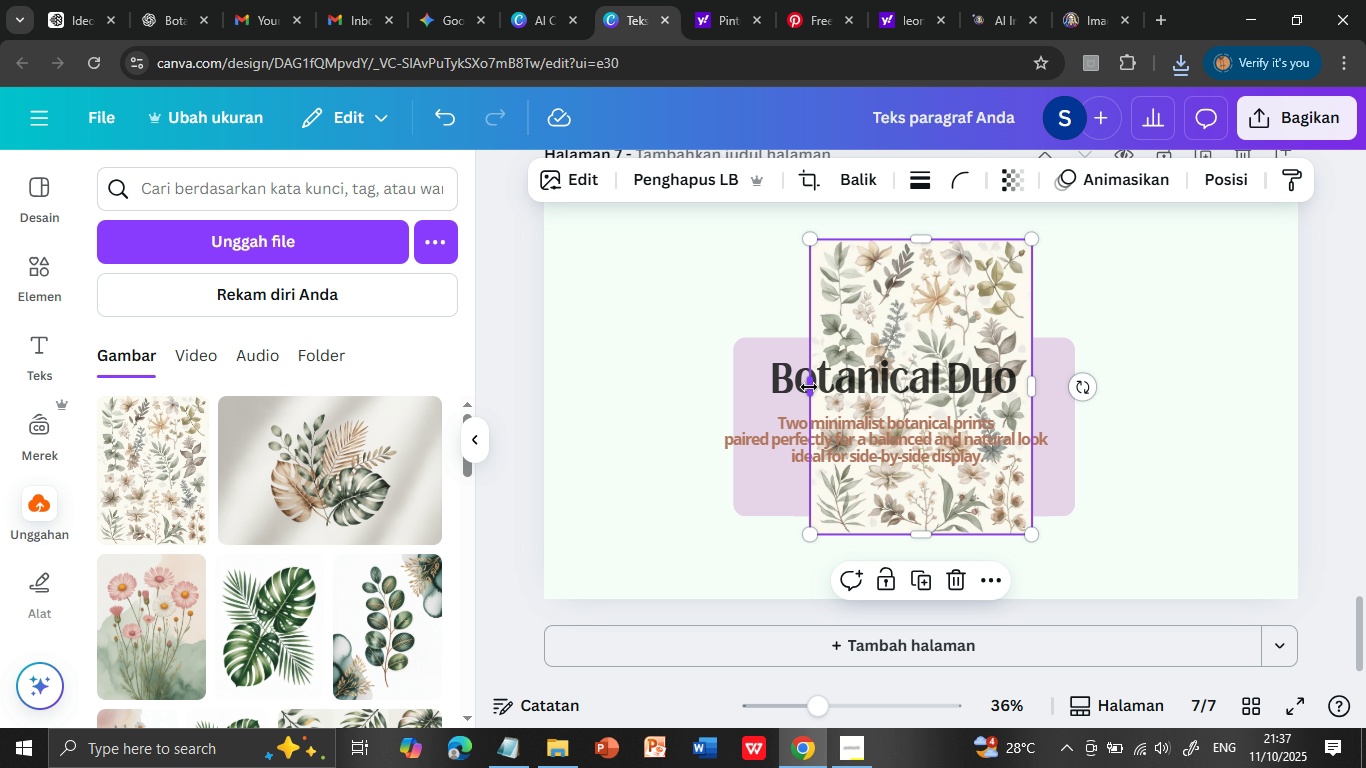 
left_click_drag(start_coordinate=[809, 388], to_coordinate=[579, 404])
 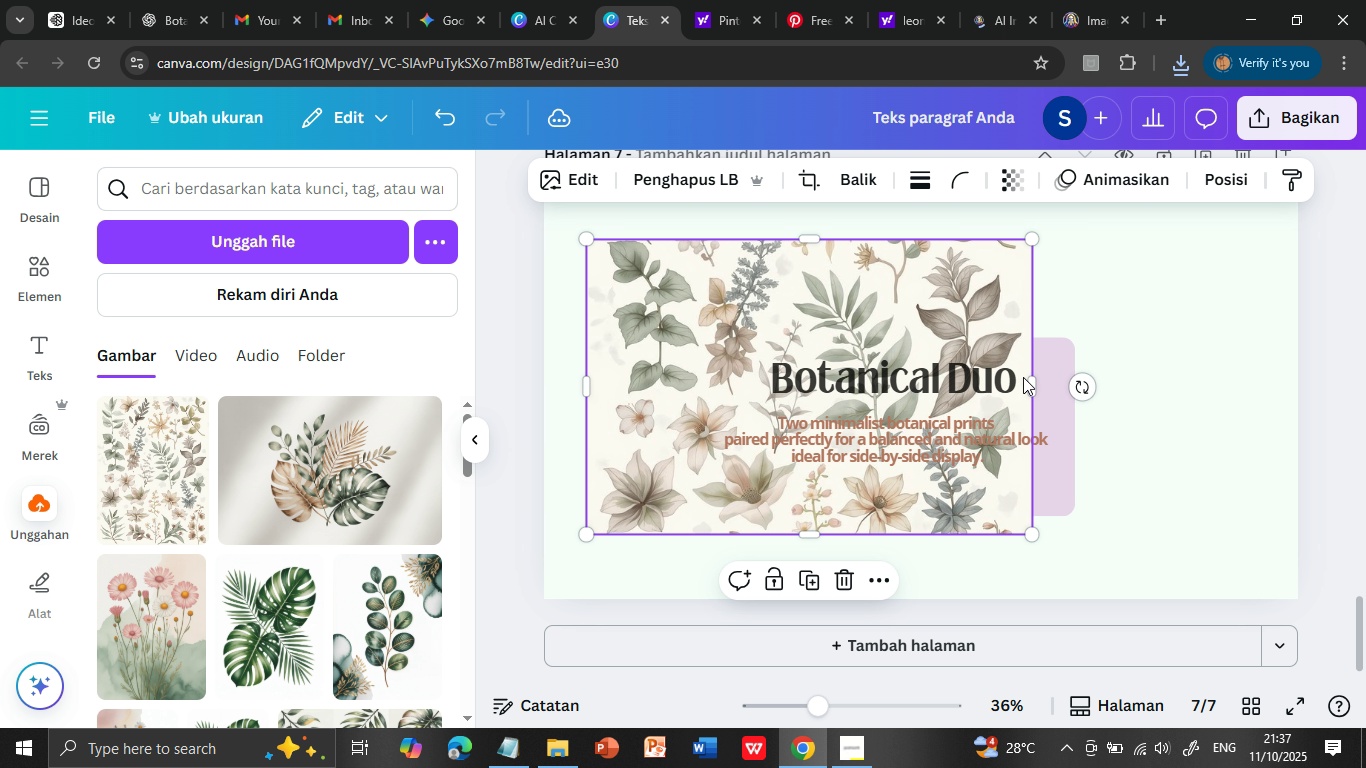 
left_click_drag(start_coordinate=[1037, 382], to_coordinate=[832, 394])
 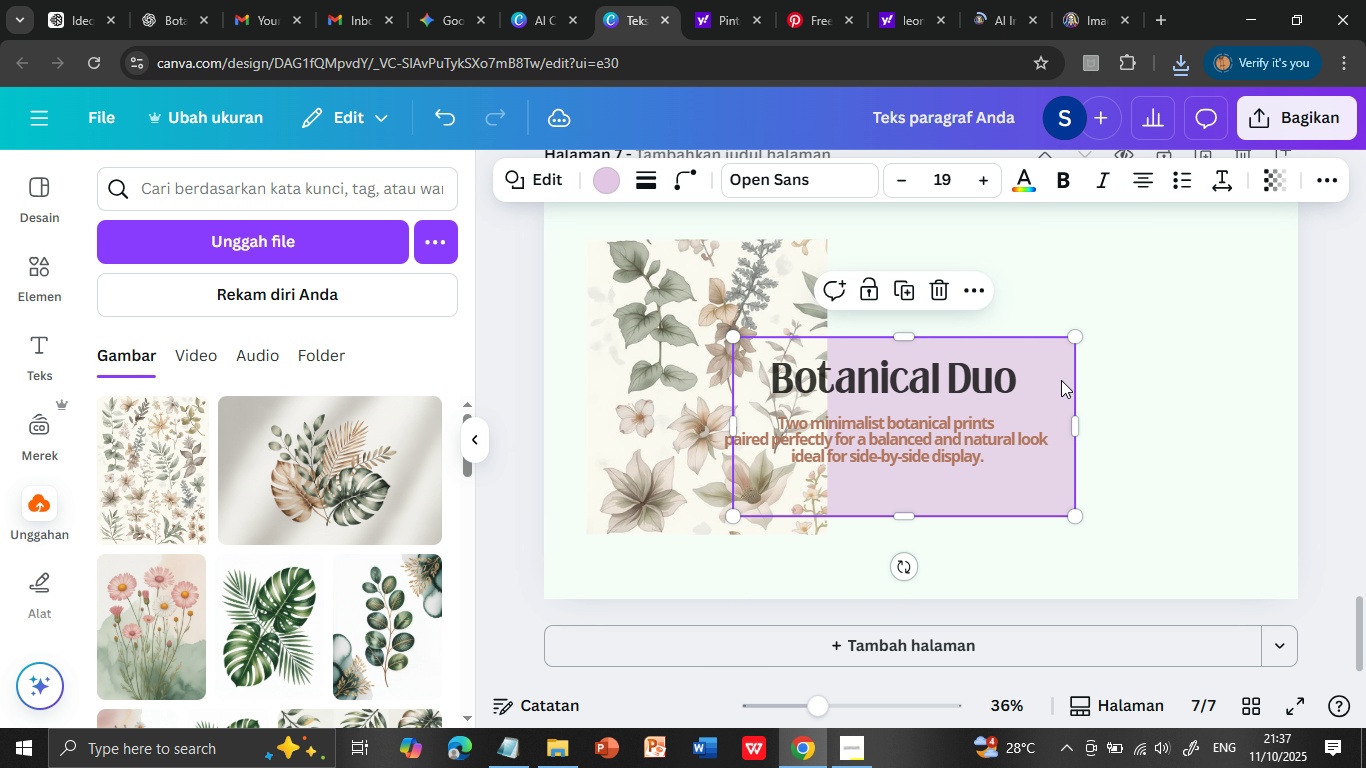 
left_click([1062, 382])
 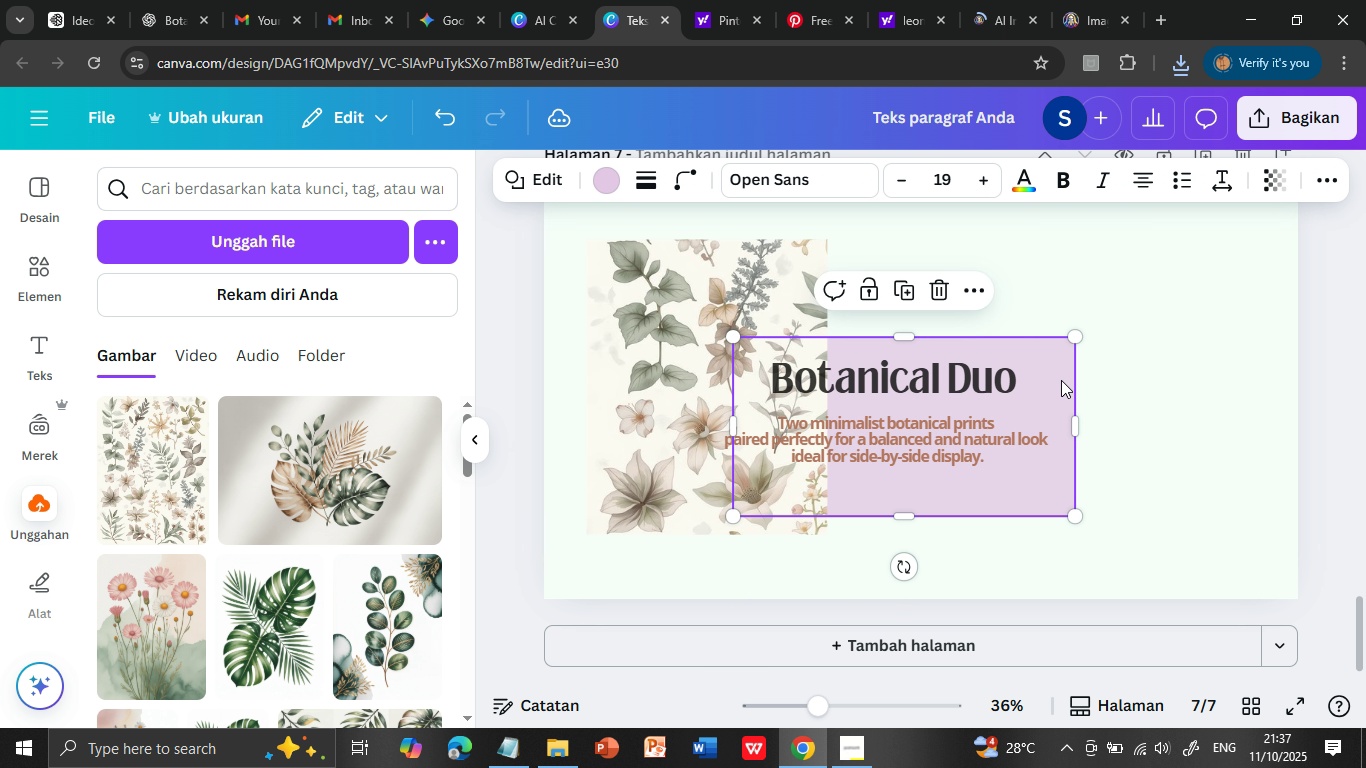 
key(Delete)
 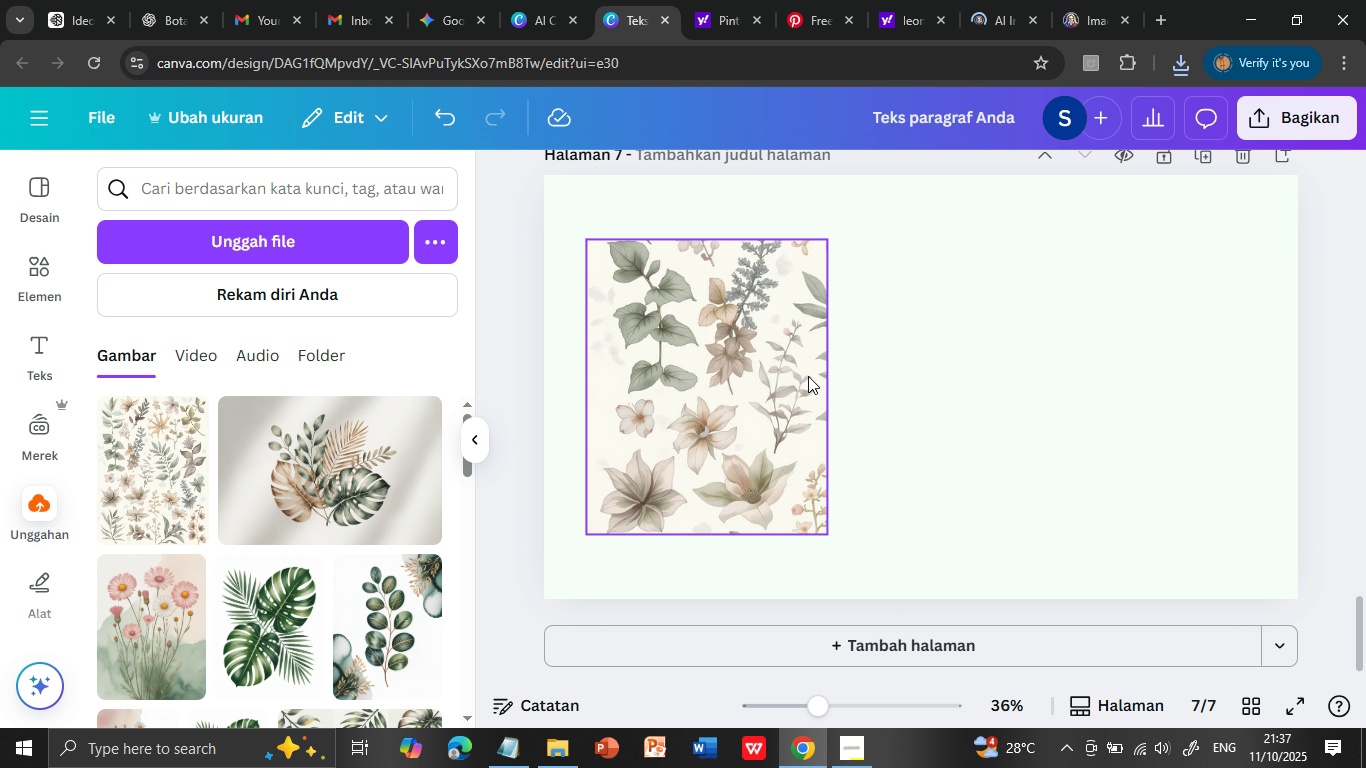 
key(Delete)
 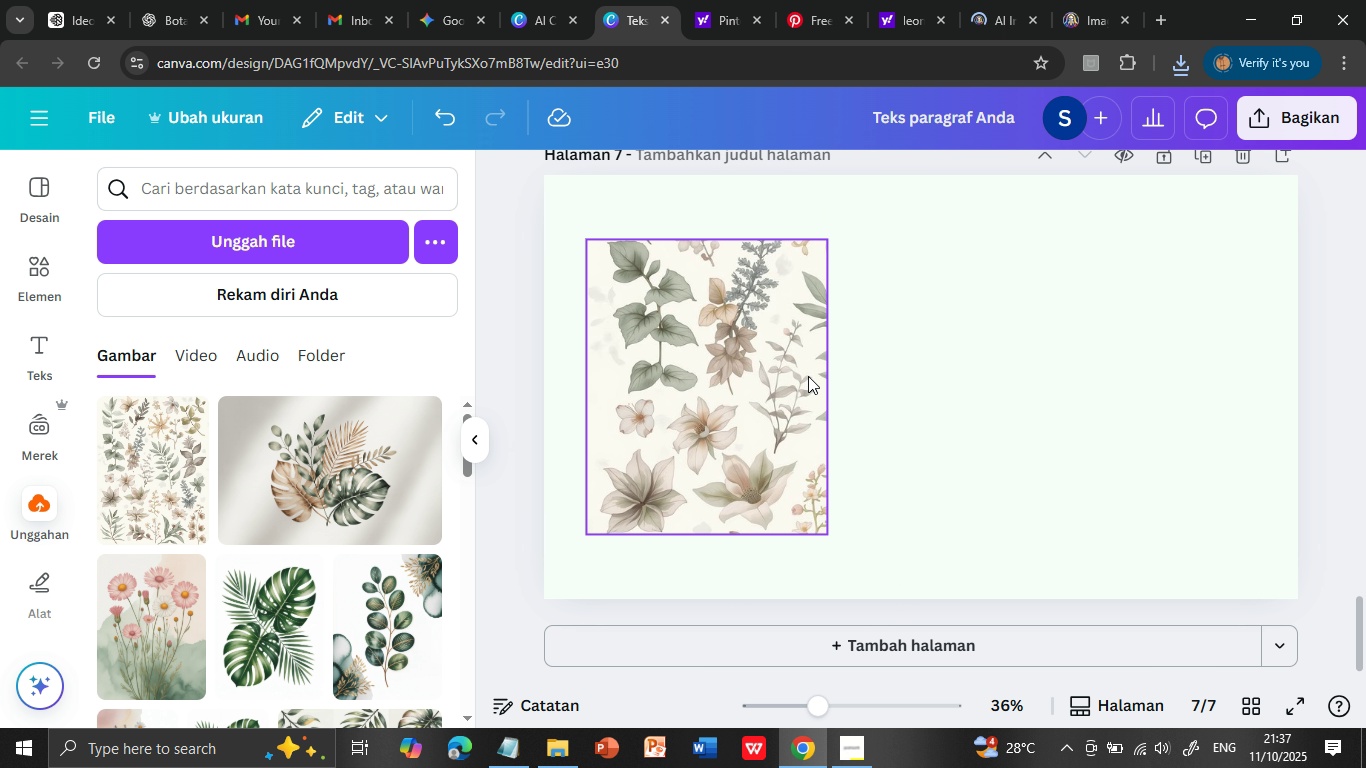 
left_click([971, 385])
 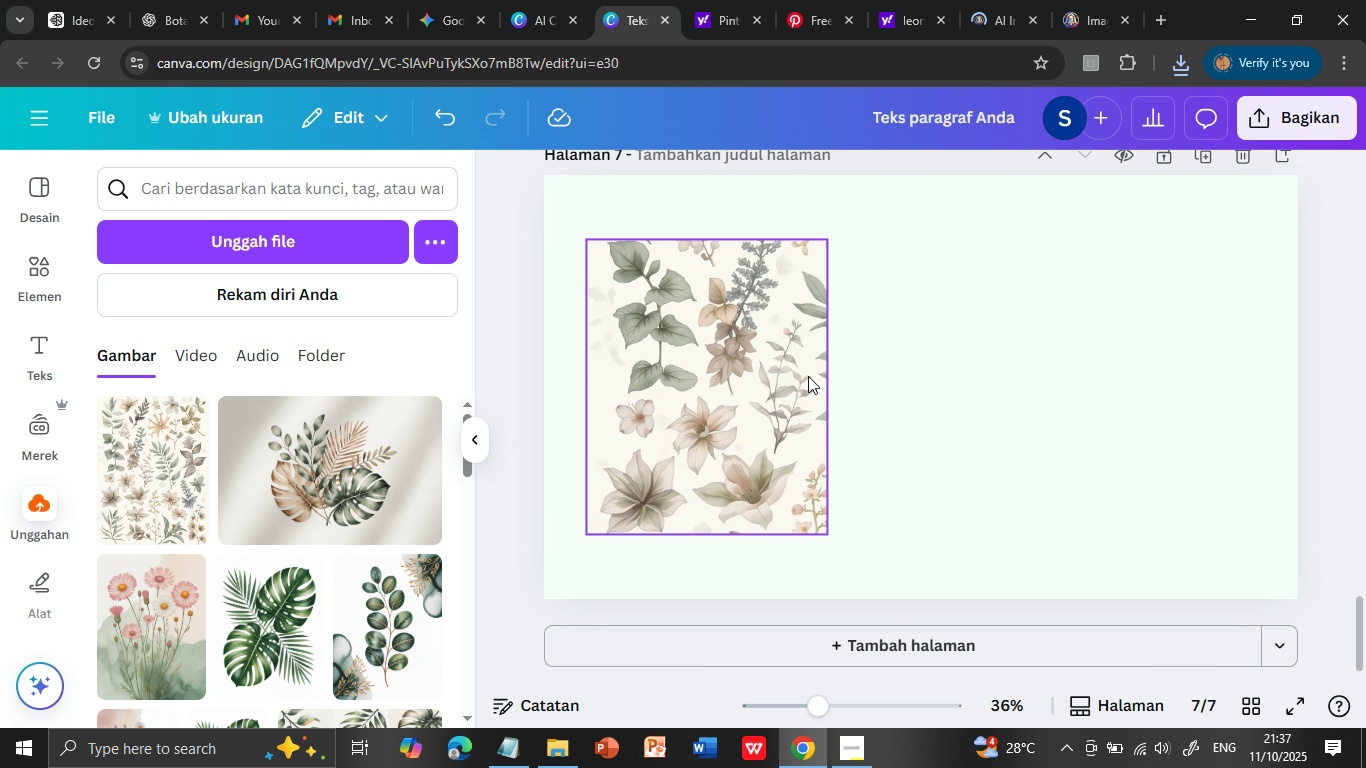 
key(Delete)
 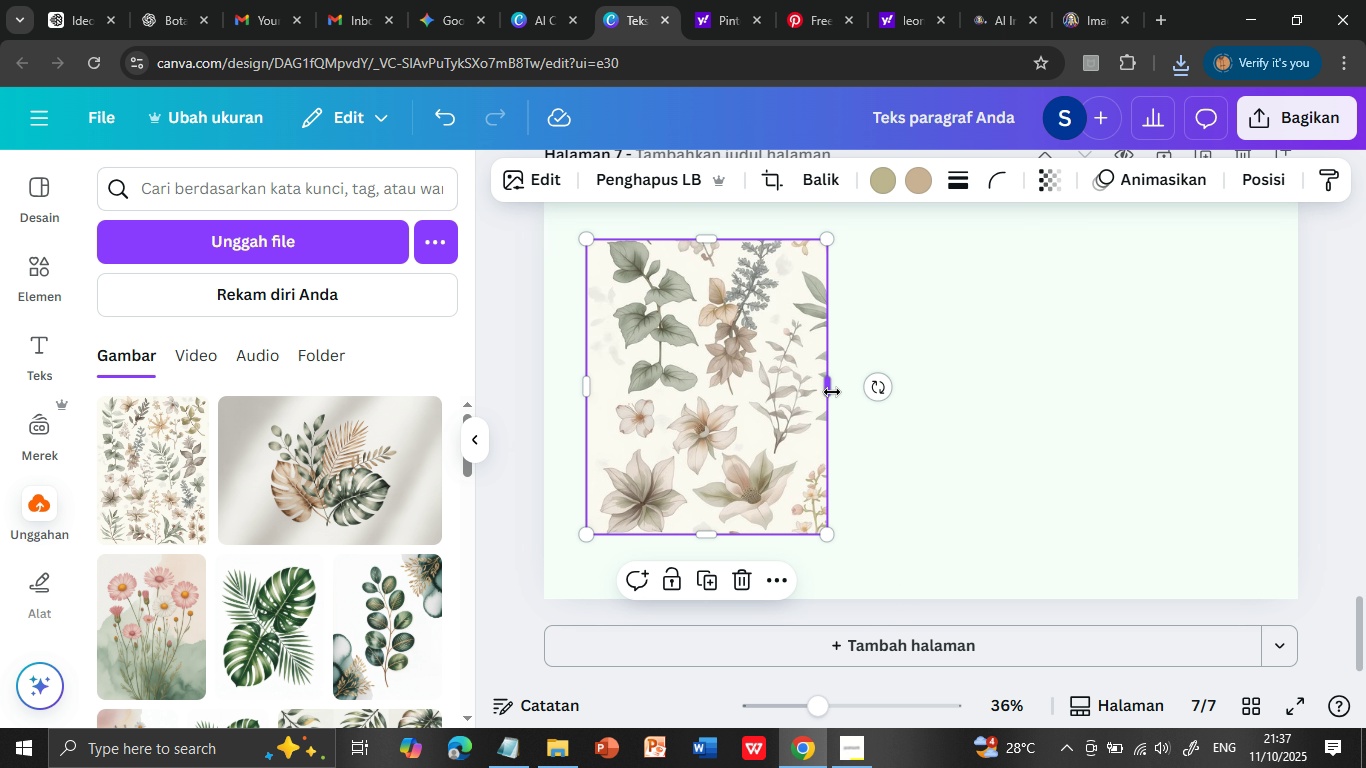 
left_click([952, 428])
 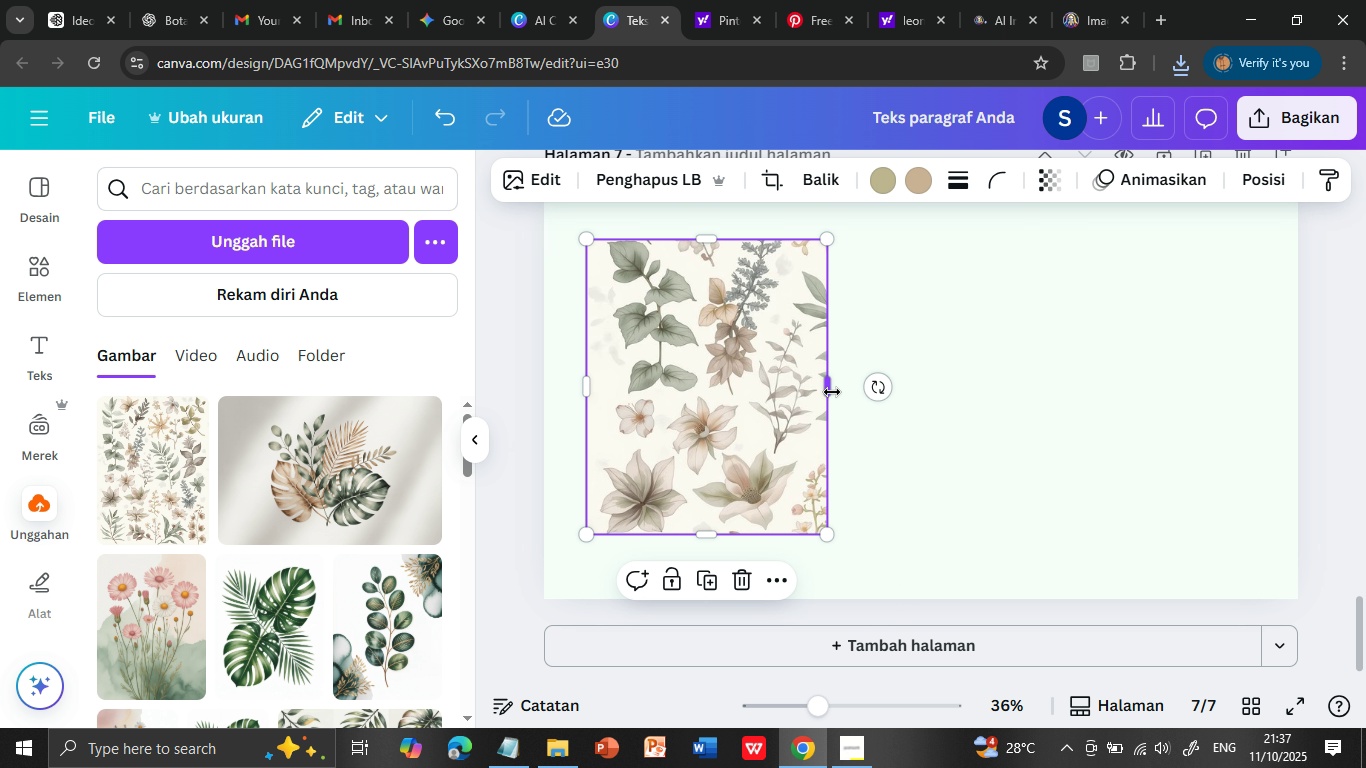 
left_click([802, 369])
 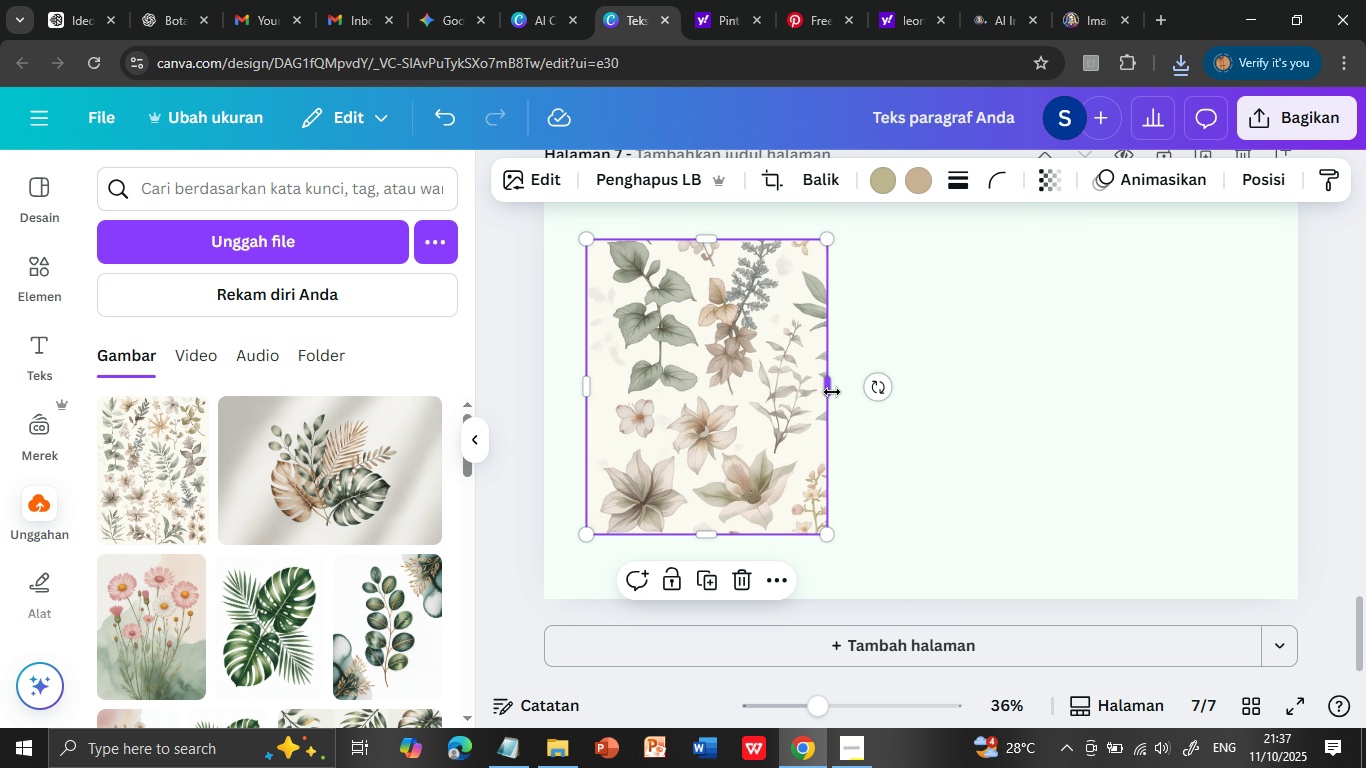 
left_click_drag(start_coordinate=[832, 392], to_coordinate=[1268, 400])
 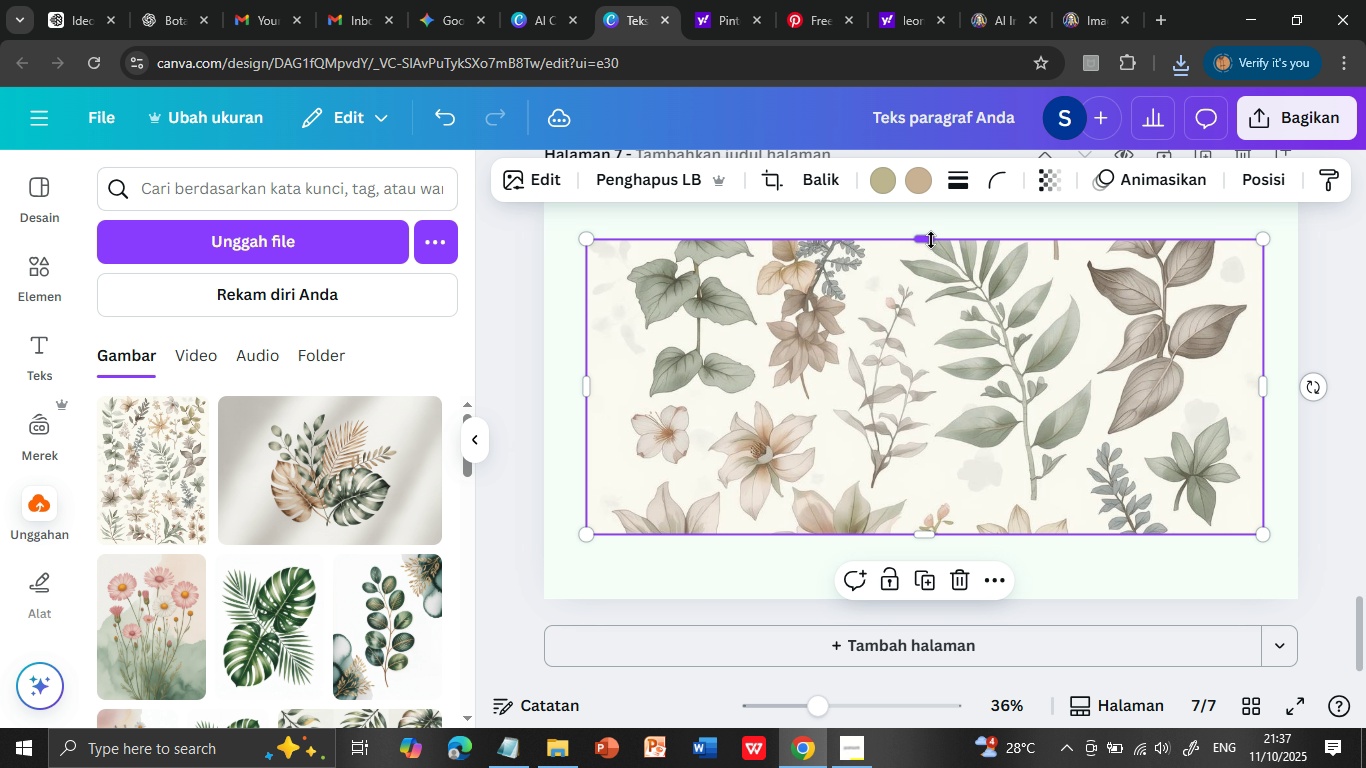 
left_click_drag(start_coordinate=[931, 240], to_coordinate=[924, 216])
 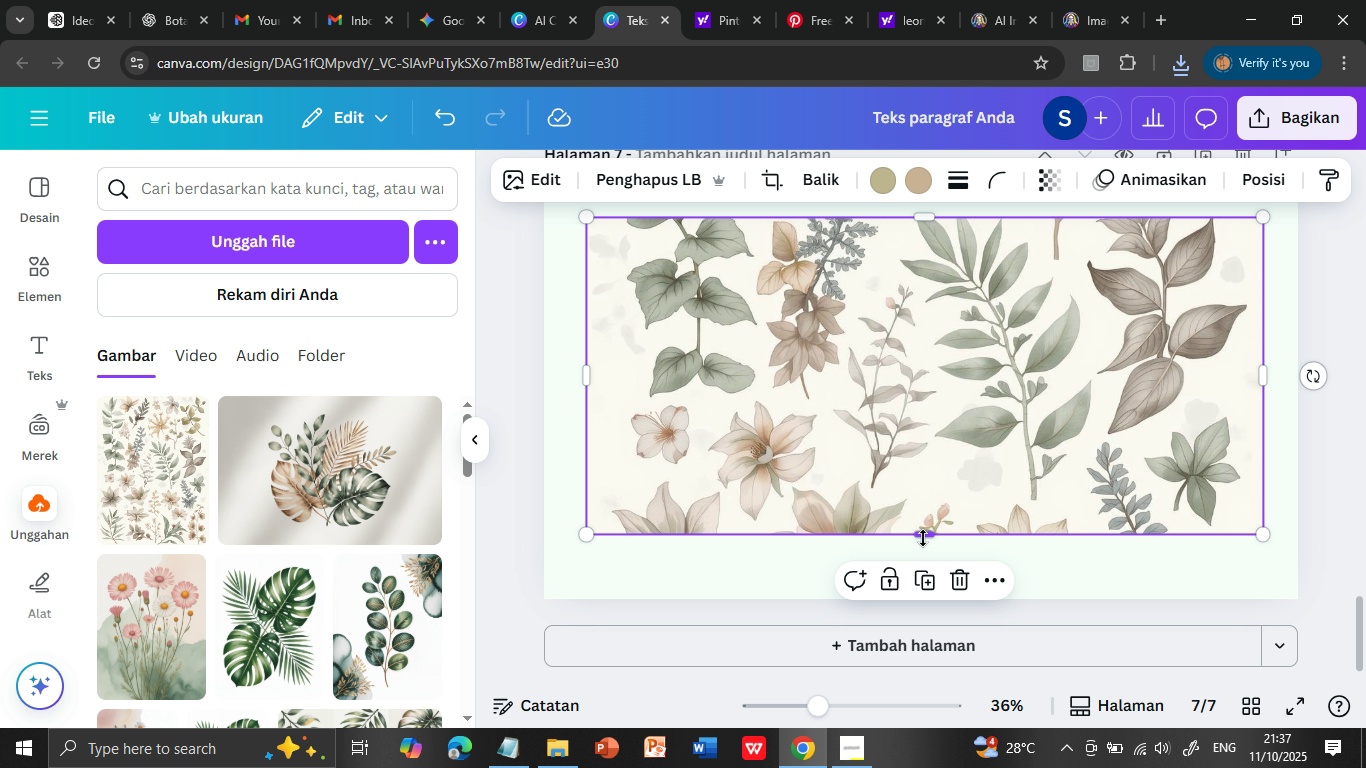 
left_click_drag(start_coordinate=[923, 529], to_coordinate=[924, 557])
 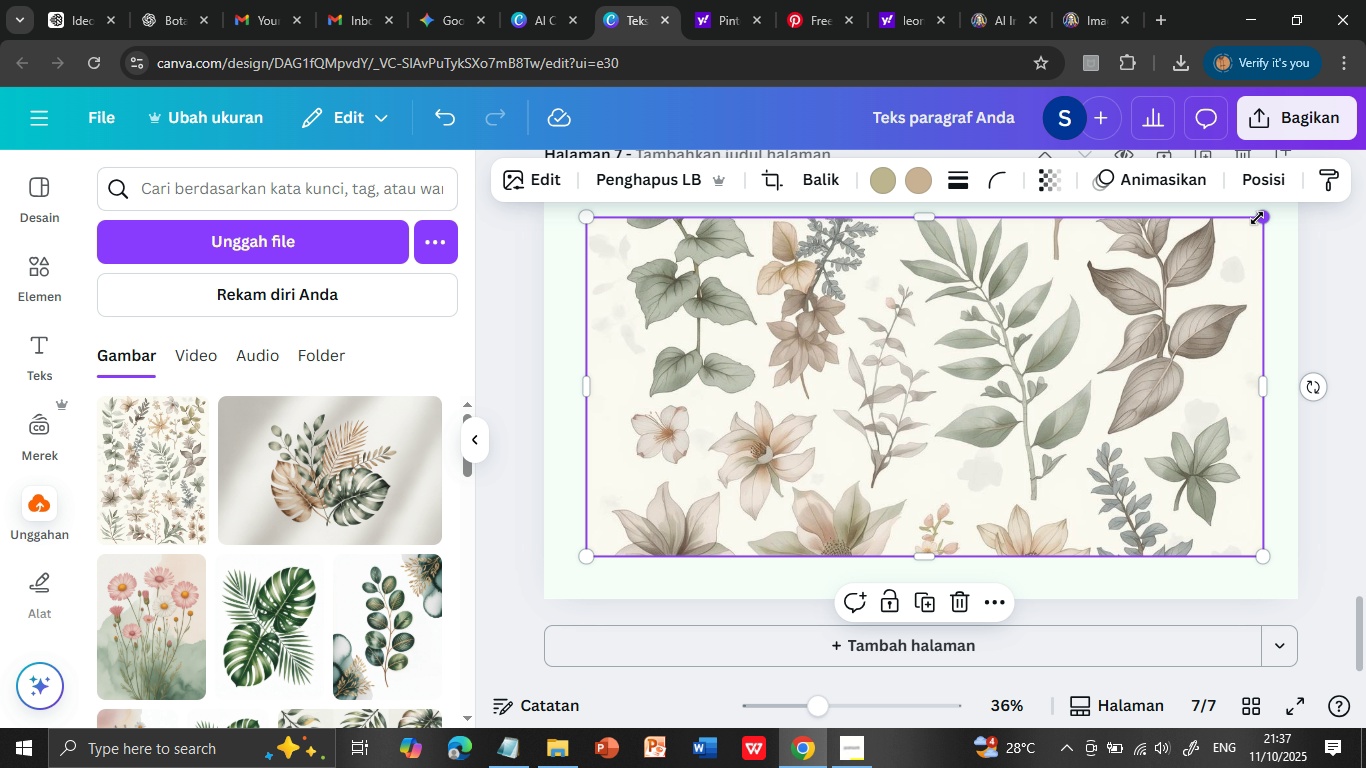 
left_click_drag(start_coordinate=[1260, 218], to_coordinate=[1221, 254])
 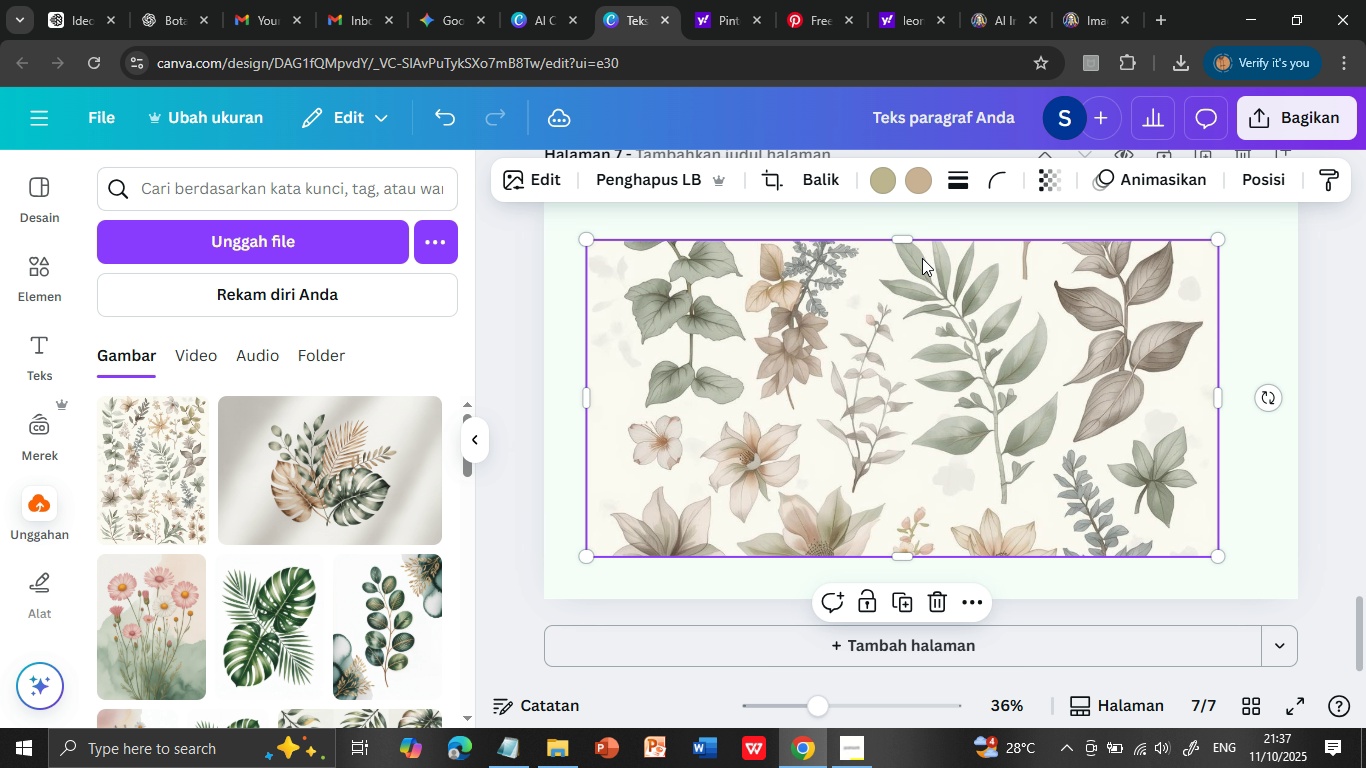 
left_click_drag(start_coordinate=[911, 239], to_coordinate=[910, 222])
 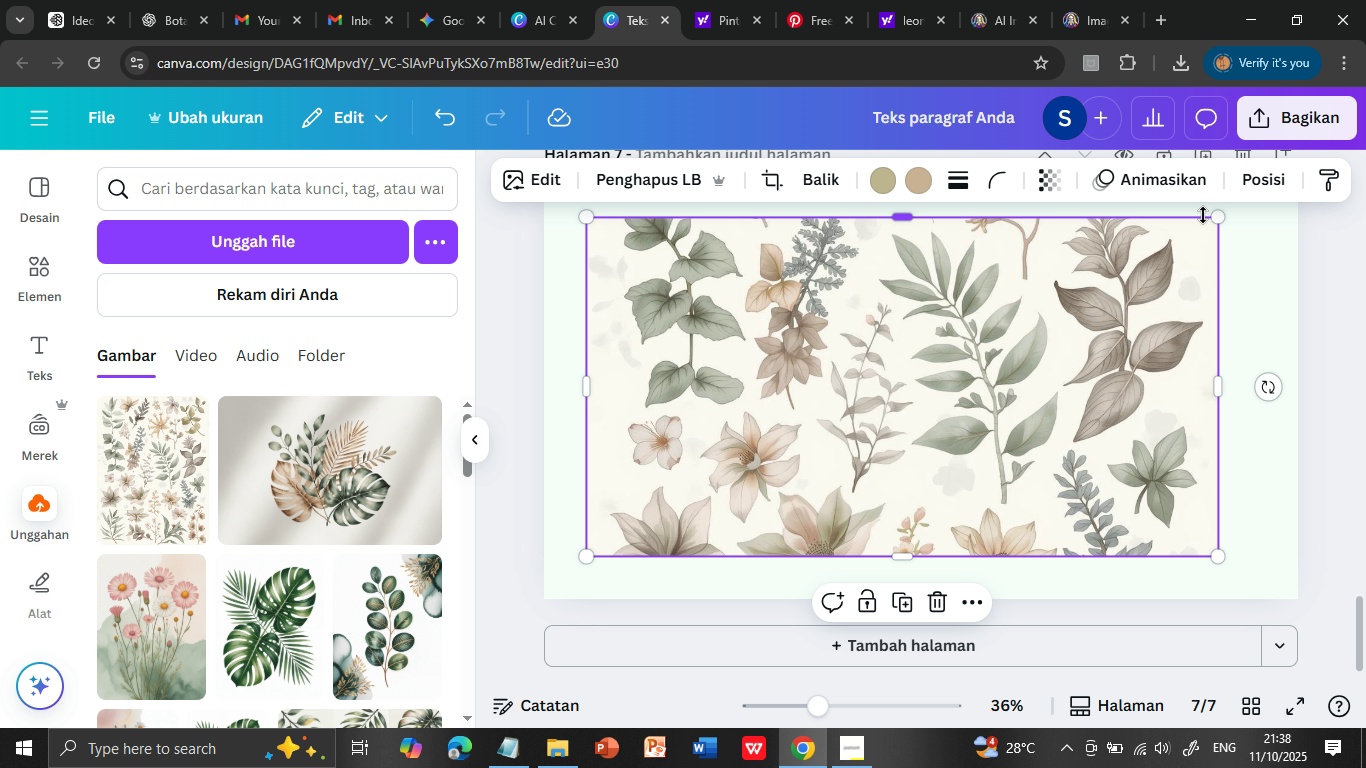 
left_click_drag(start_coordinate=[1221, 216], to_coordinate=[1175, 257])
 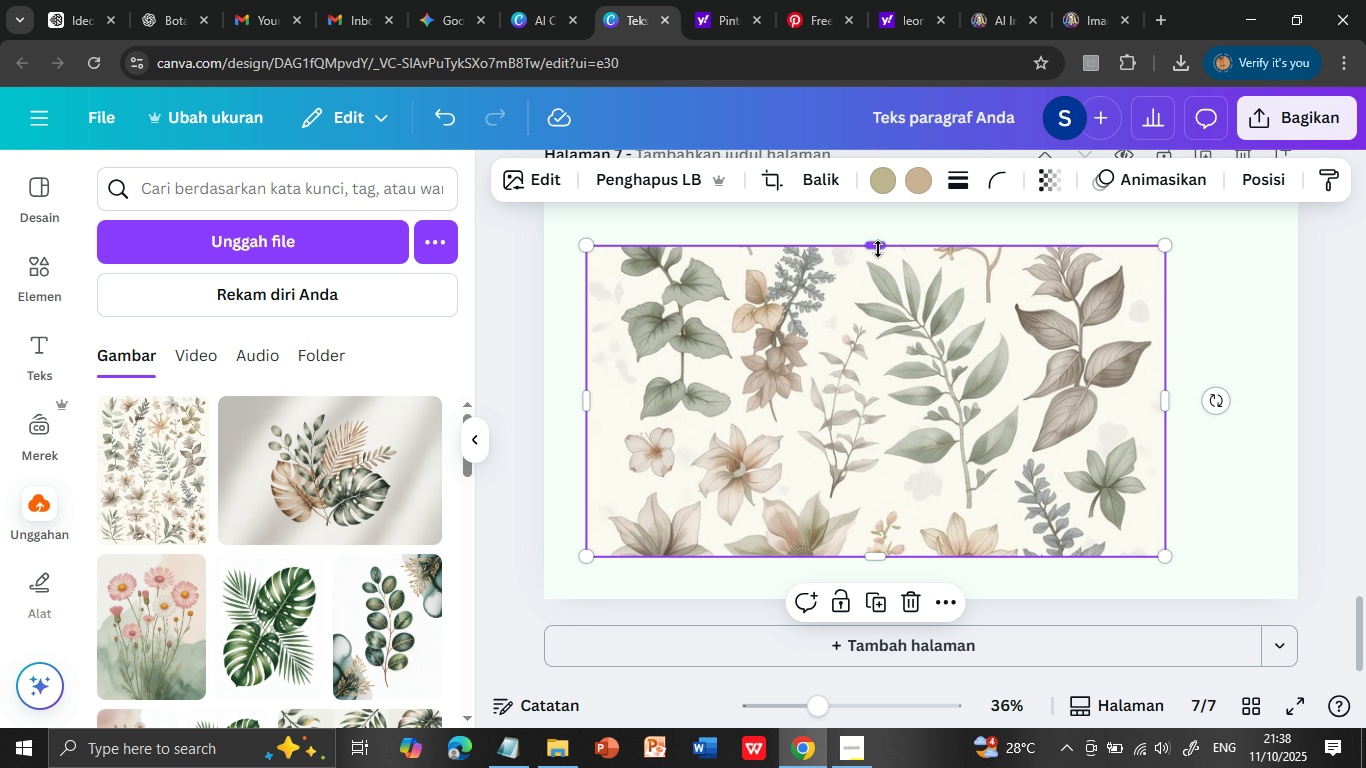 
left_click_drag(start_coordinate=[878, 249], to_coordinate=[878, 225])
 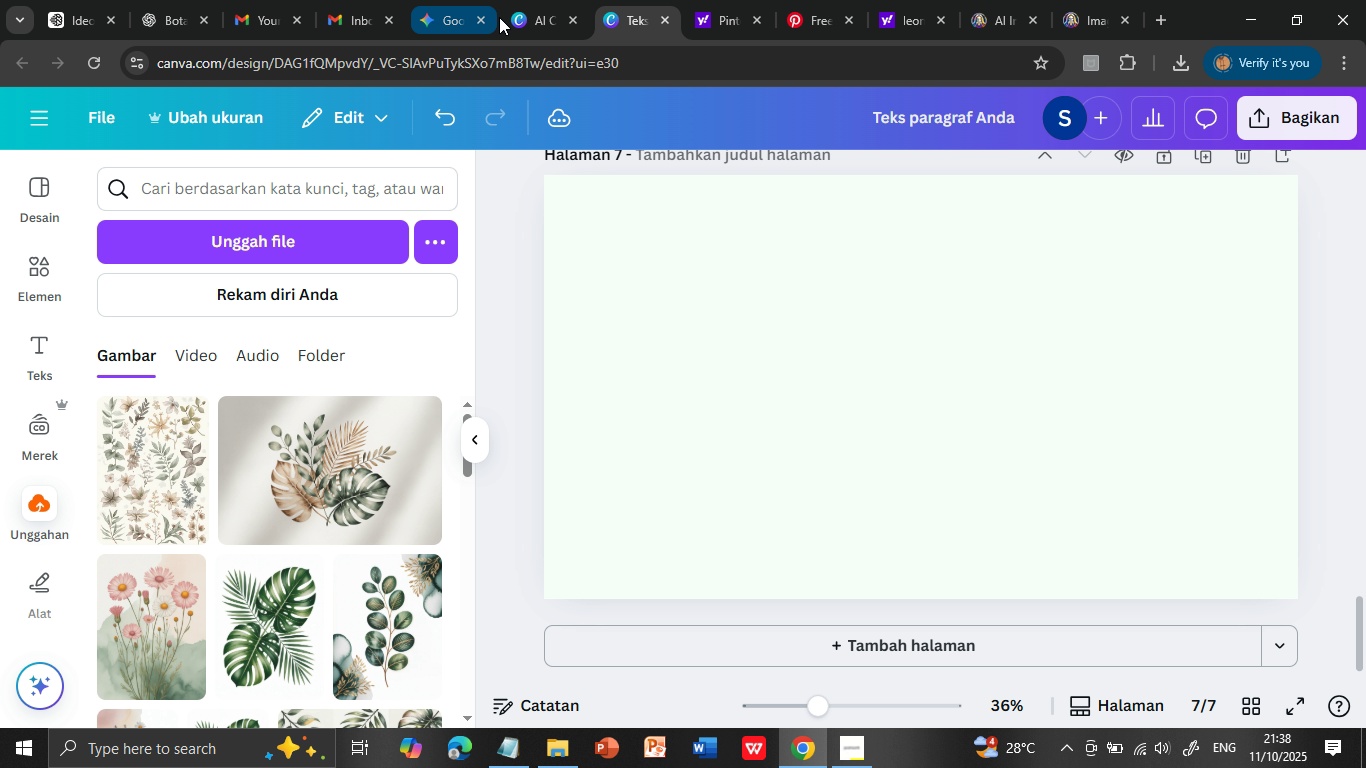 
left_click([926, 345])
 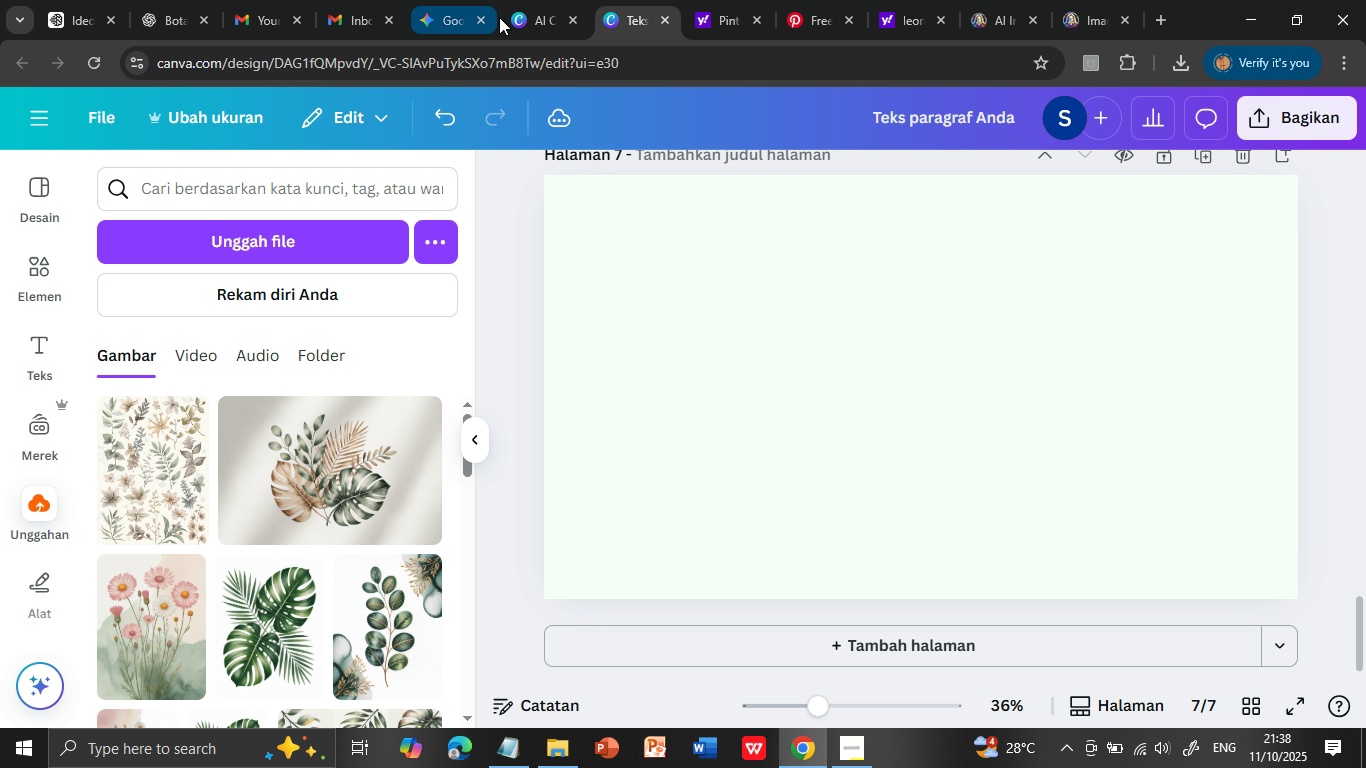 
hold_key(key=Delete, duration=1.41)
 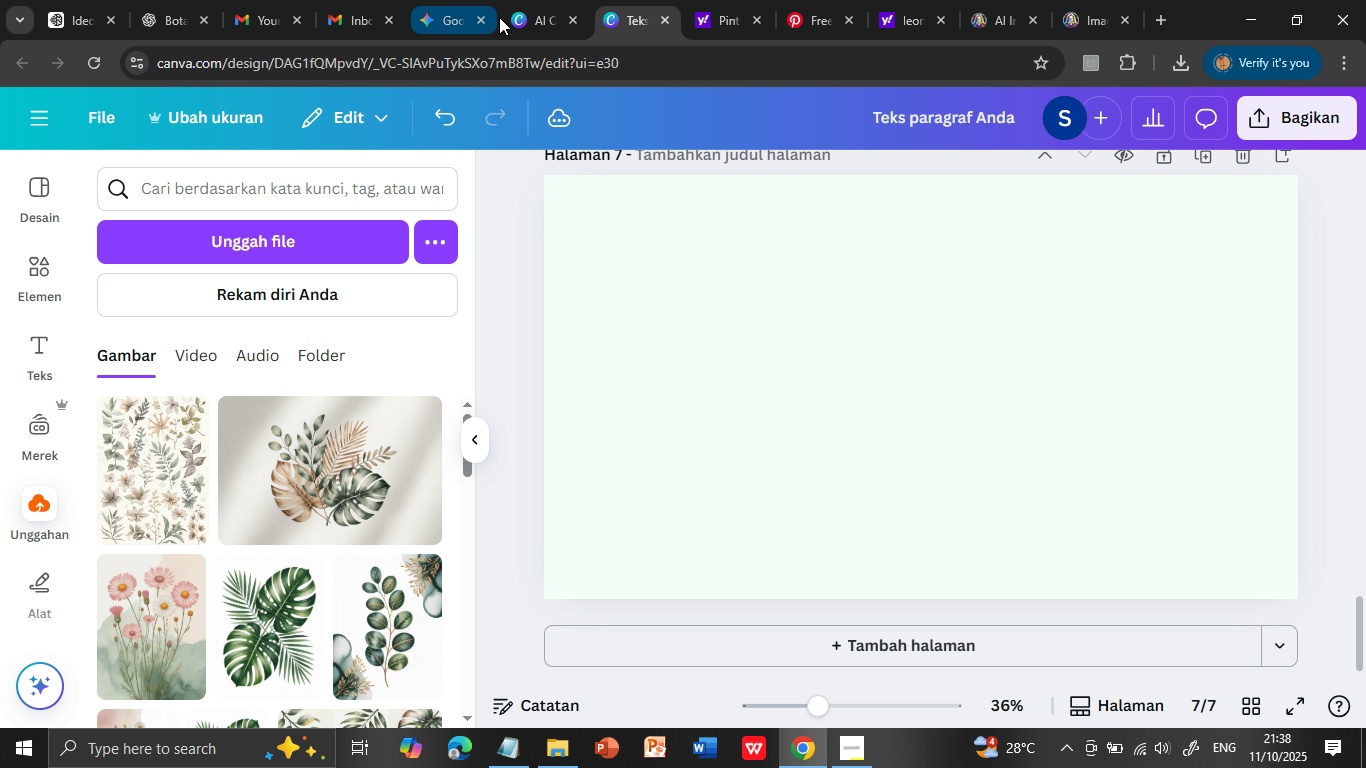 
mouse_move([527, 37])
 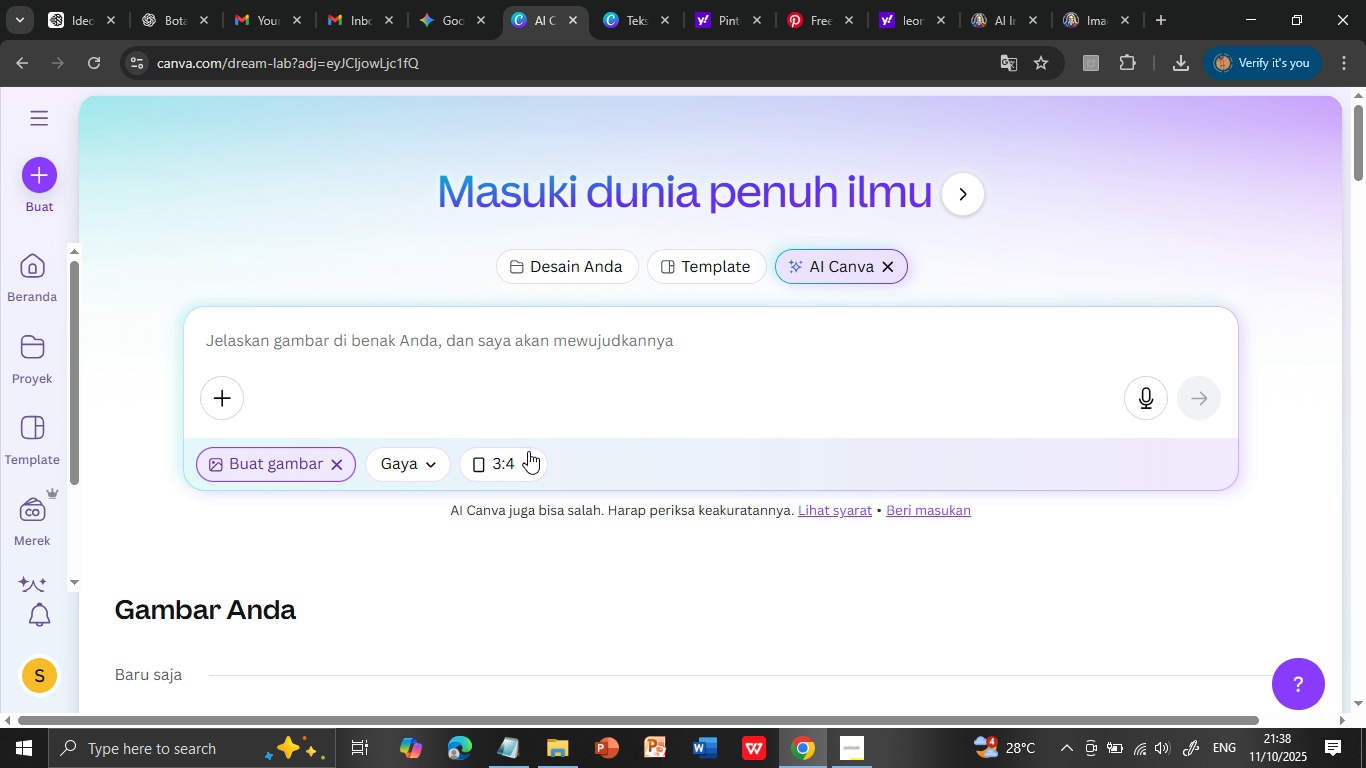 
left_click([514, 15])
 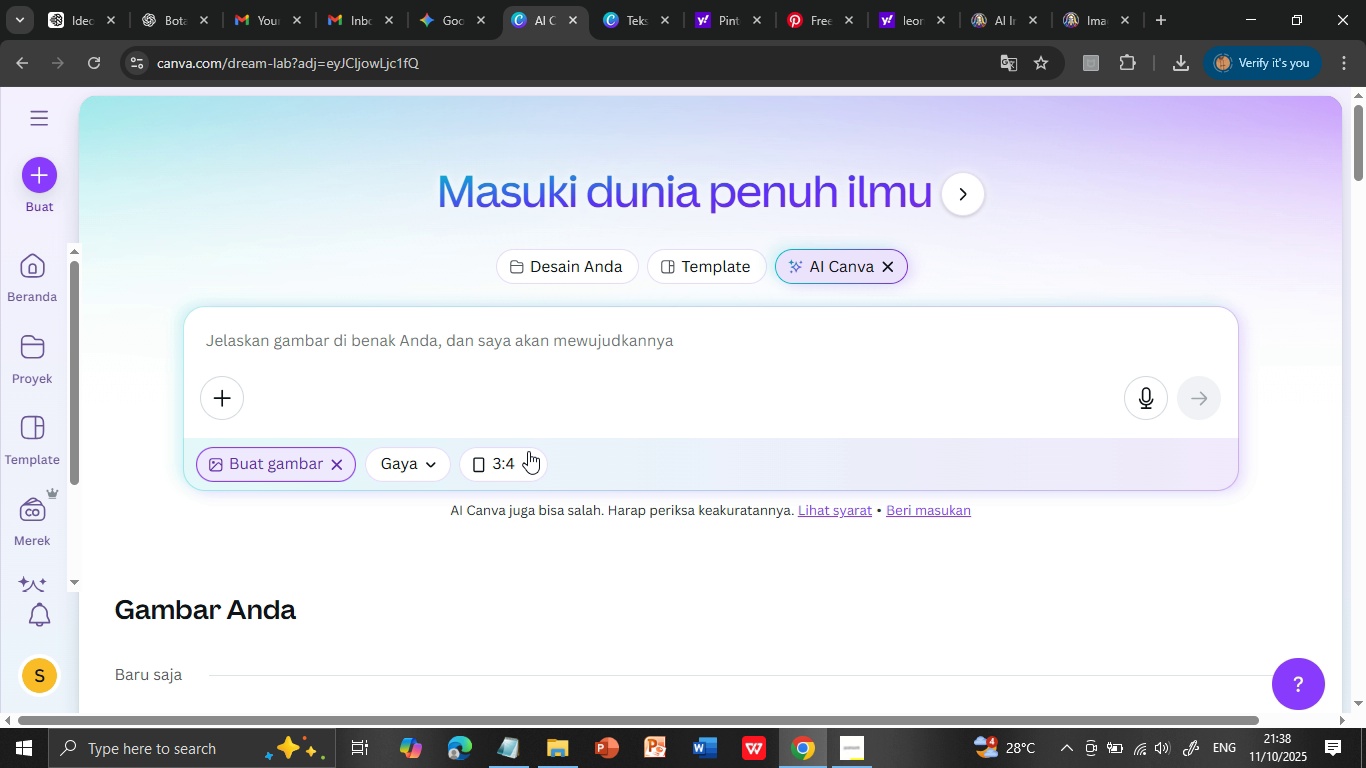 
scroll: coordinate [807, 285], scroll_direction: up, amount: 6.0
 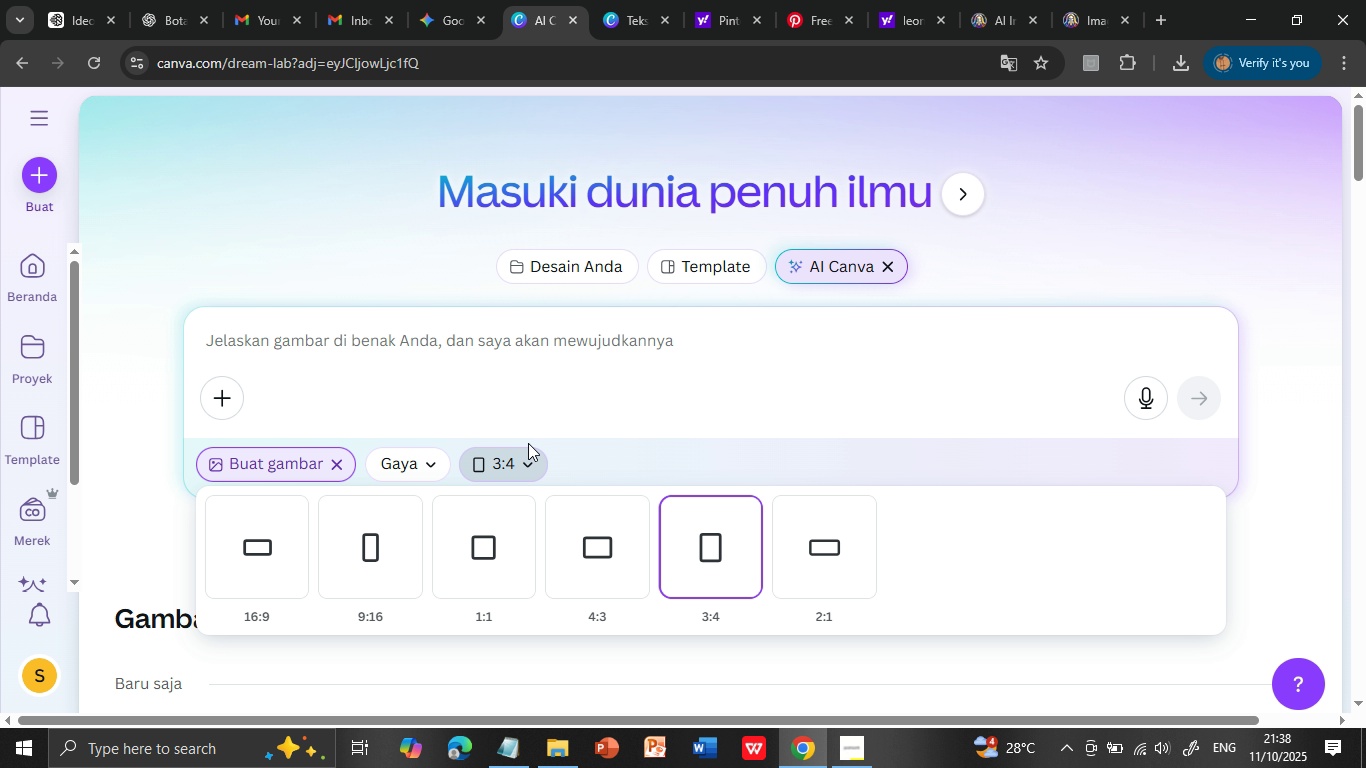 
left_click([527, 457])
 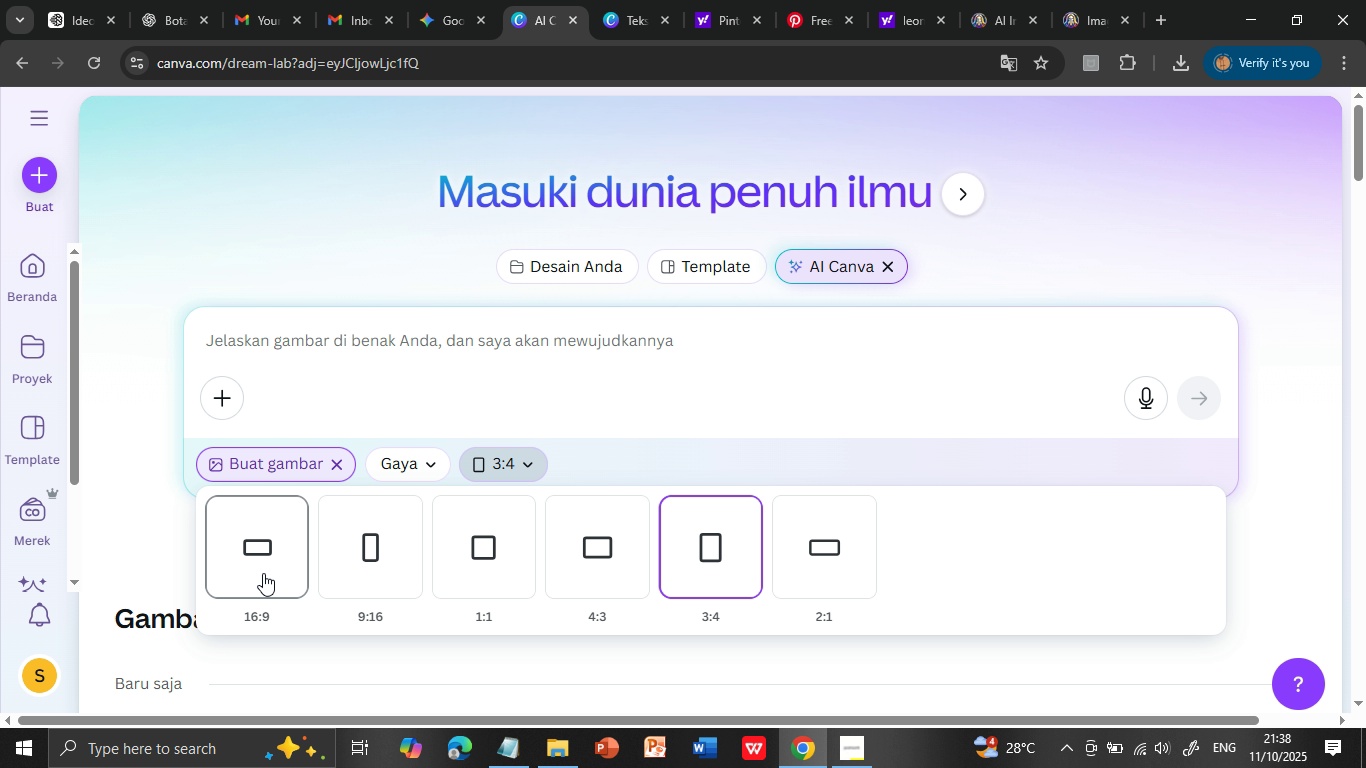 
wait(11.63)
 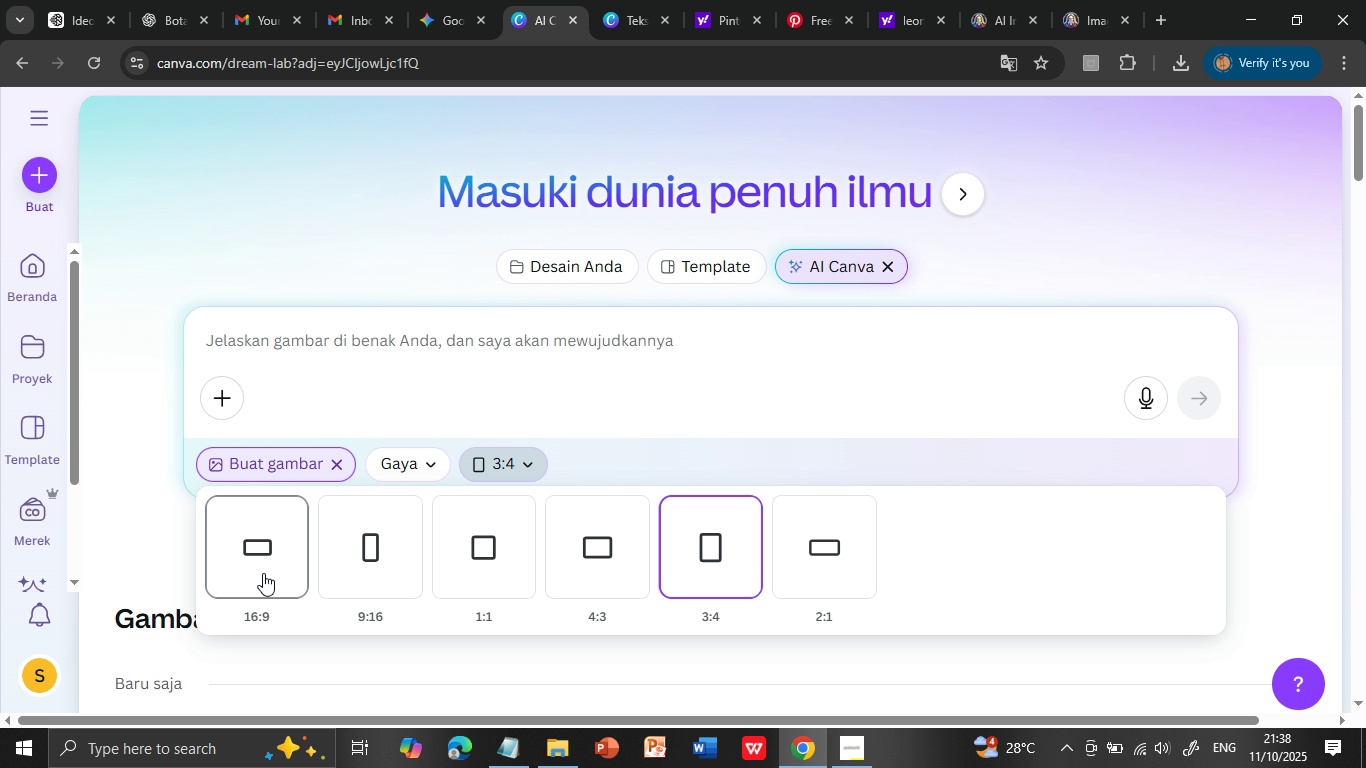 
left_click([267, 559])
 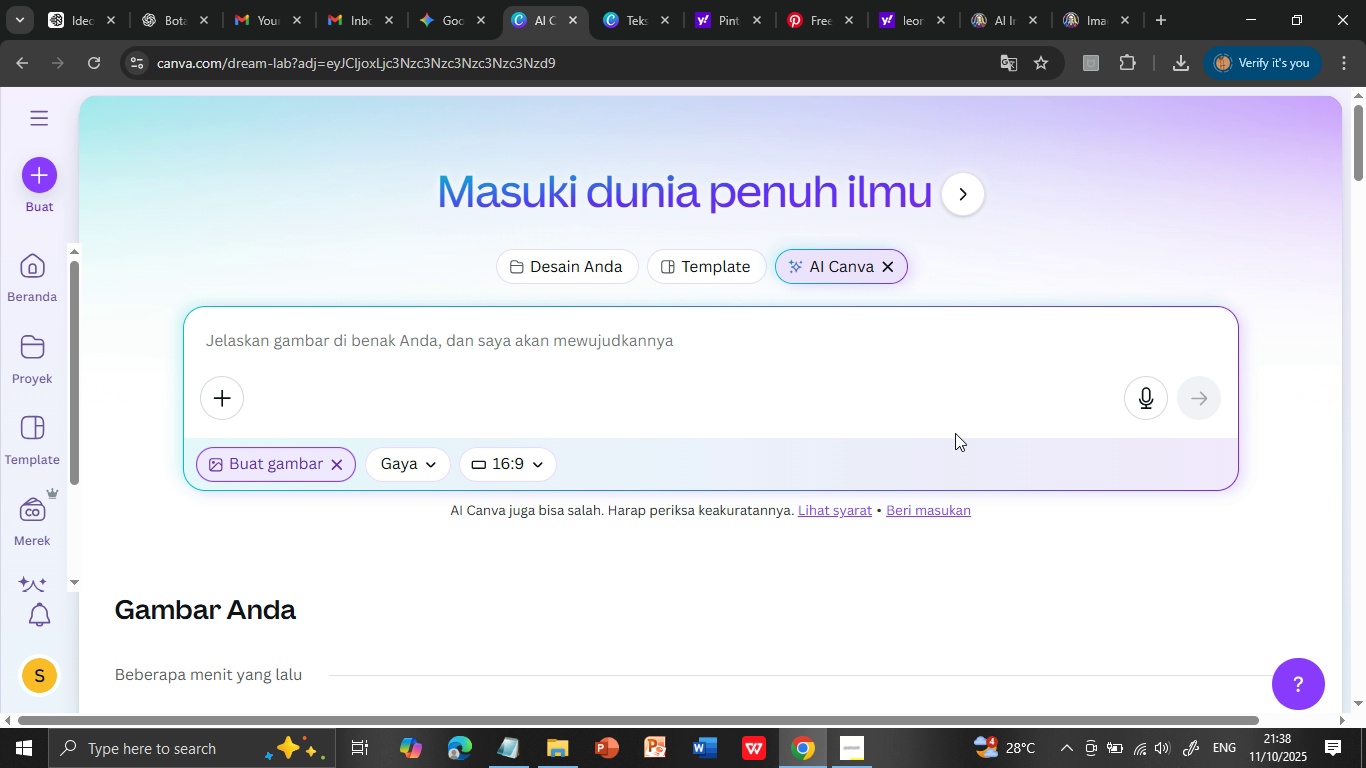 
left_click([936, 359])
 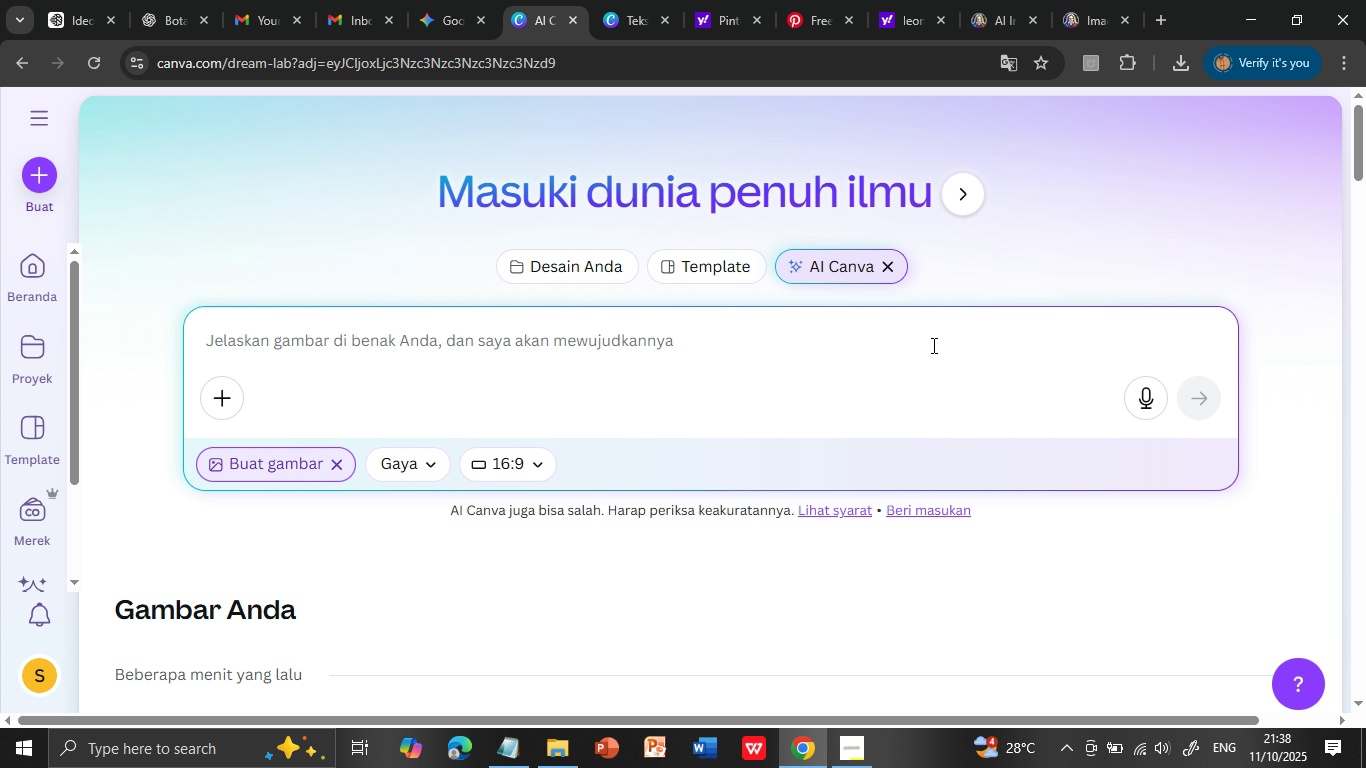 
key(Control+V)
 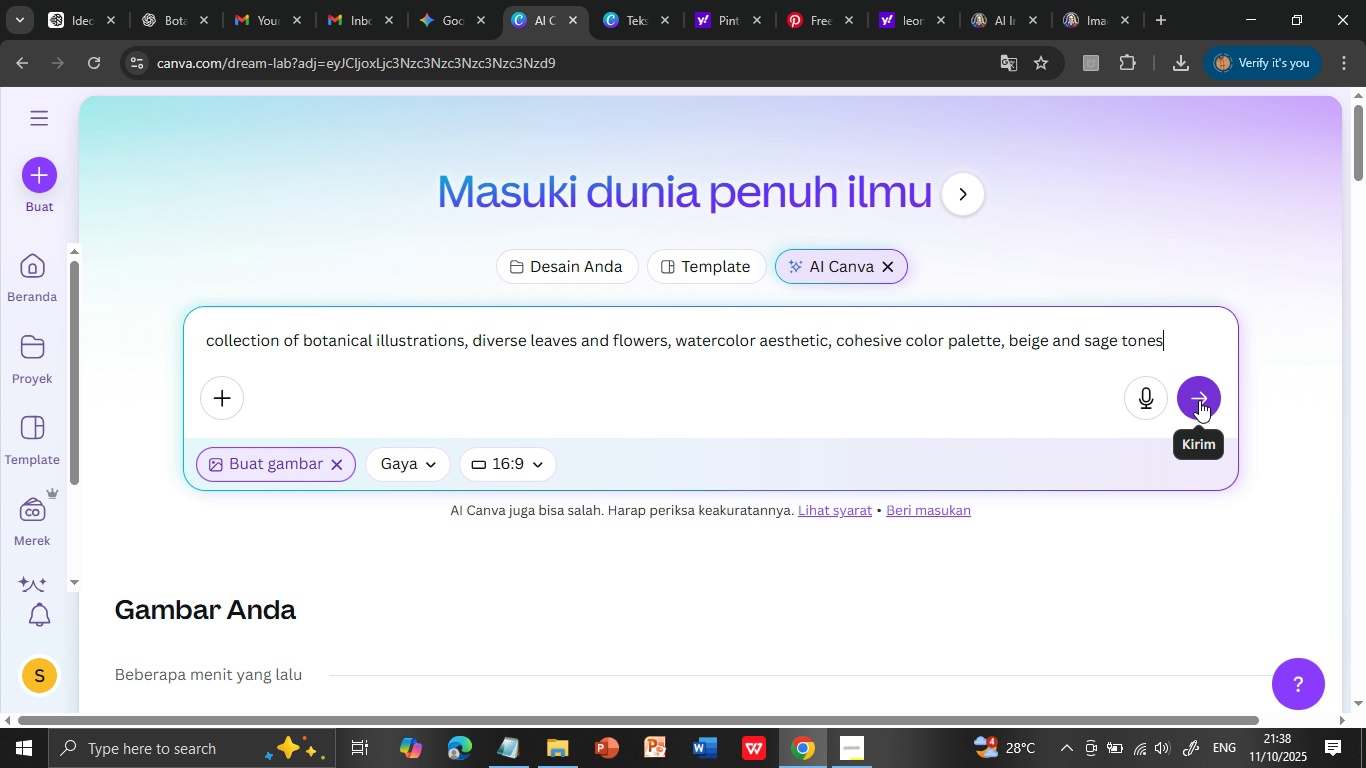 
left_click([1199, 400])
 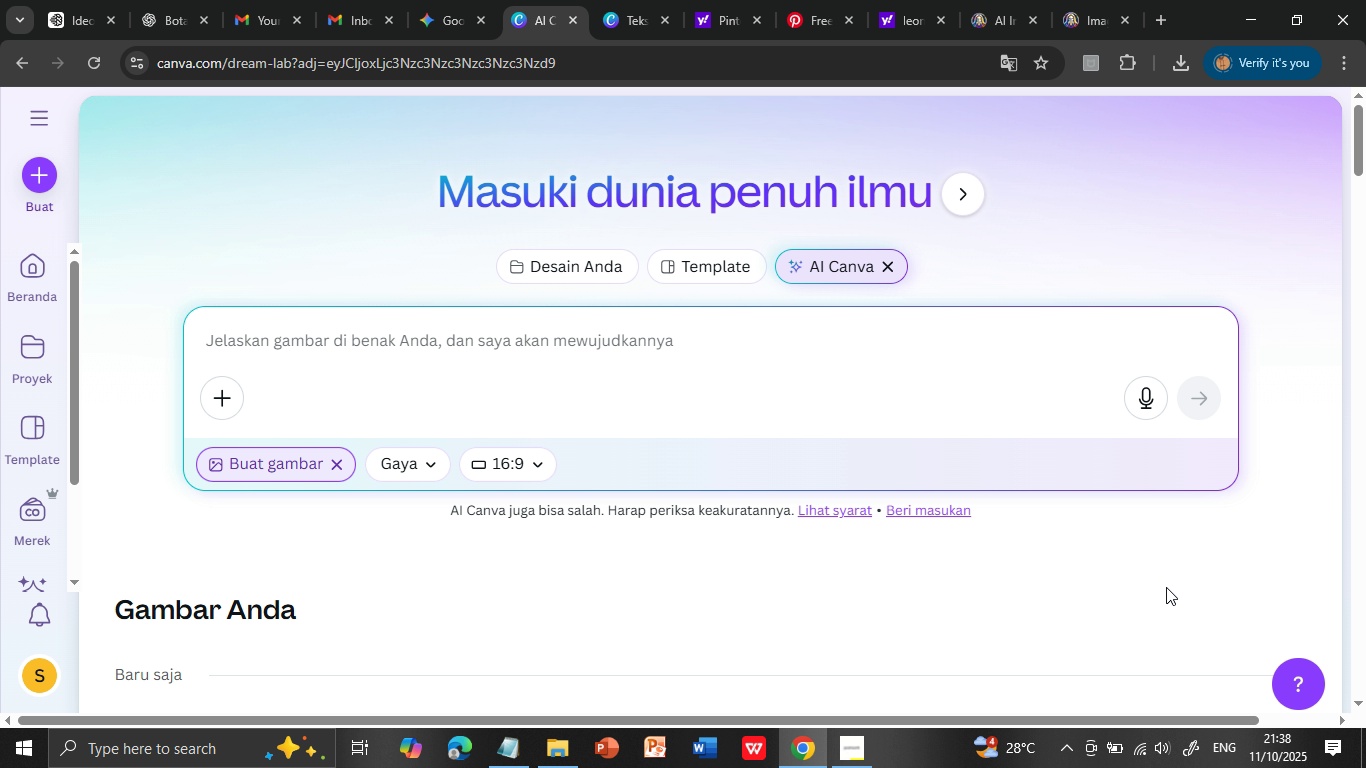 
scroll: coordinate [1168, 591], scroll_direction: down, amount: 3.0
 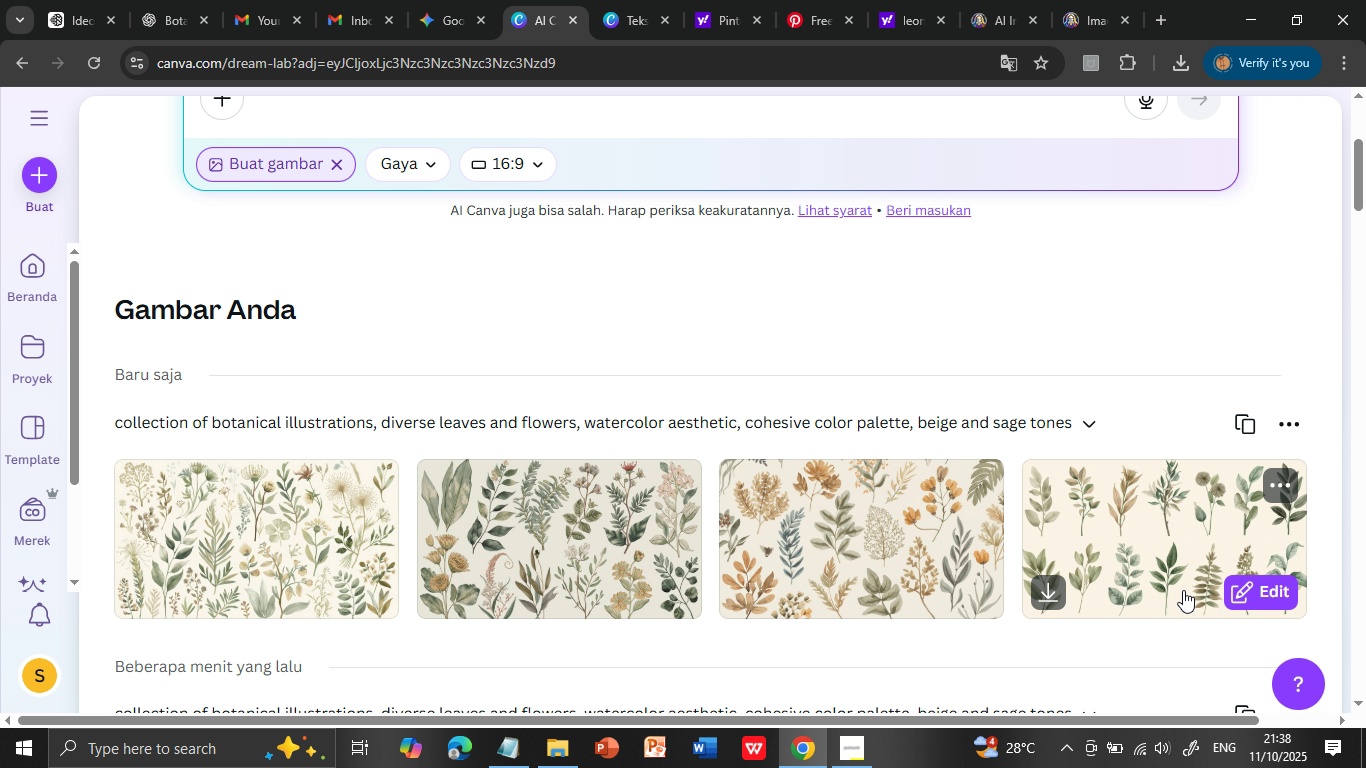 
wait(17.28)
 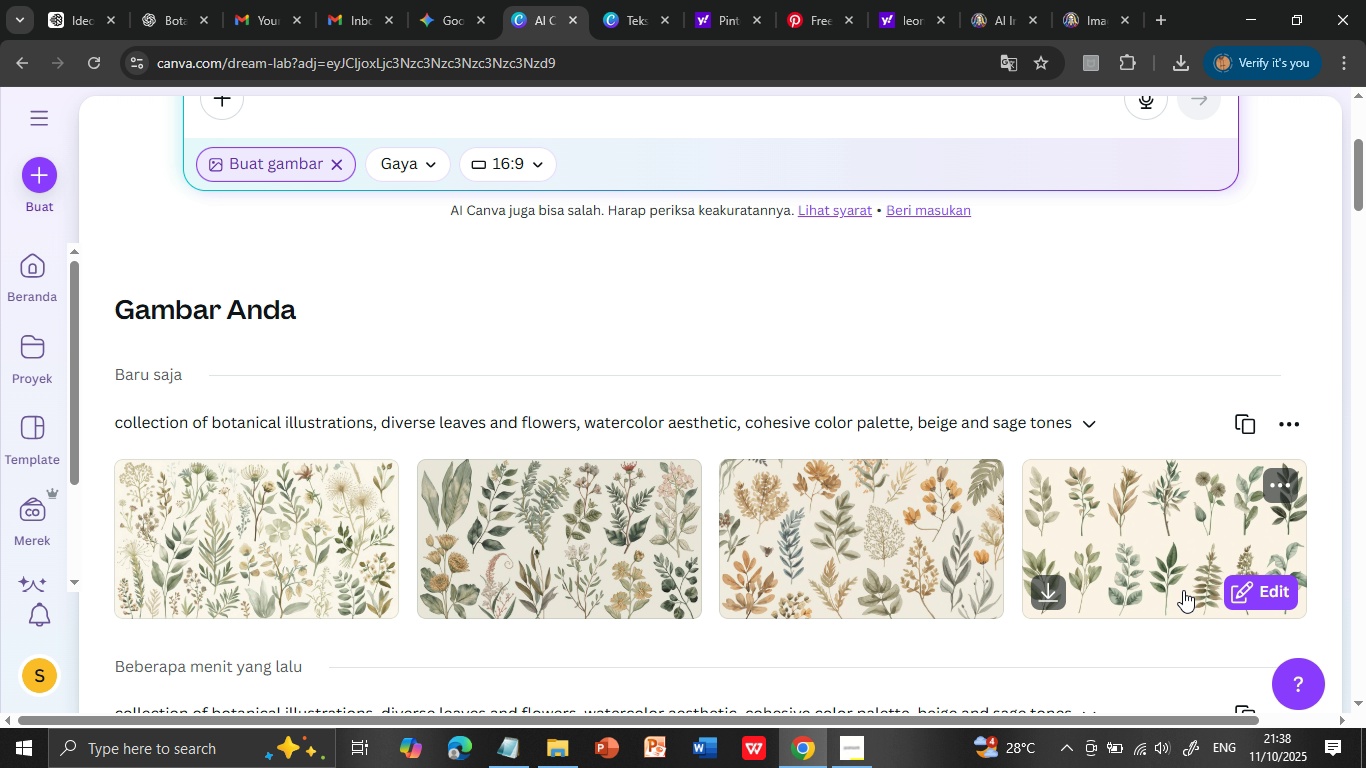 
left_click([276, 549])
 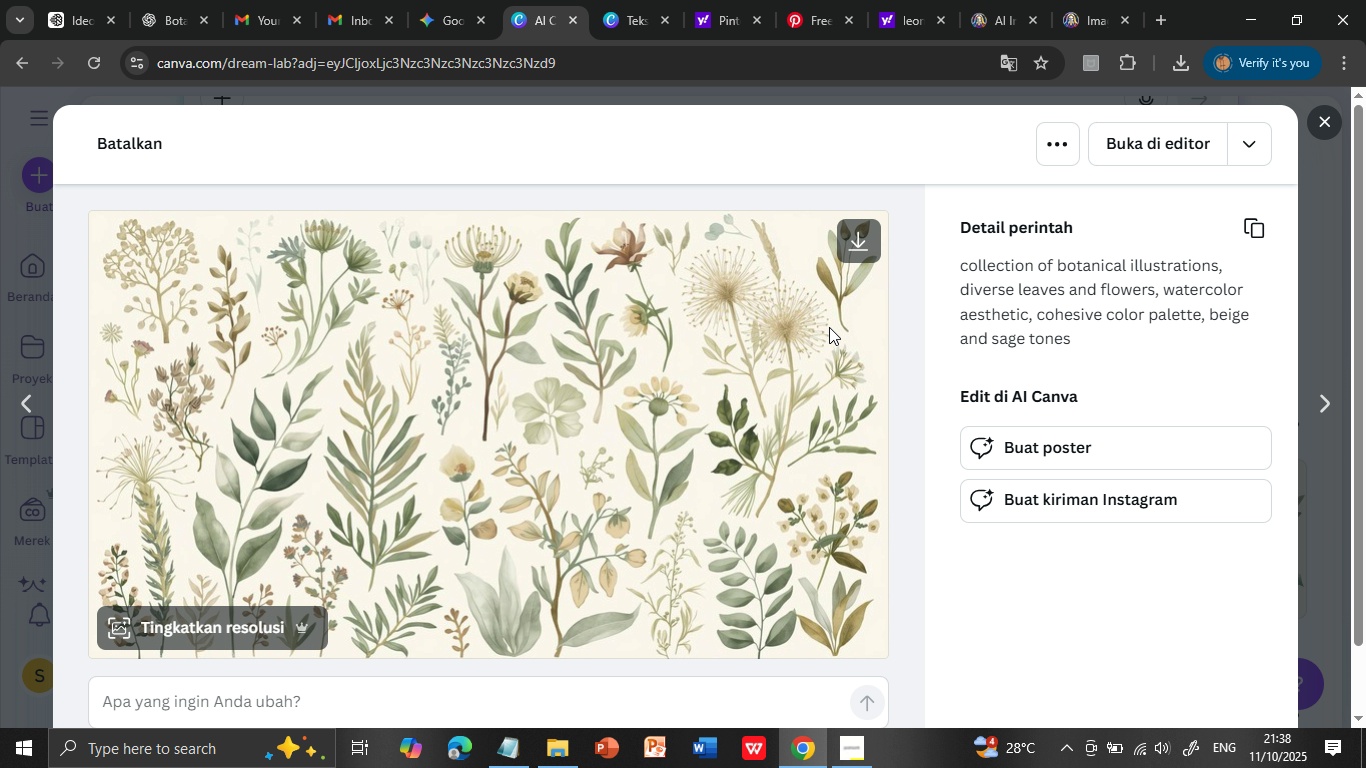 
wait(6.49)
 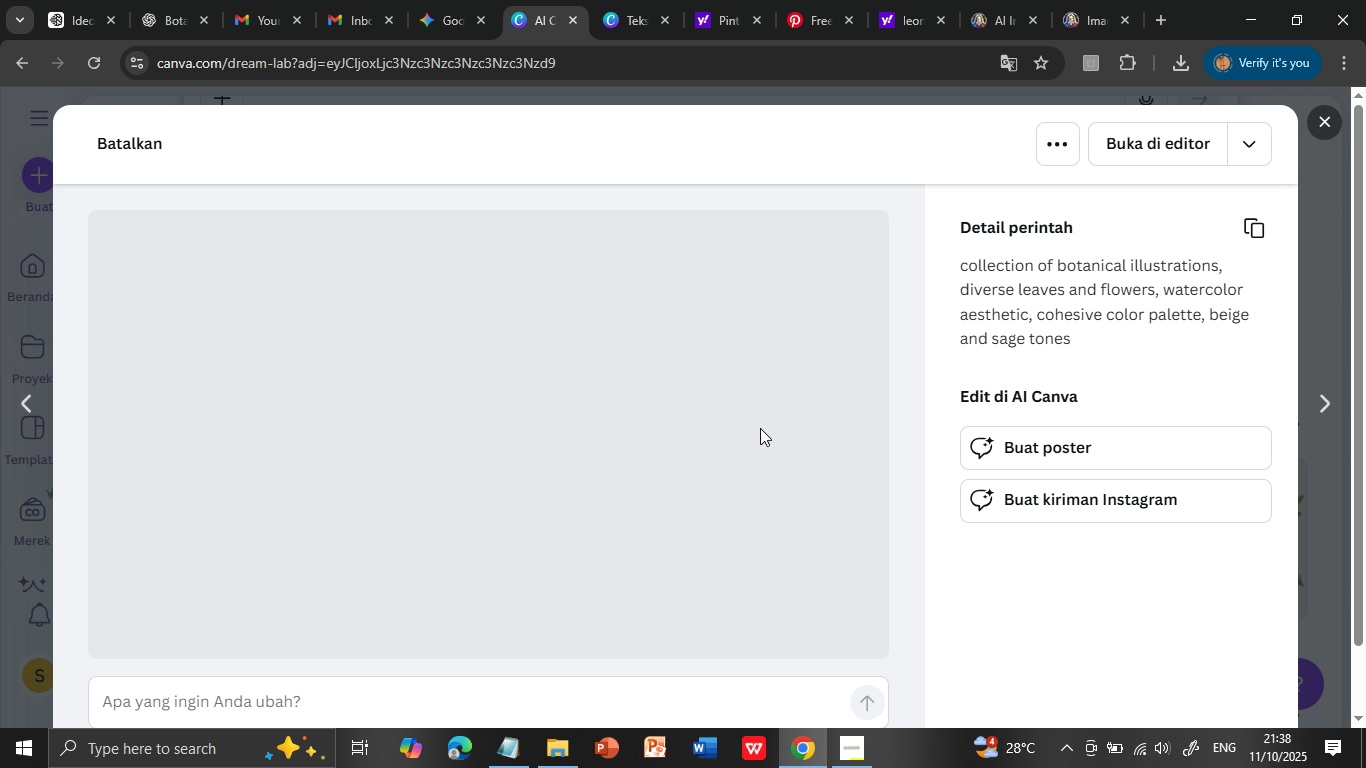 
left_click([855, 247])
 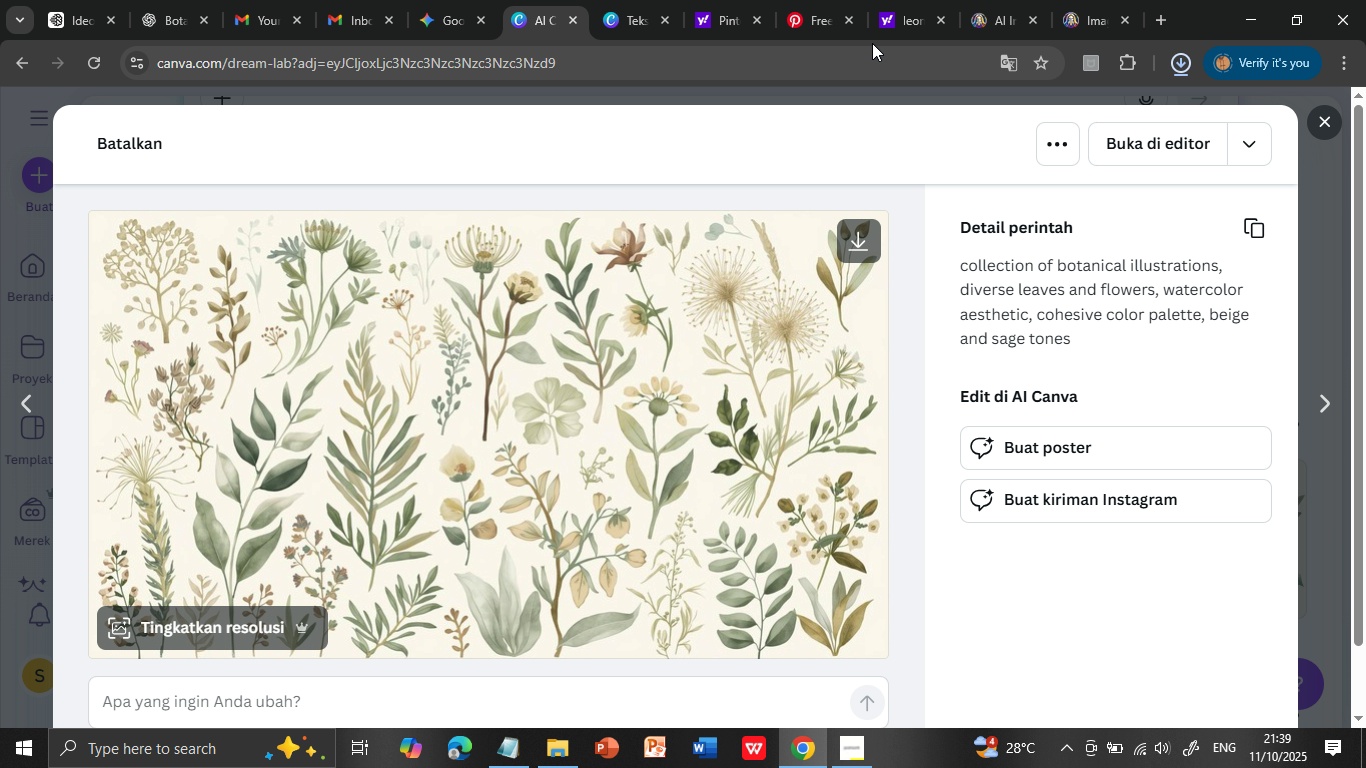 
wait(7.07)
 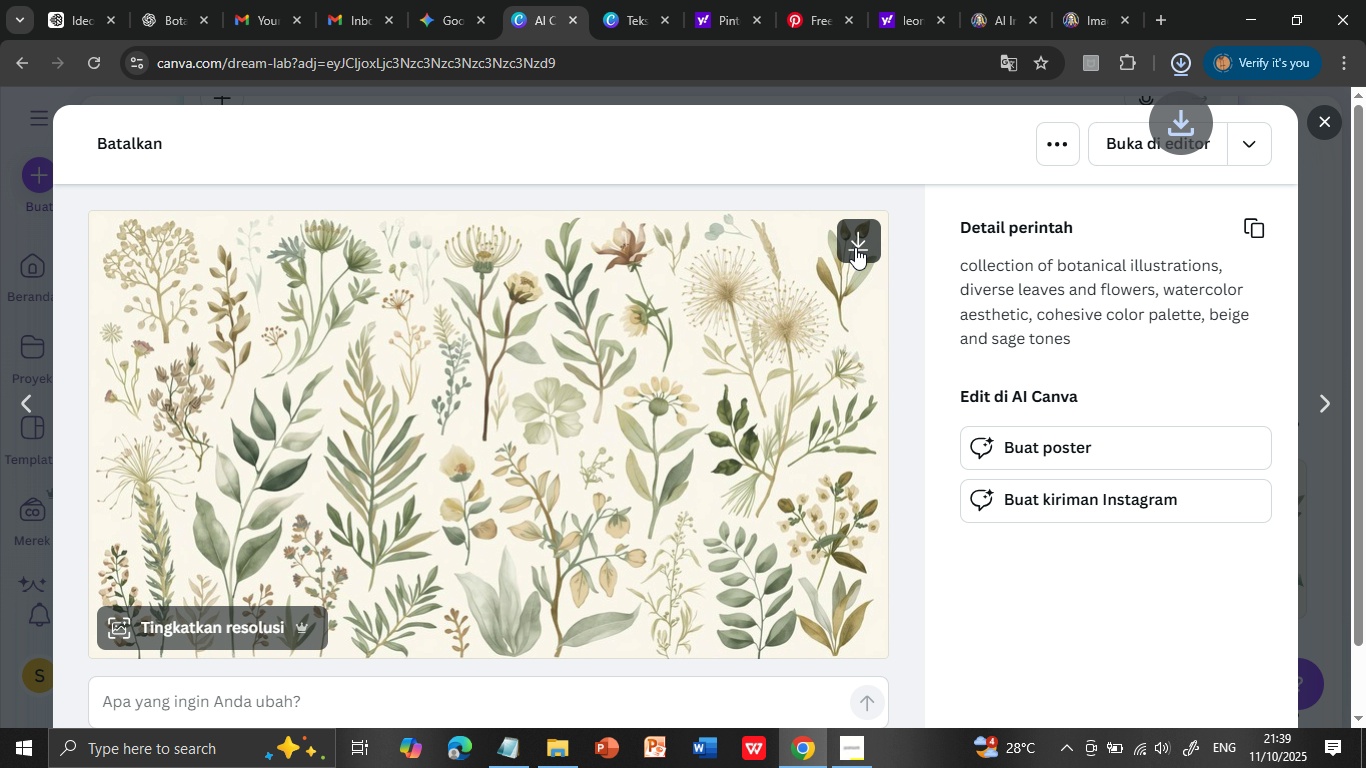 
left_click([618, 15])
 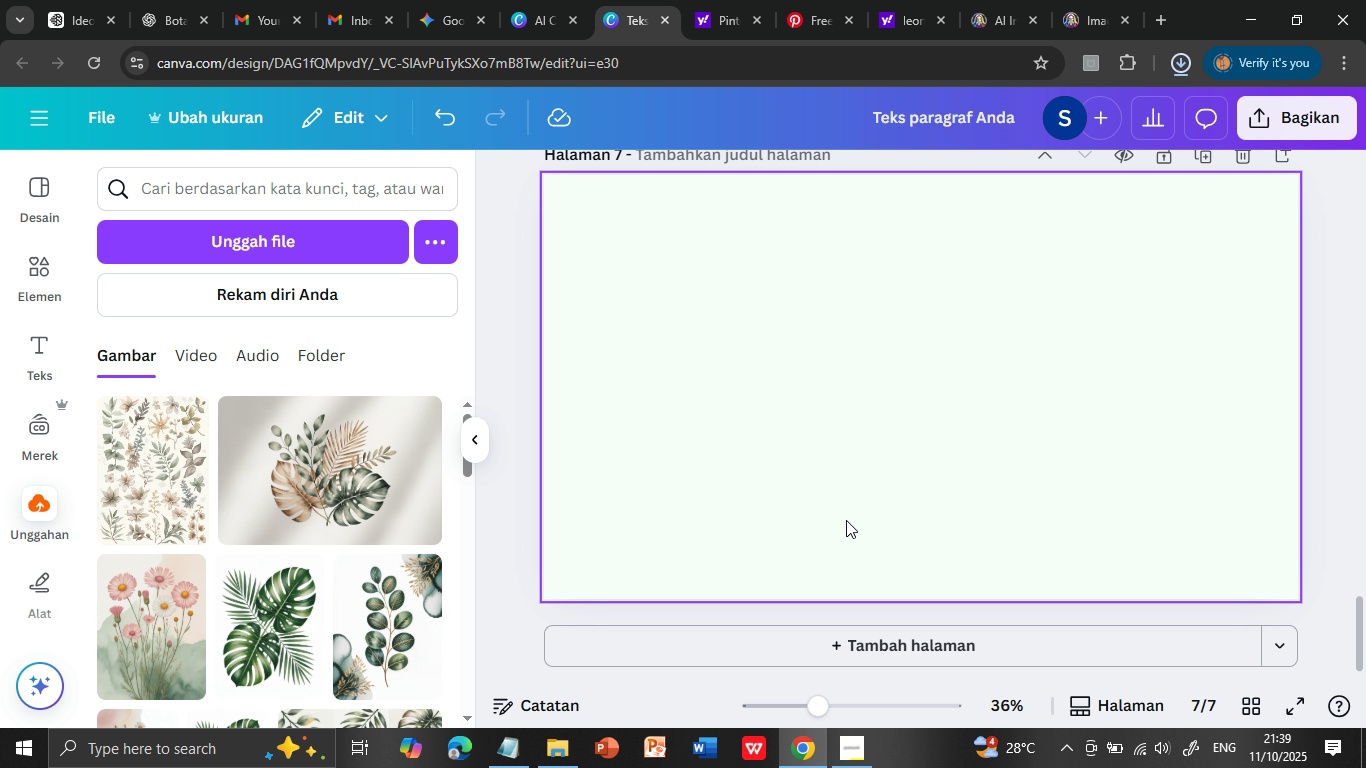 
wait(14.35)
 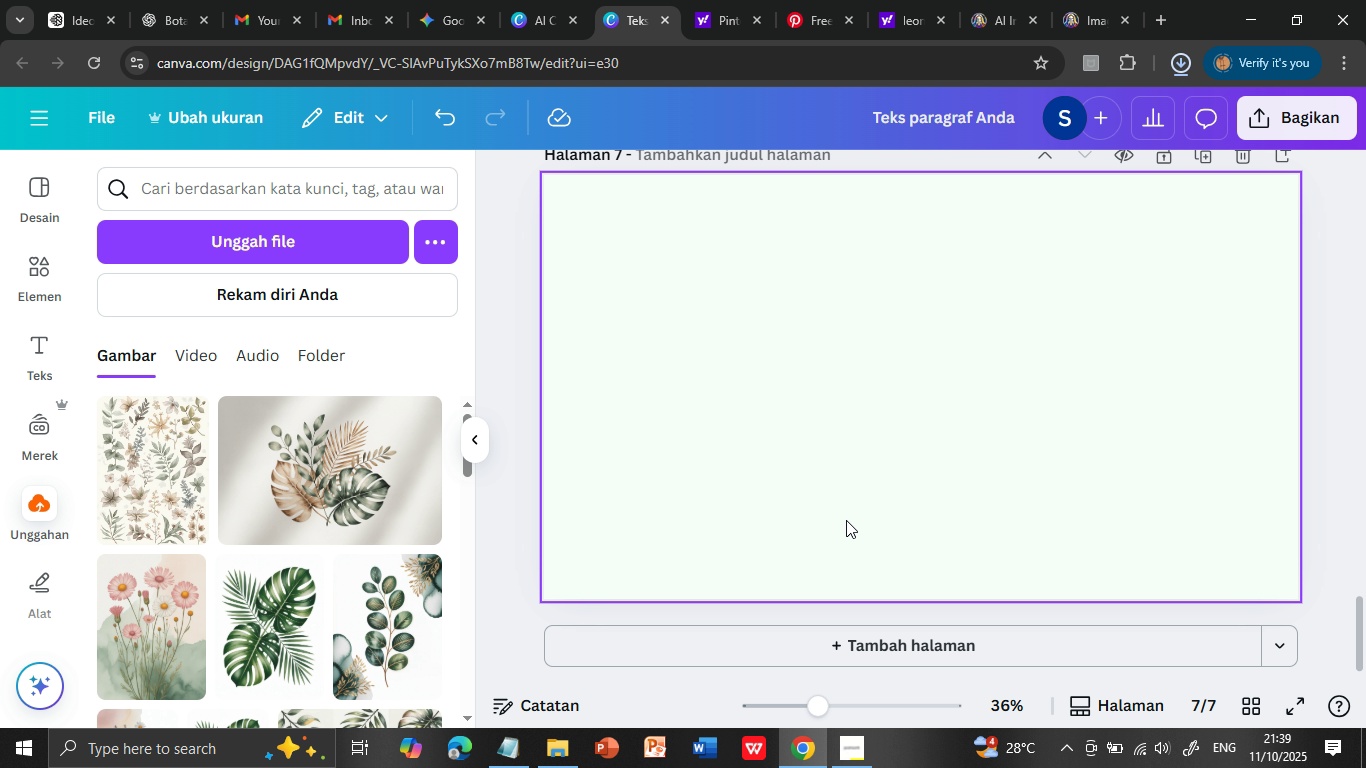 
scroll: coordinate [818, 357], scroll_direction: up, amount: 9.0
 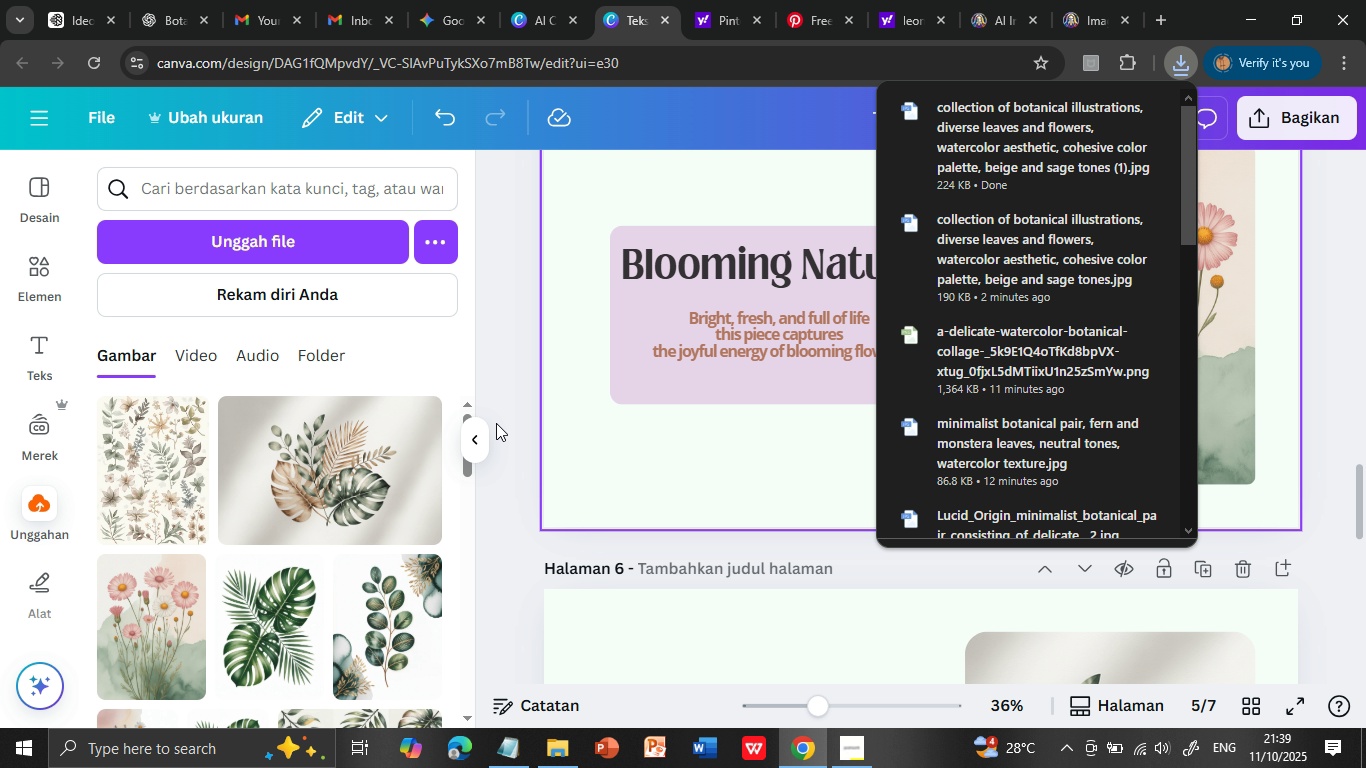 
left_click([502, 264])
 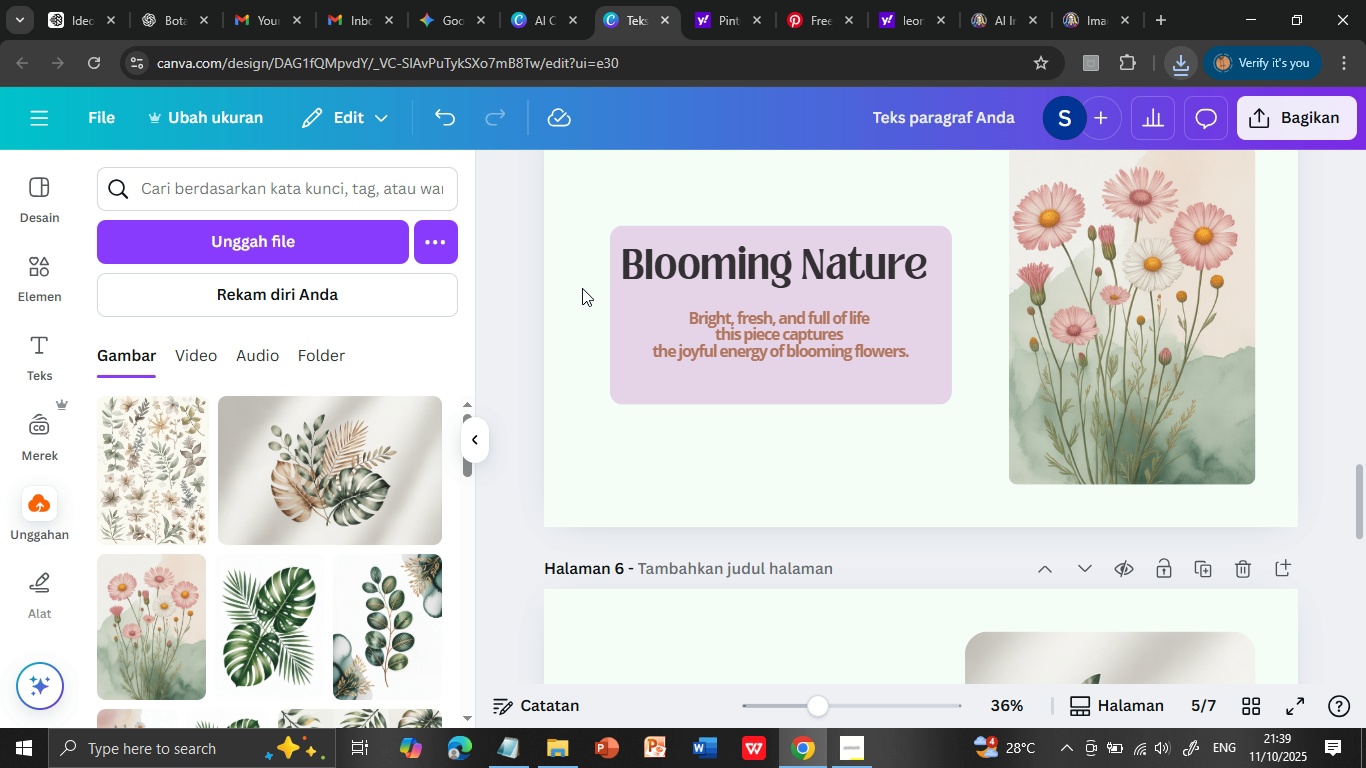 
scroll: coordinate [903, 401], scroll_direction: up, amount: 6.0
 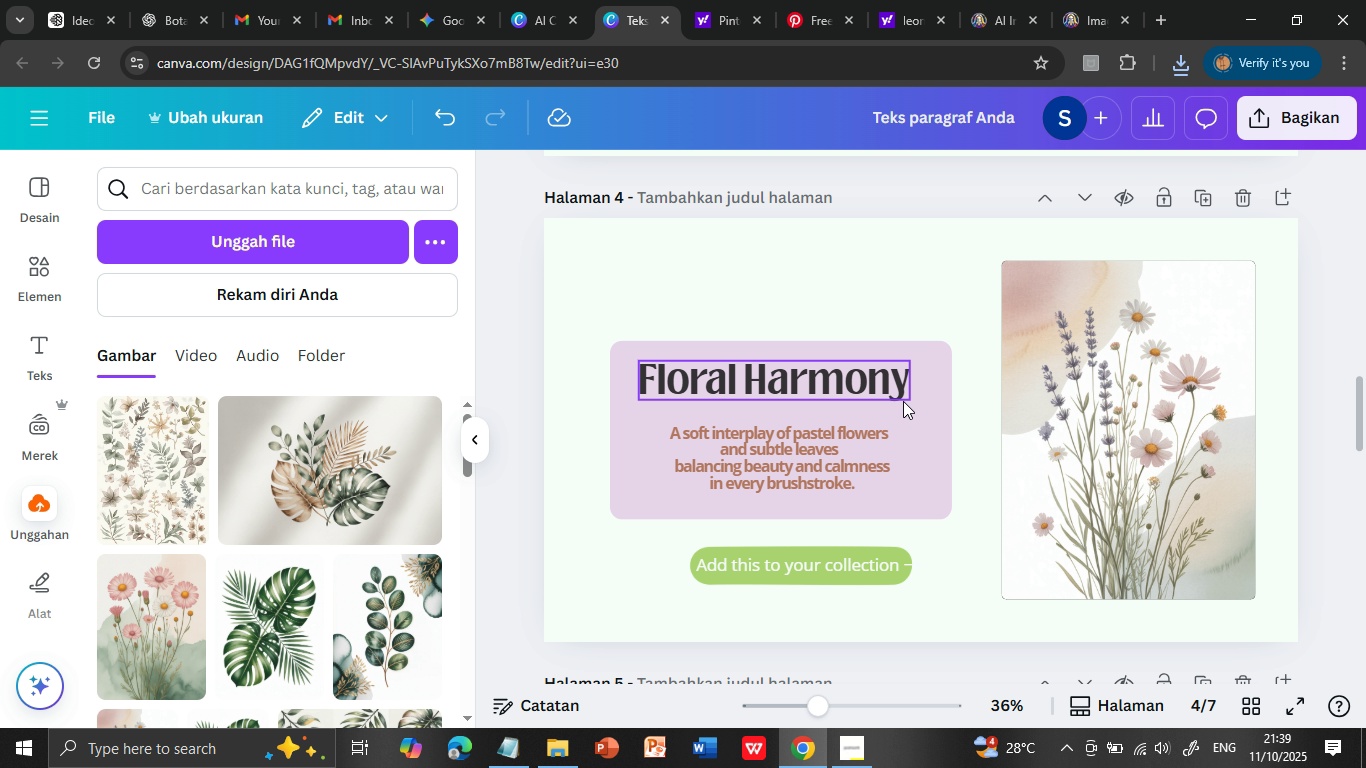 
scroll: coordinate [903, 401], scroll_direction: down, amount: 4.0
 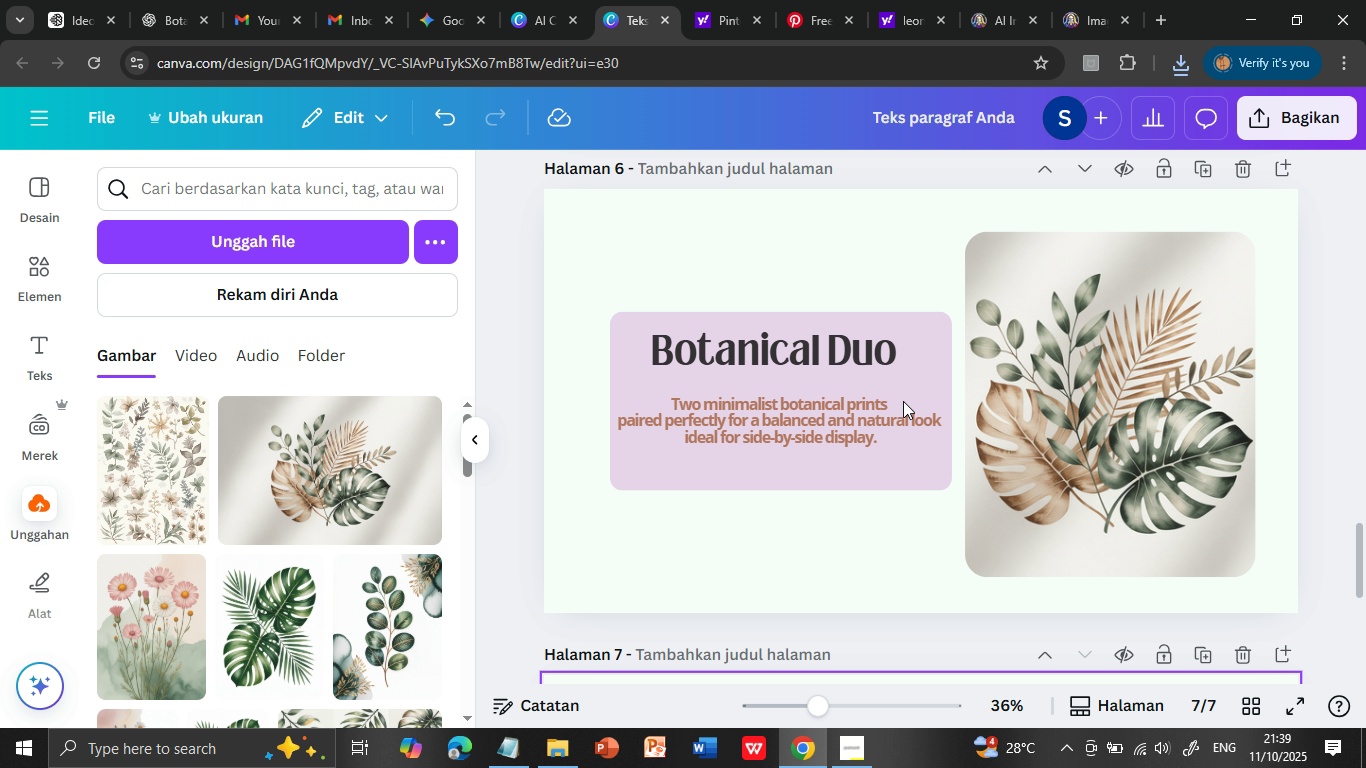 
scroll: coordinate [903, 401], scroll_direction: up, amount: 6.0
 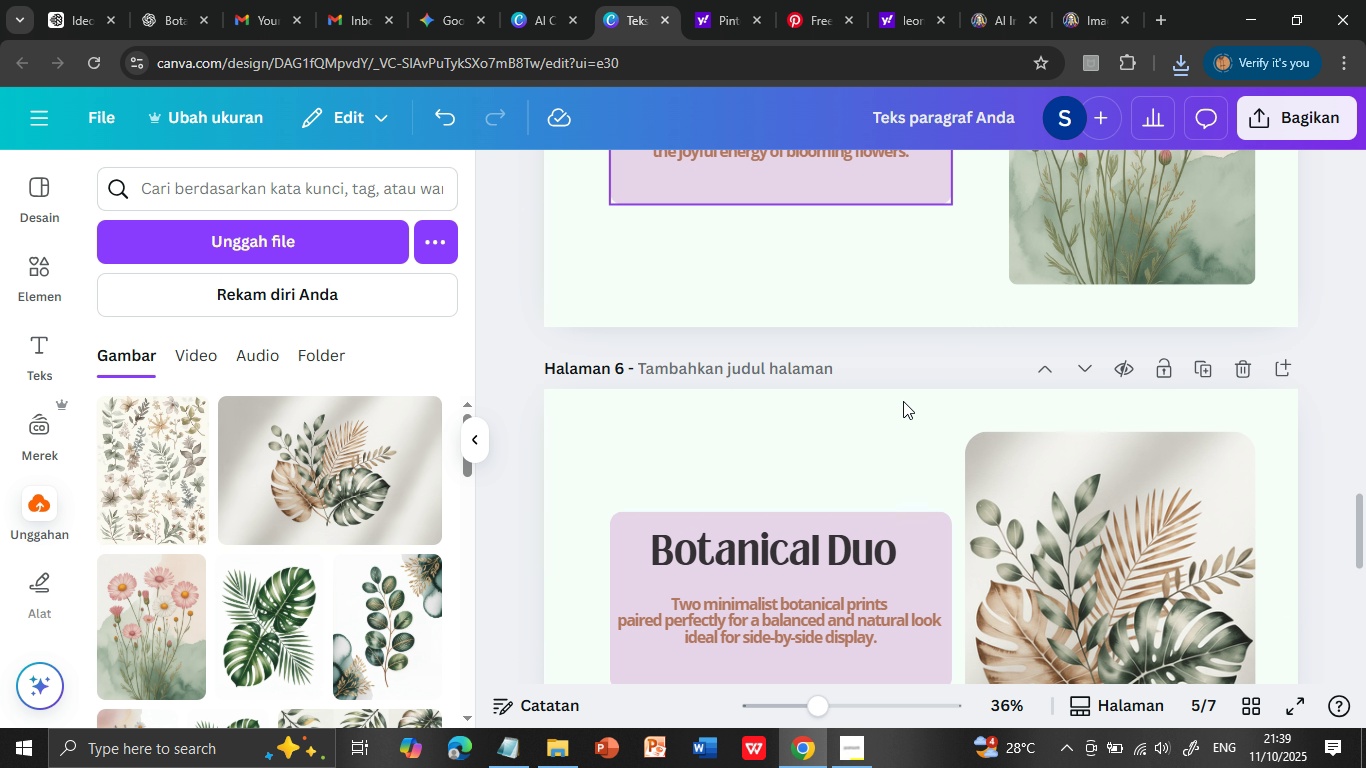 
scroll: coordinate [903, 401], scroll_direction: down, amount: 6.0
 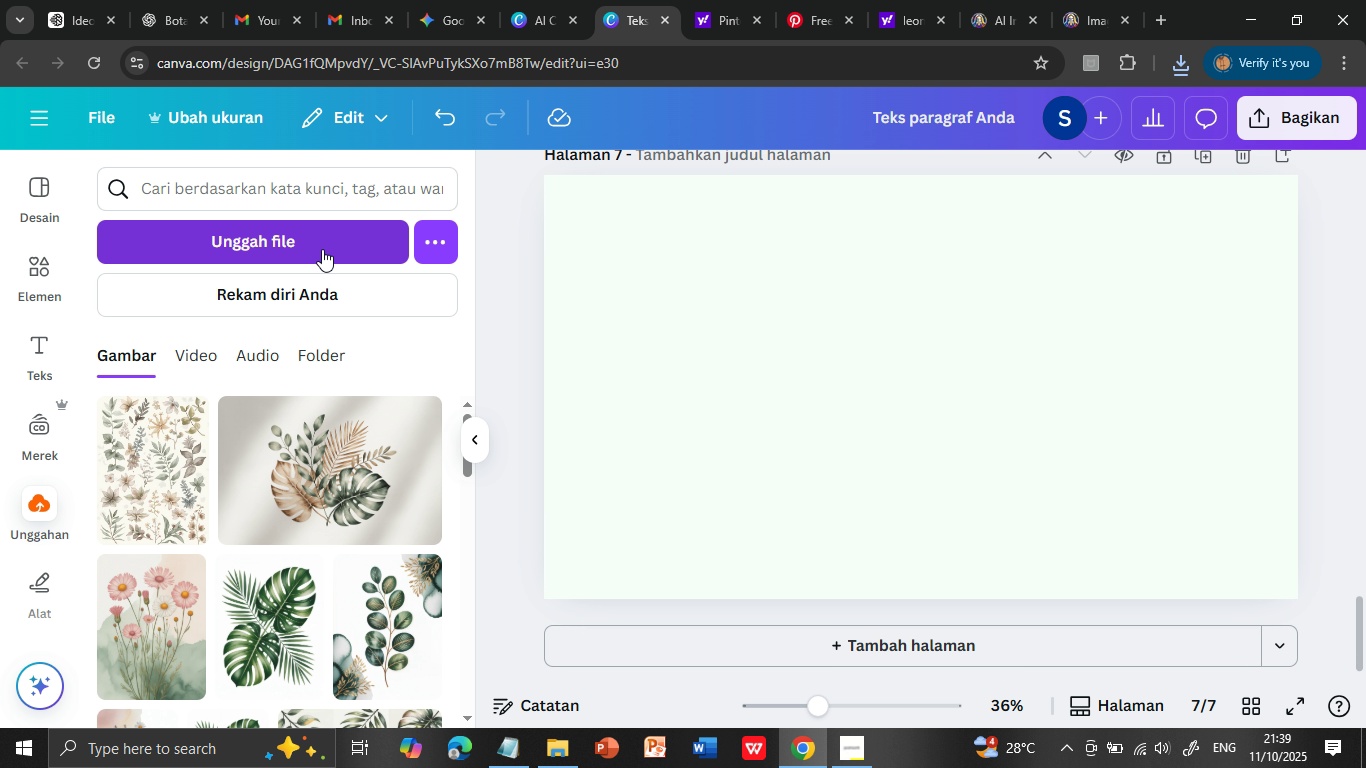 
left_click([322, 248])
 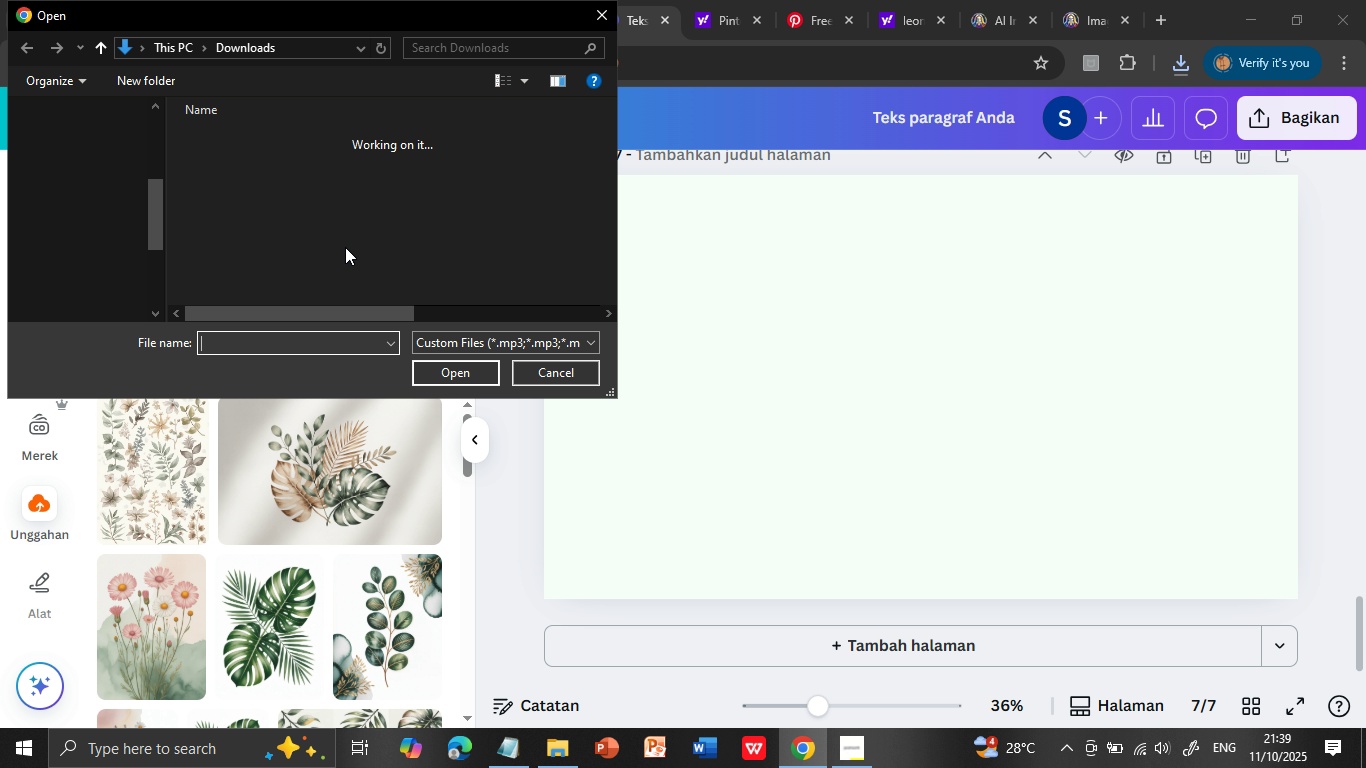 
wait(7.5)
 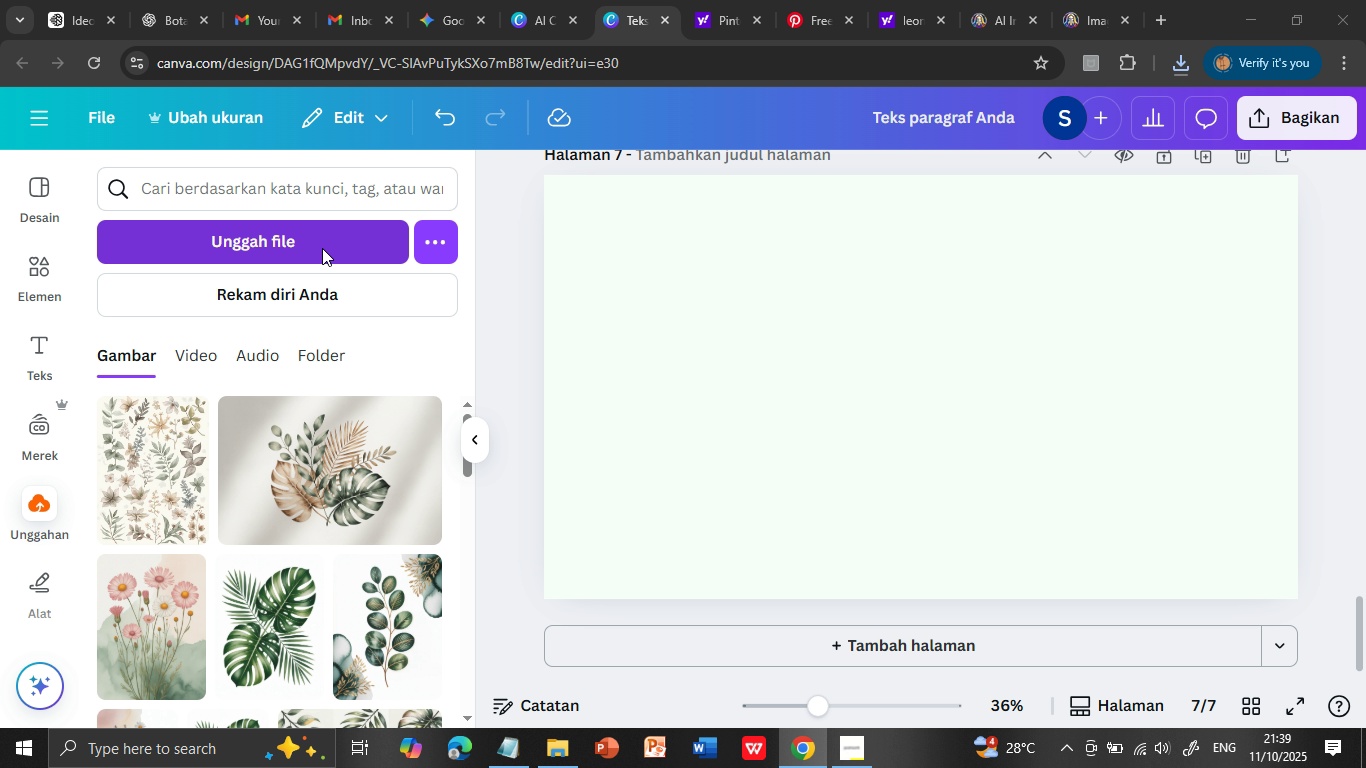 
left_click([356, 169])
 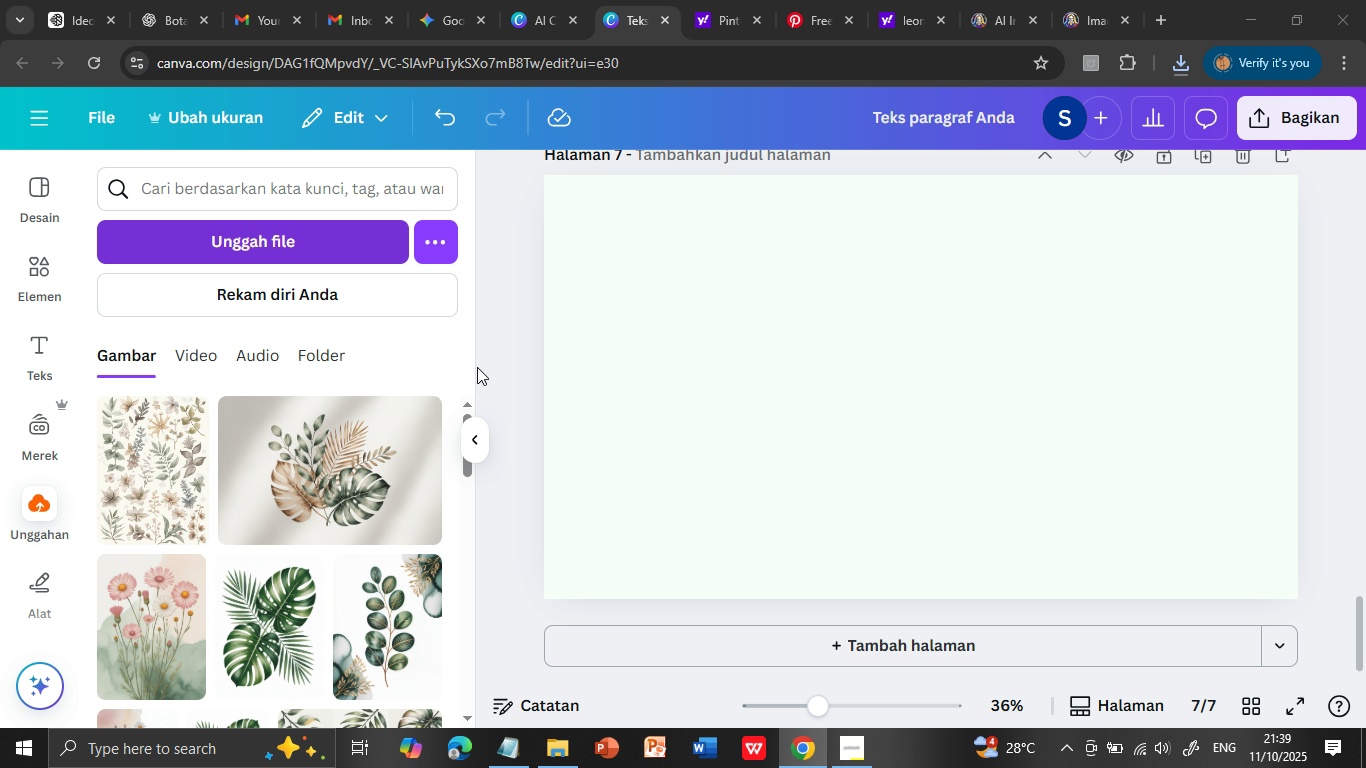 
left_click([477, 367])
 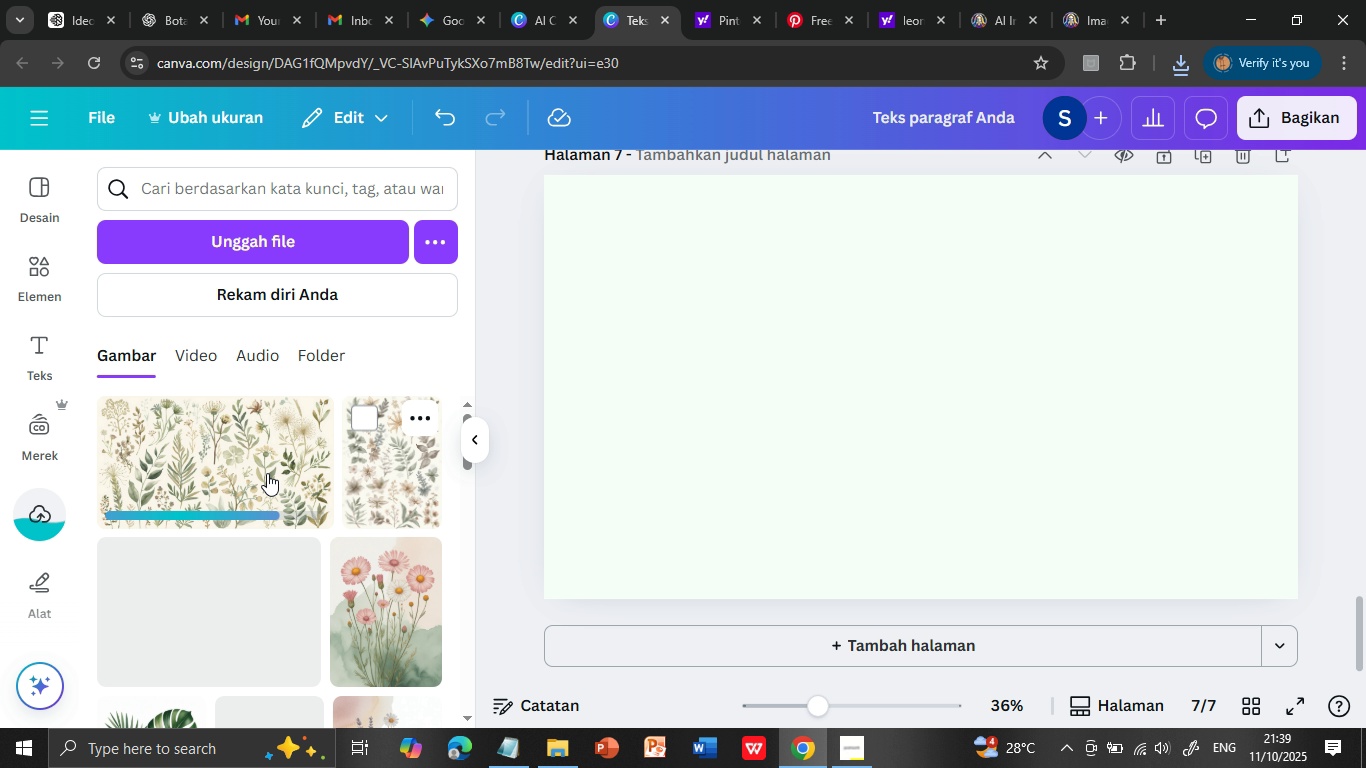 
wait(6.17)
 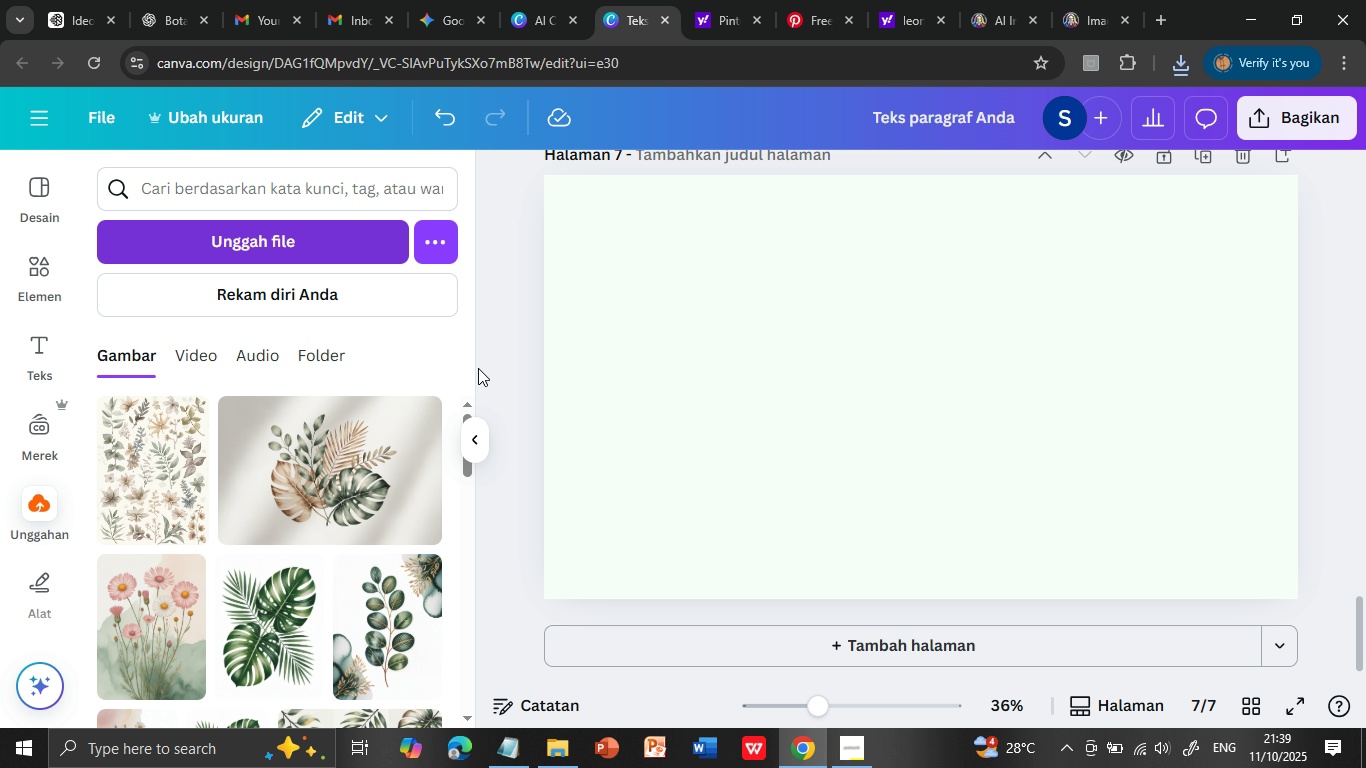 
left_click([252, 461])
 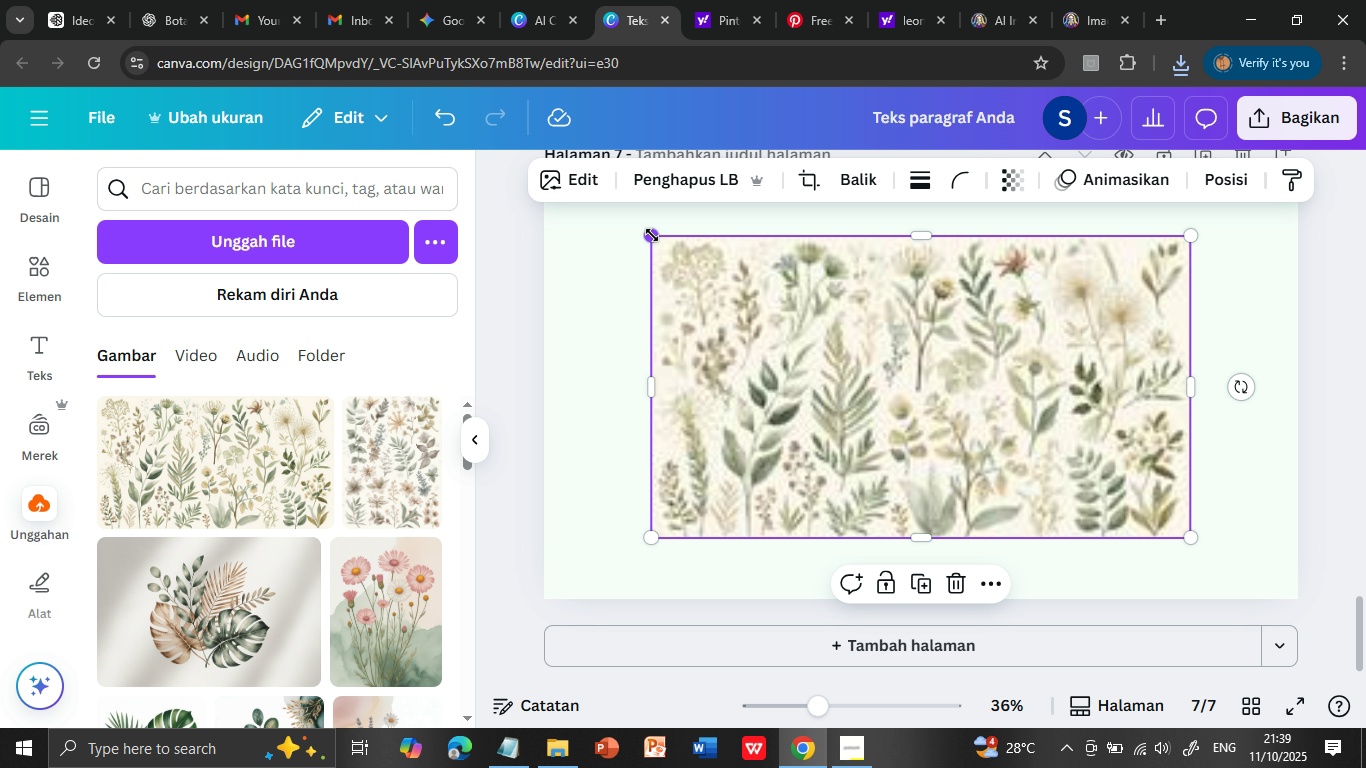 
wait(5.09)
 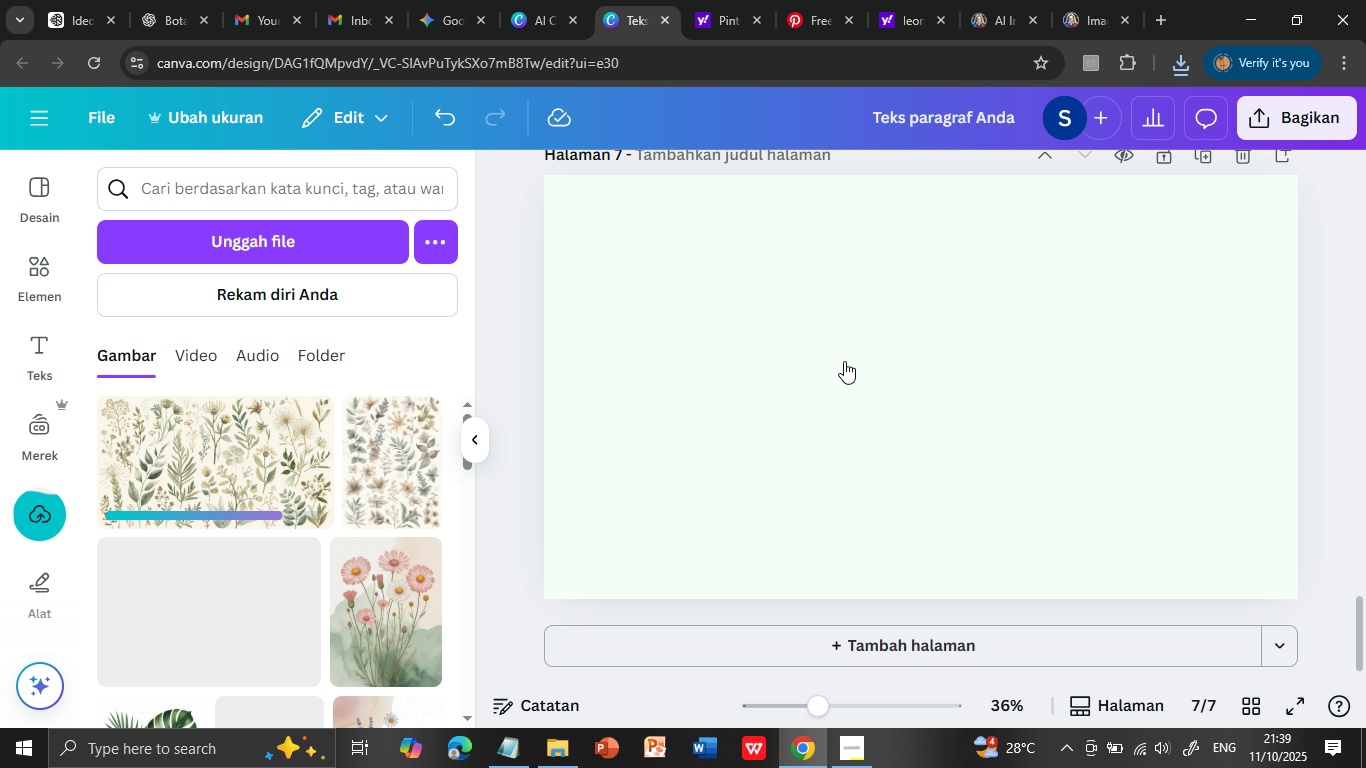 
left_click_drag(start_coordinate=[652, 235], to_coordinate=[622, 208])
 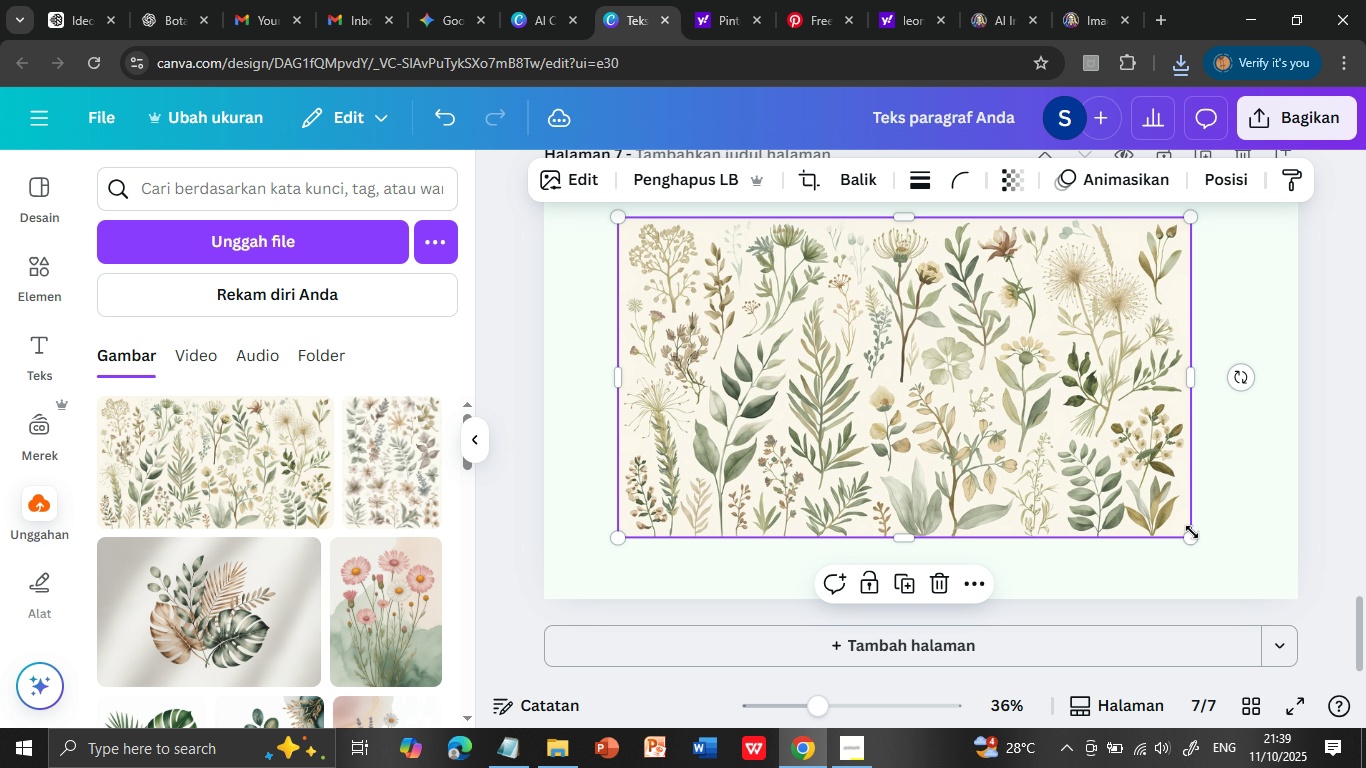 
left_click_drag(start_coordinate=[1189, 532], to_coordinate=[1225, 554])
 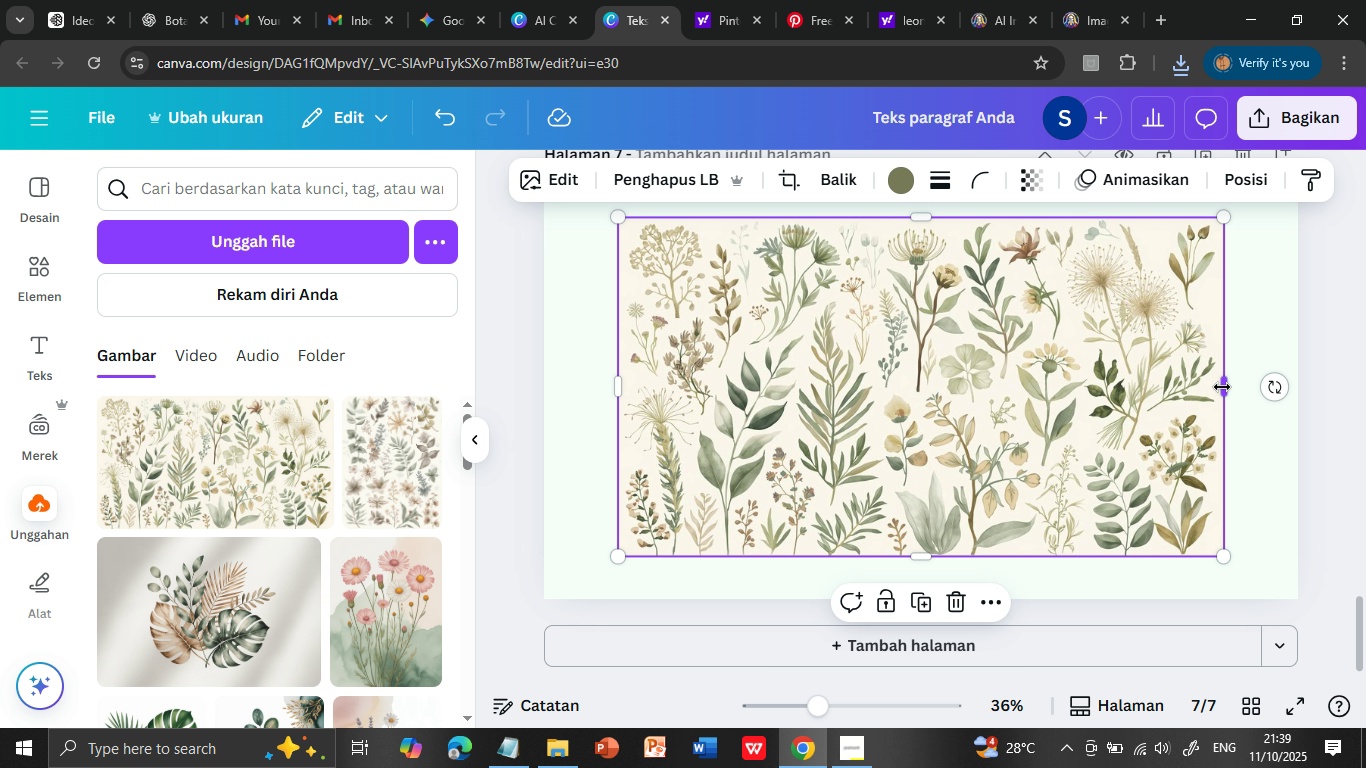 
left_click_drag(start_coordinate=[1222, 387], to_coordinate=[1248, 386])
 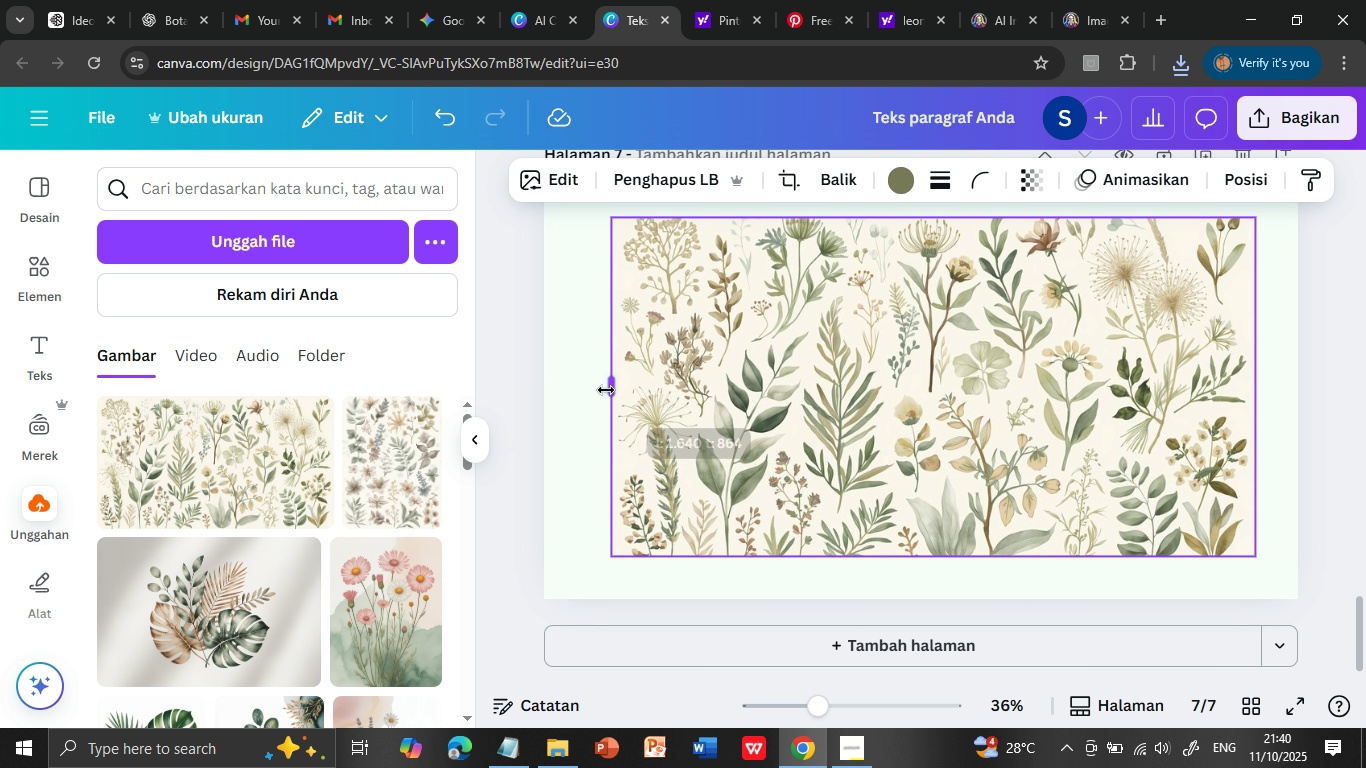 
left_click_drag(start_coordinate=[619, 388], to_coordinate=[591, 383])
 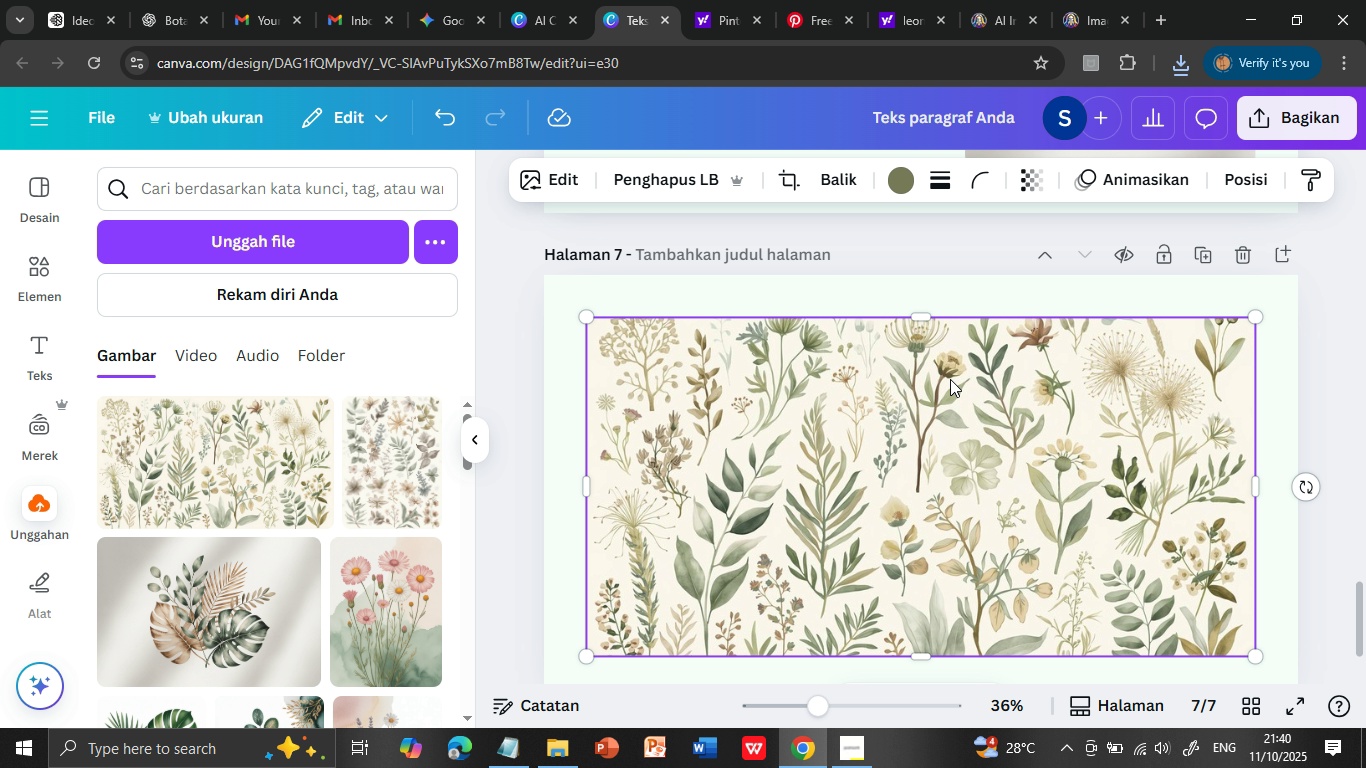 
scroll: coordinate [918, 371], scroll_direction: up, amount: 1.0
 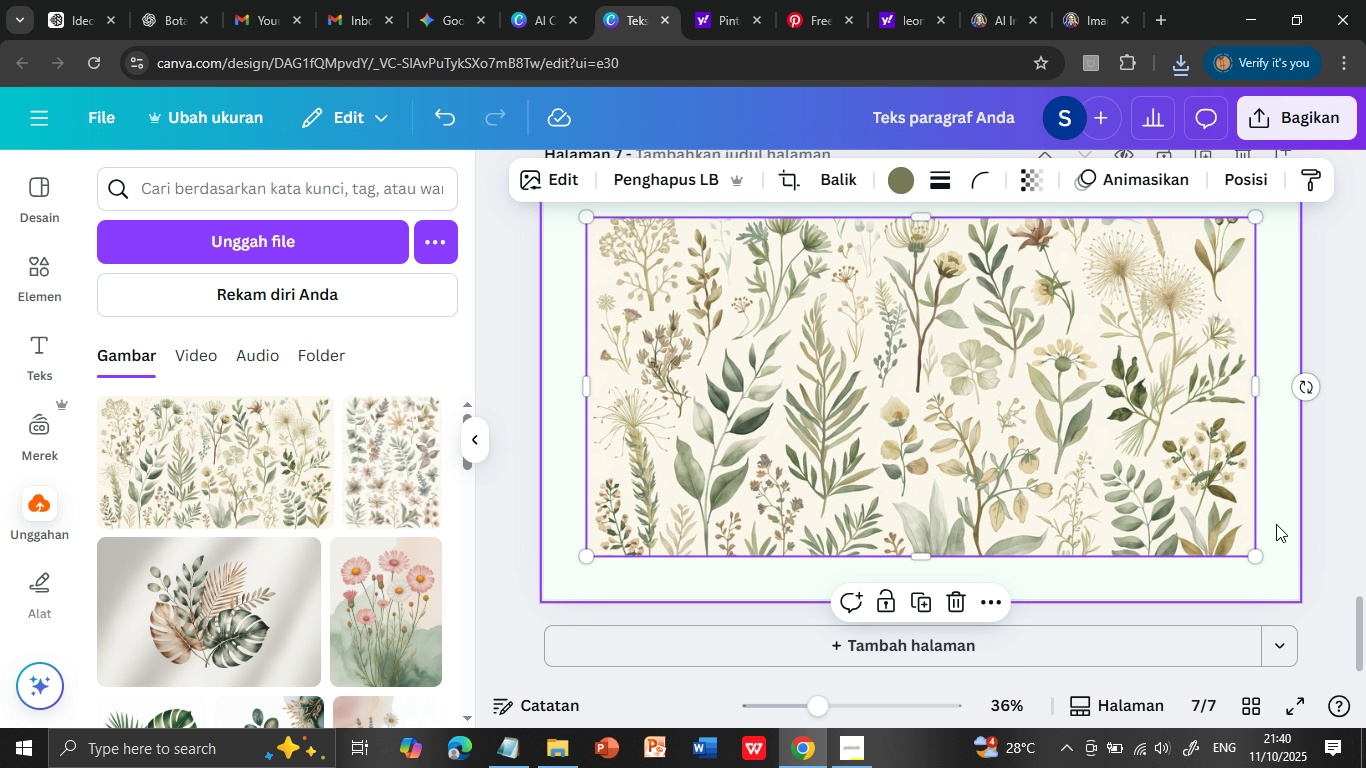 
left_click([963, 386])
 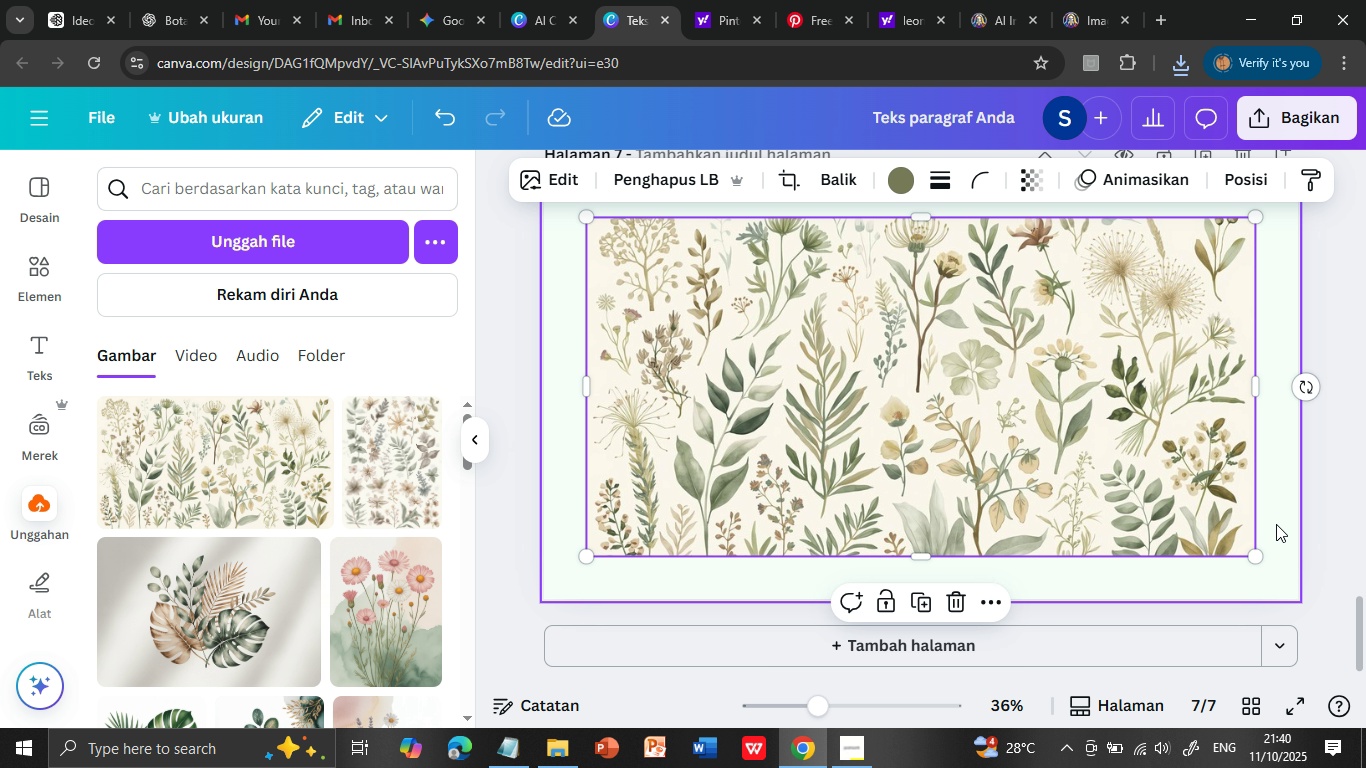 
scroll: coordinate [1231, 454], scroll_direction: down, amount: 1.0
 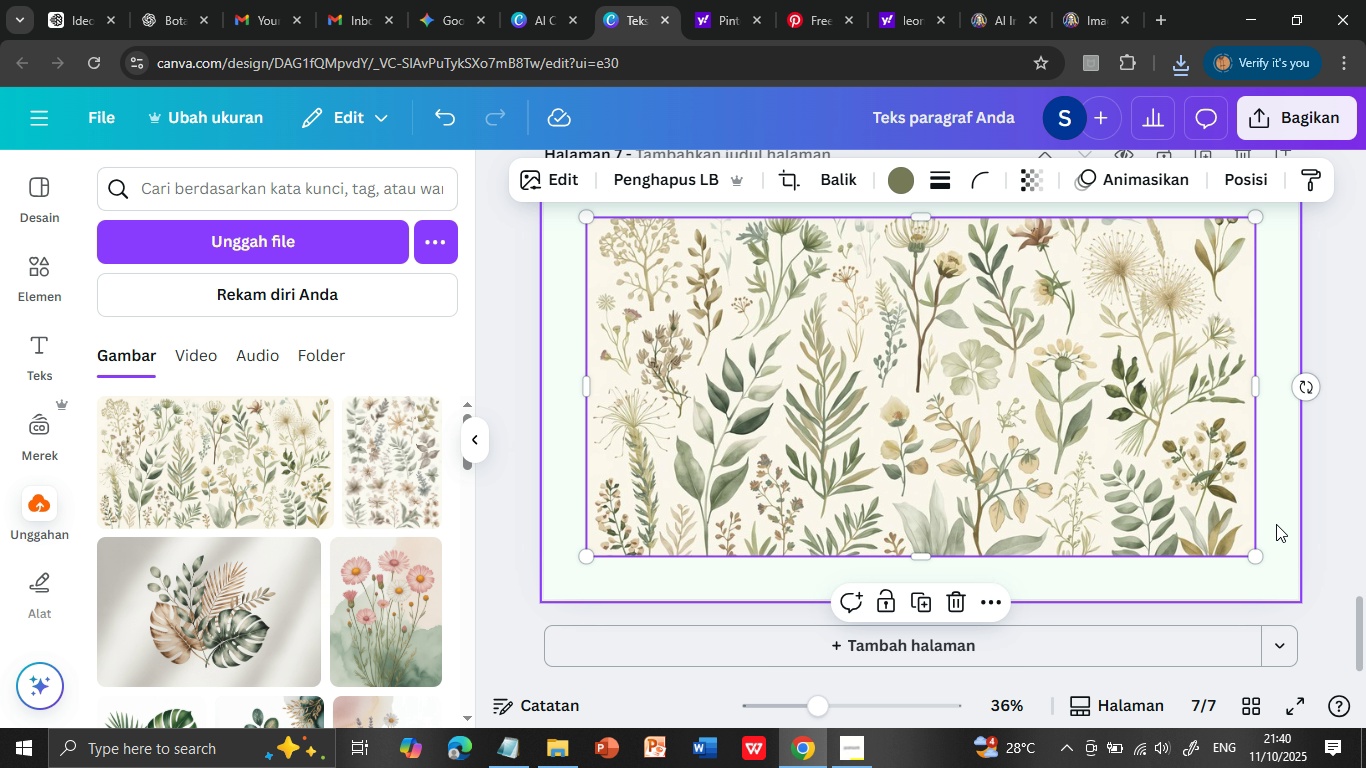 
left_click([1276, 524])
 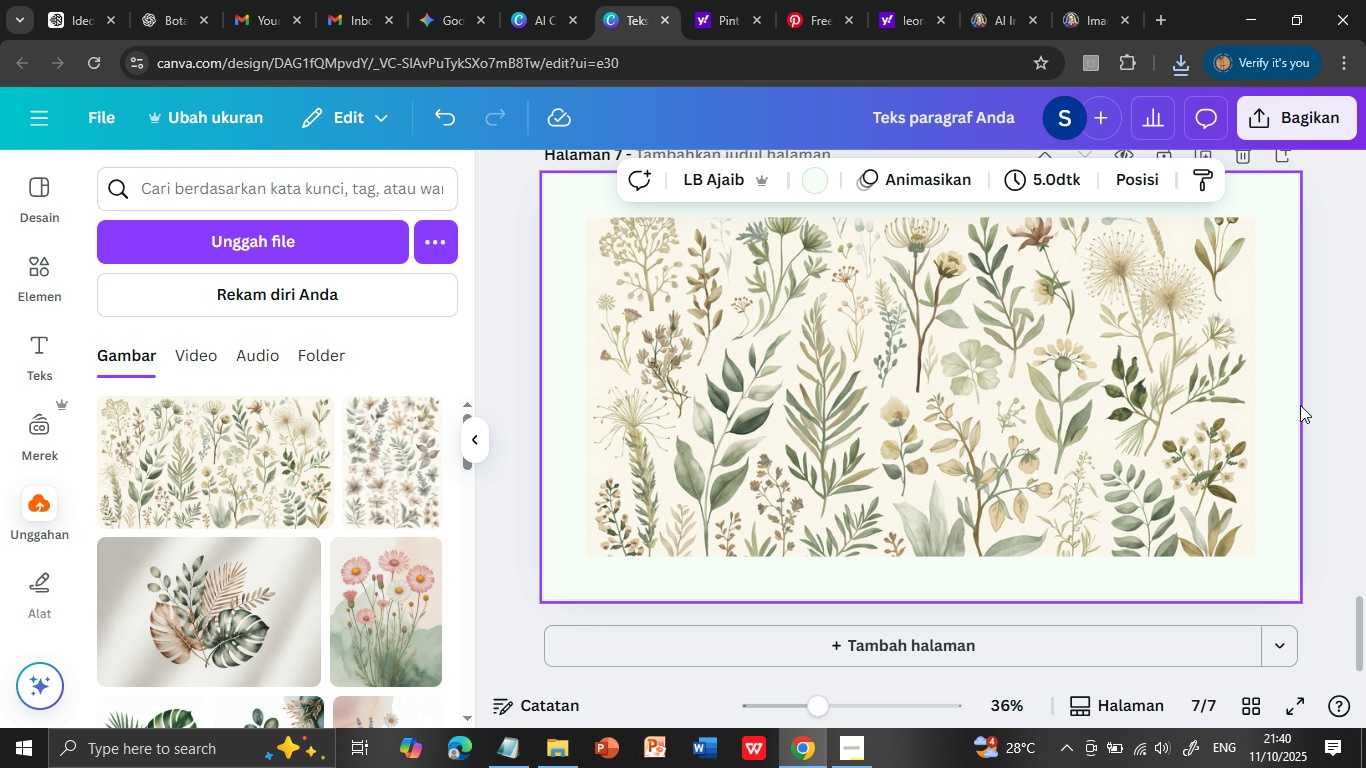 
wait(5.94)
 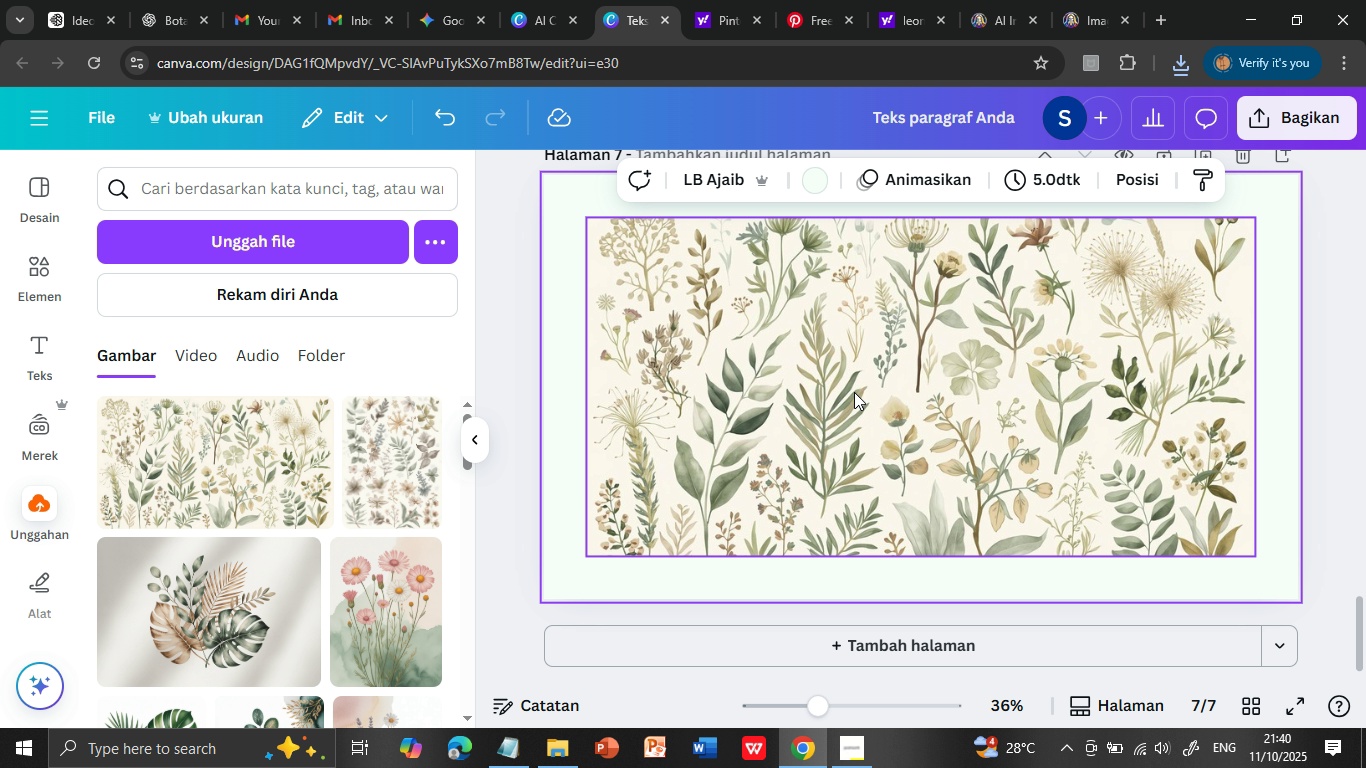 
left_click([983, 365])
 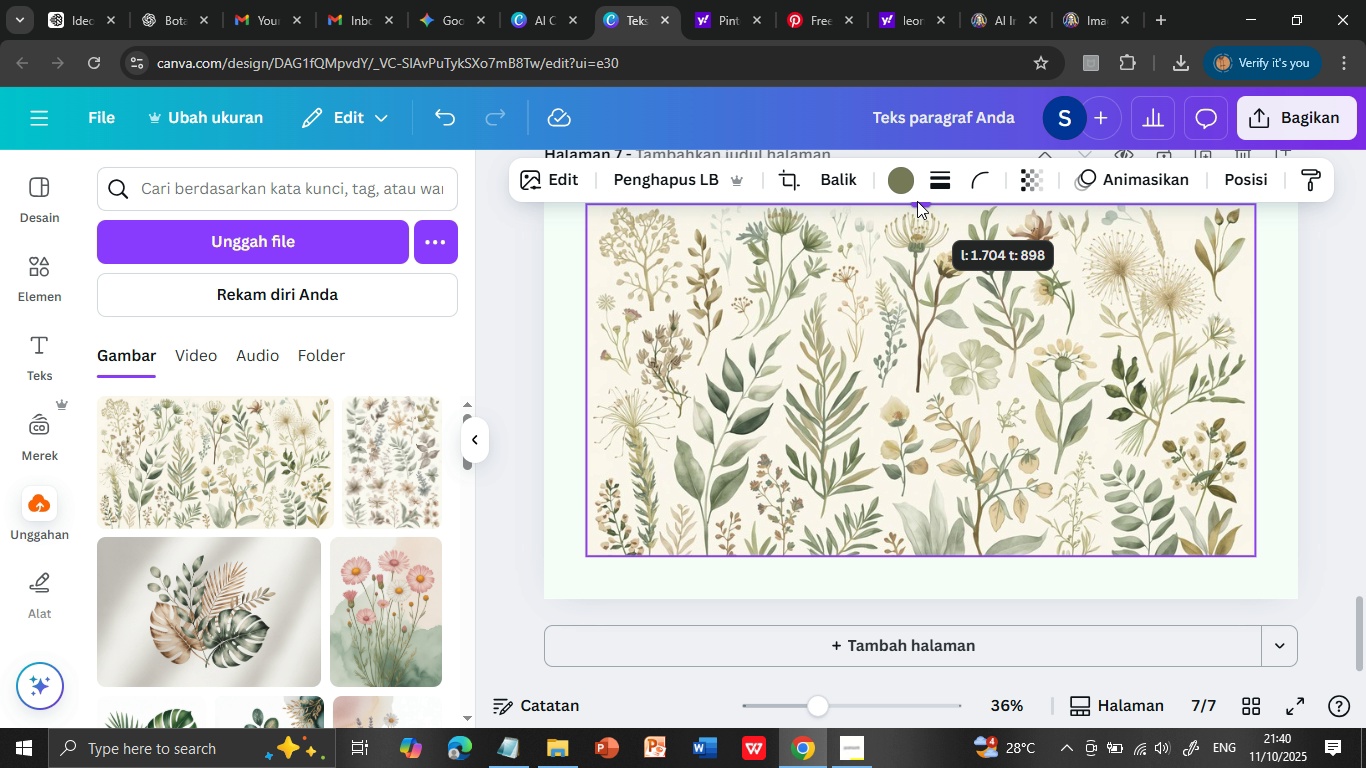 
left_click_drag(start_coordinate=[917, 214], to_coordinate=[917, 201])
 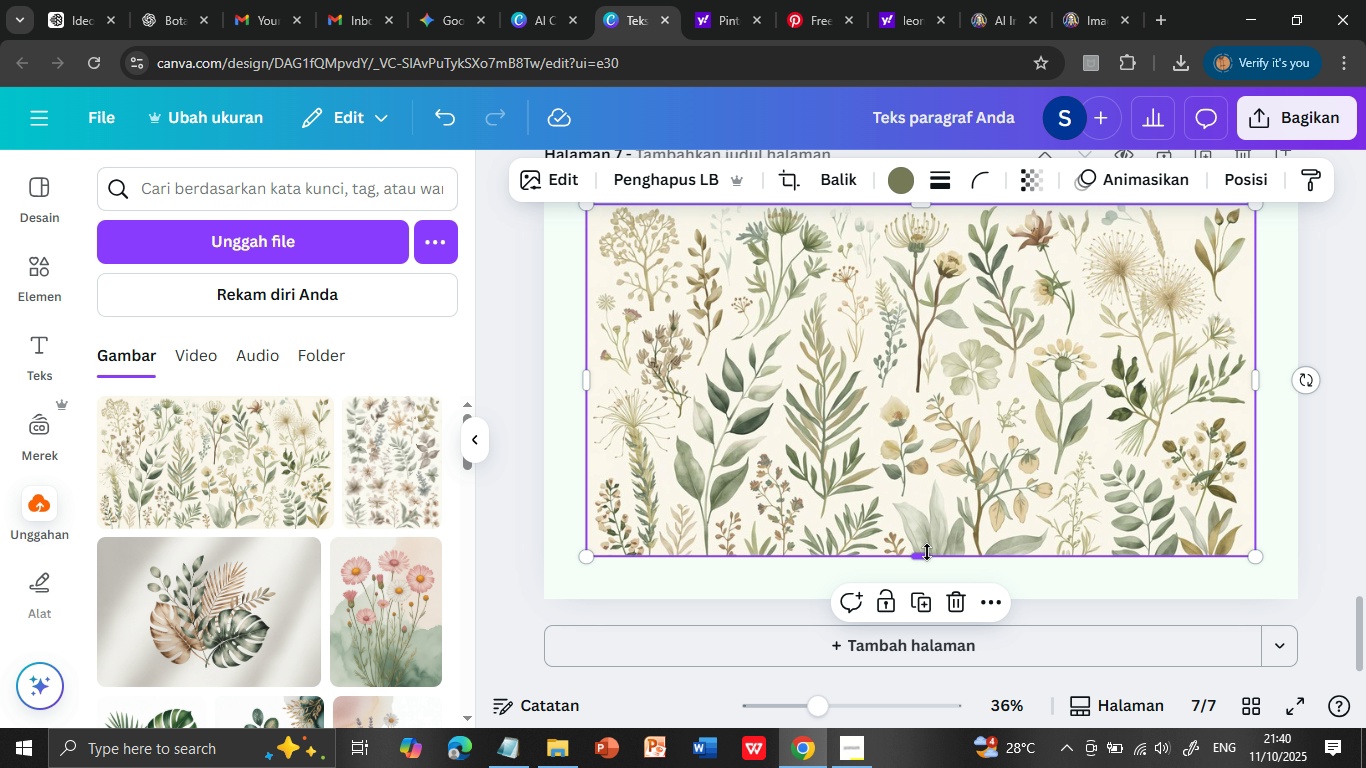 
left_click_drag(start_coordinate=[926, 553], to_coordinate=[923, 572])
 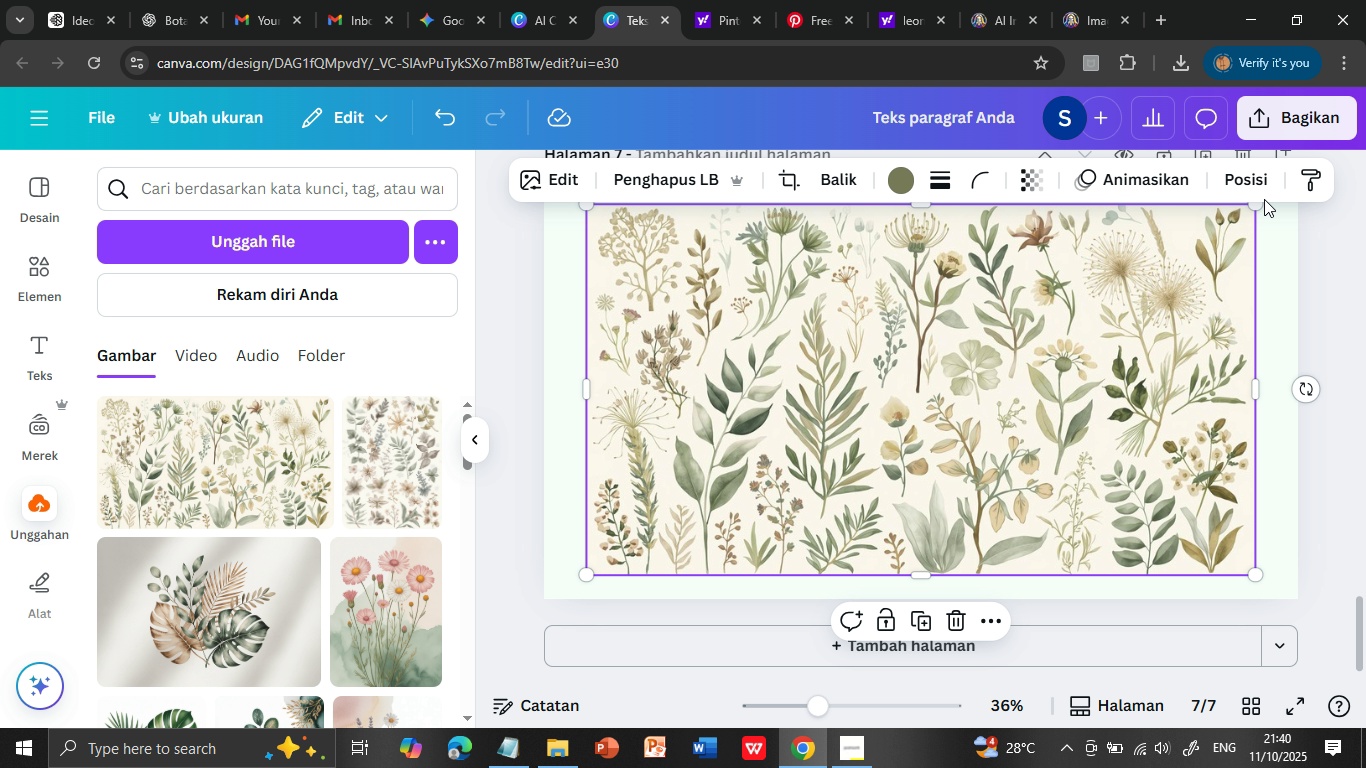 
left_click_drag(start_coordinate=[1253, 205], to_coordinate=[1236, 214])
 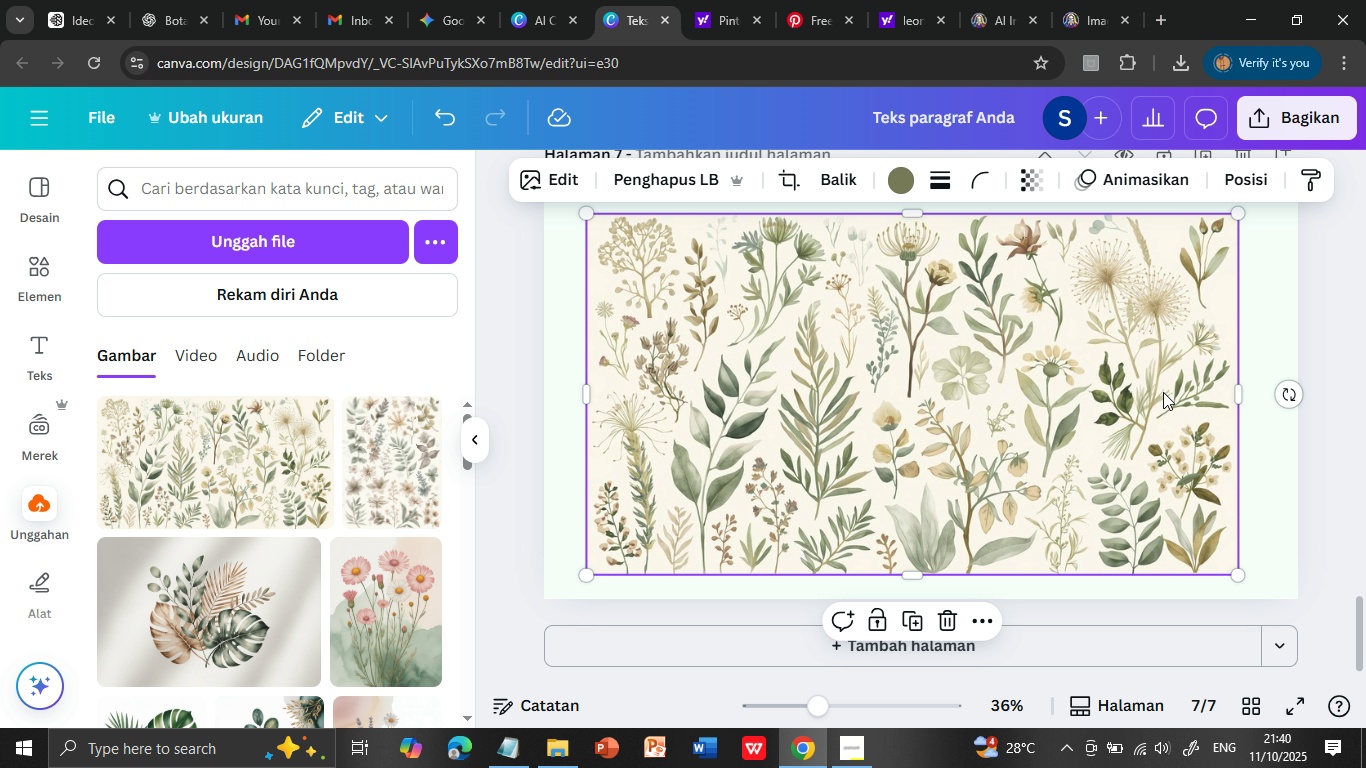 
left_click_drag(start_coordinate=[1244, 393], to_coordinate=[1250, 396])
 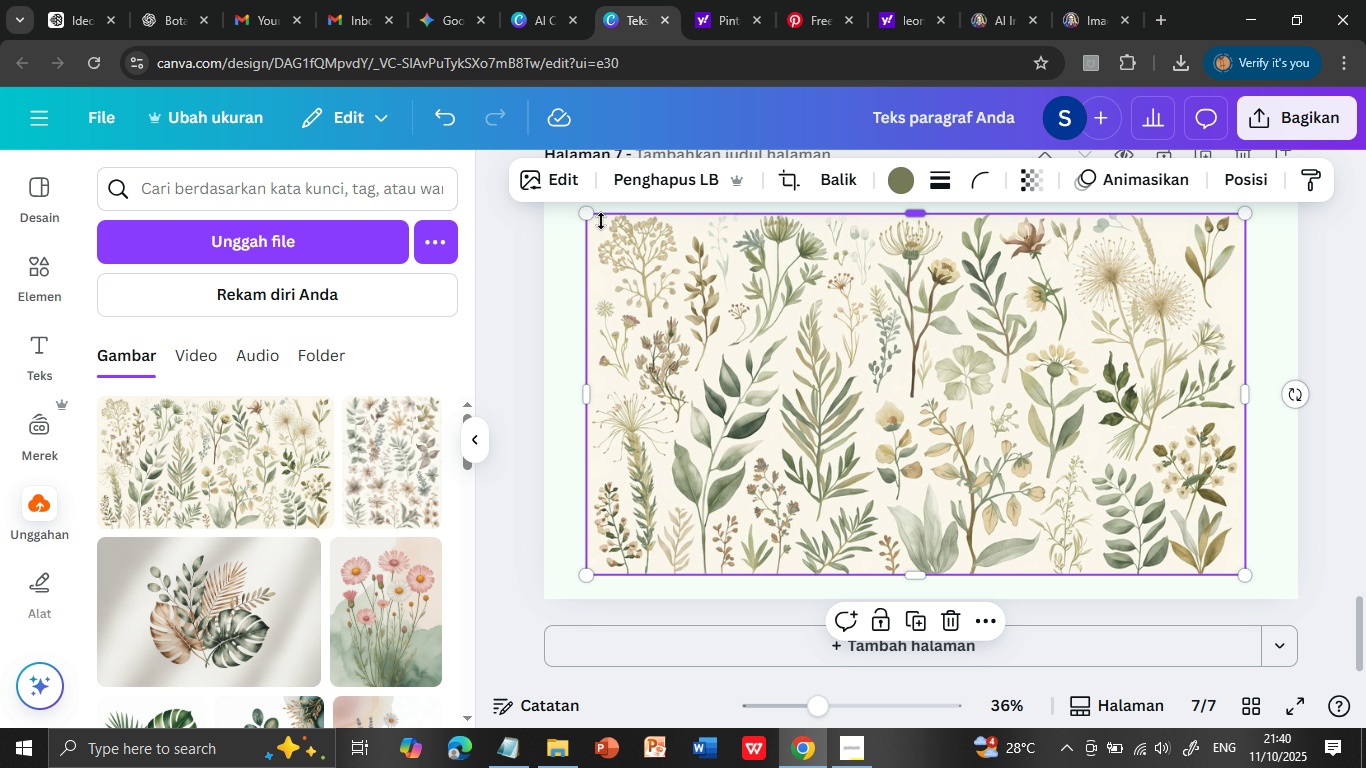 
left_click_drag(start_coordinate=[588, 574], to_coordinate=[596, 568])
 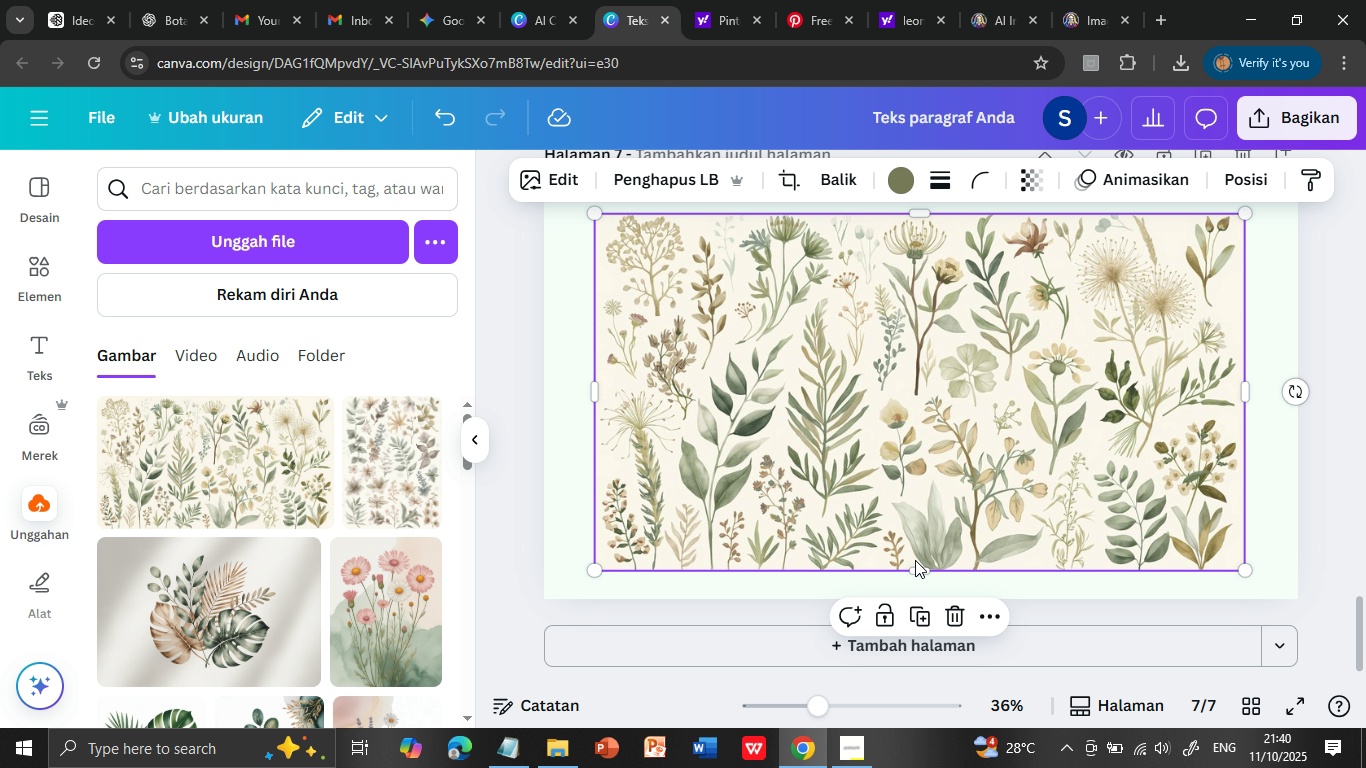 
left_click([915, 560])
 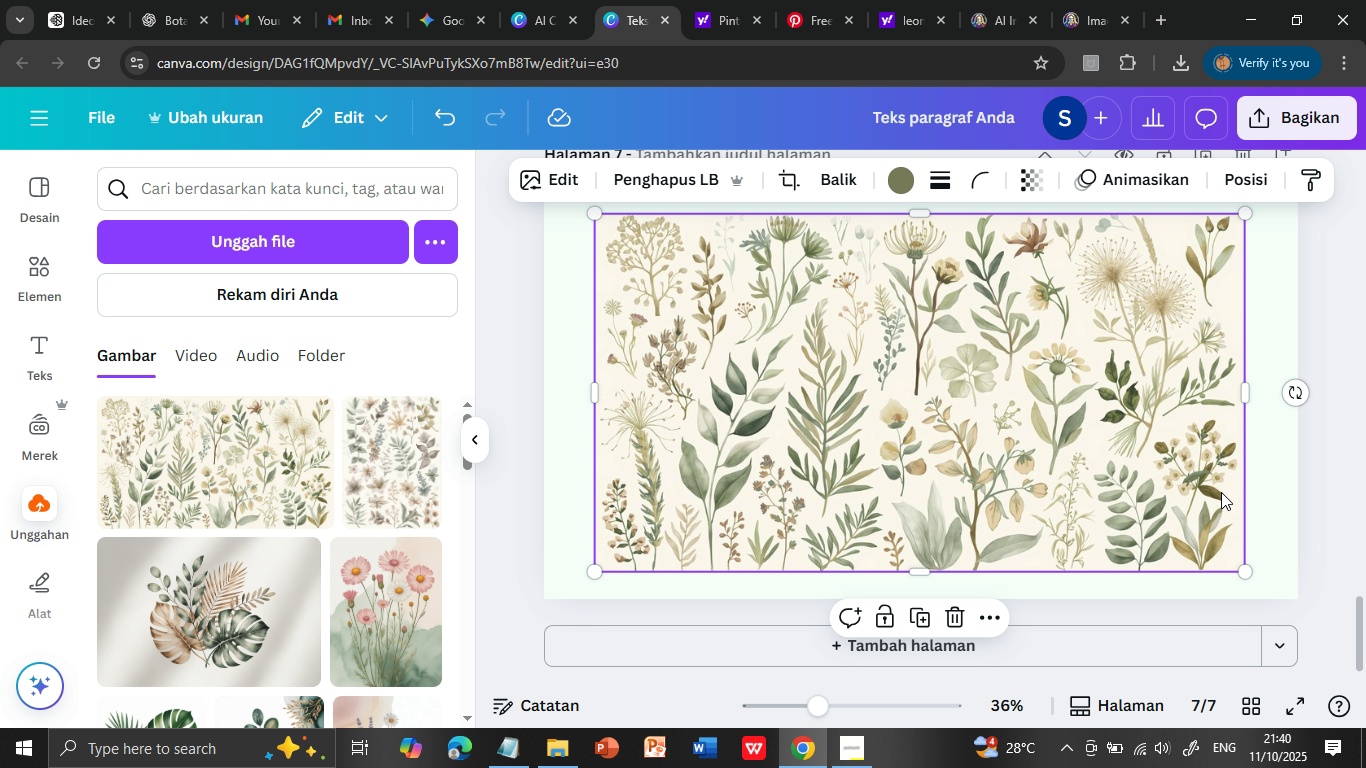 
wait(5.58)
 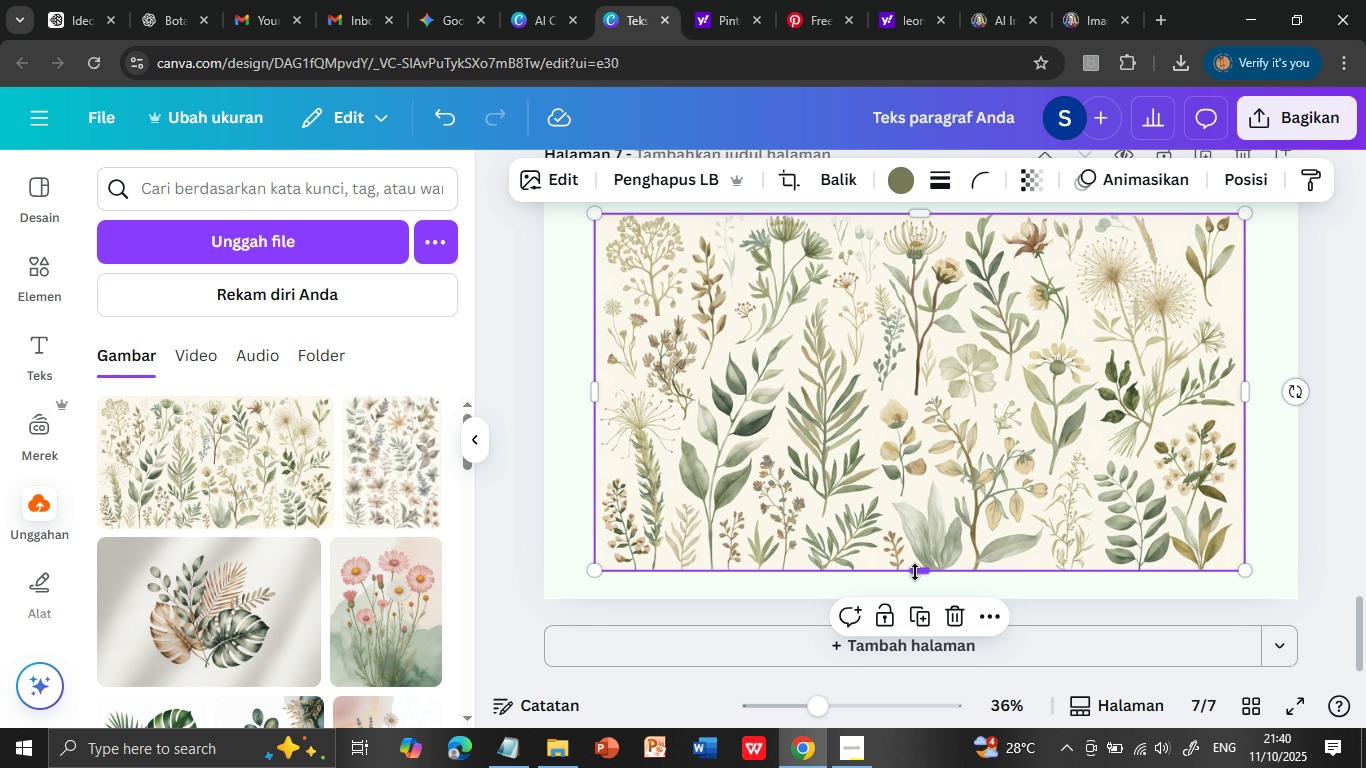 
left_click([1263, 498])
 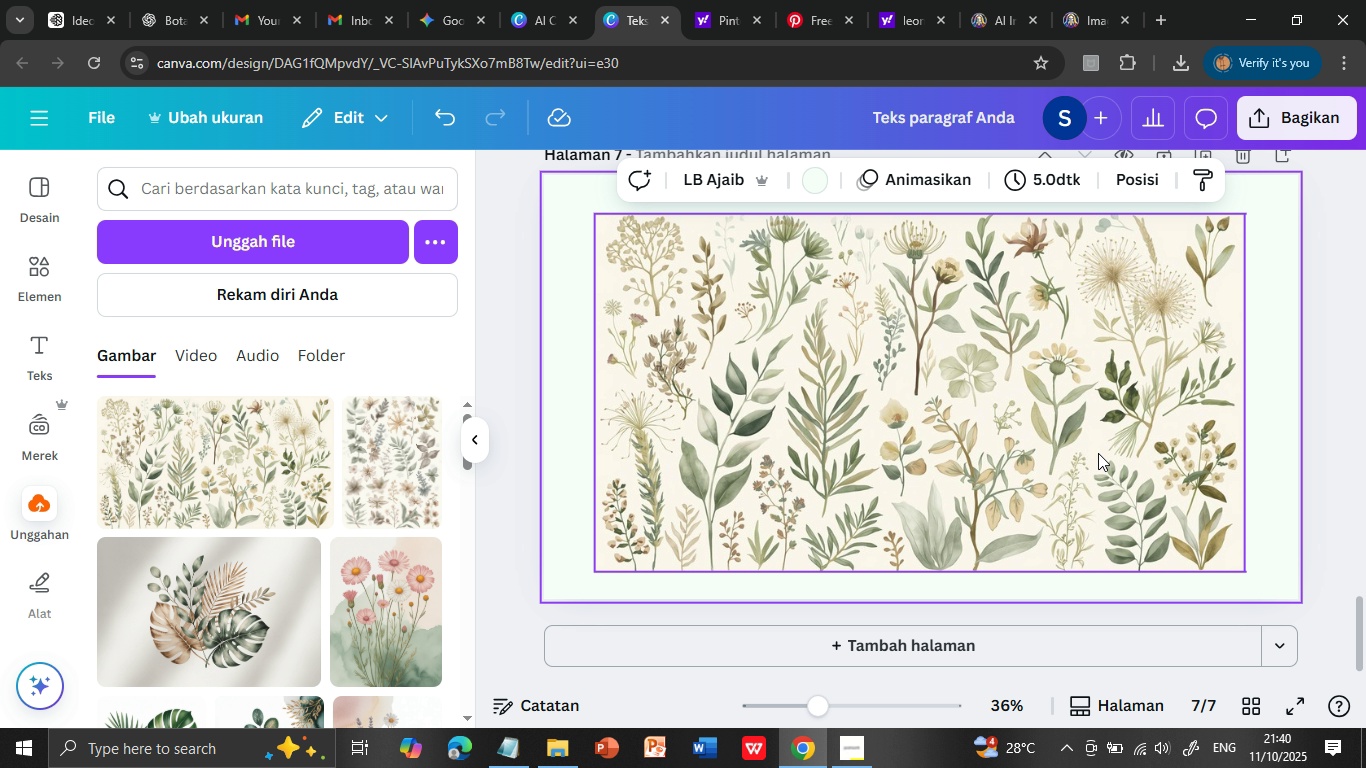 
scroll: coordinate [1106, 459], scroll_direction: up, amount: 4.0
 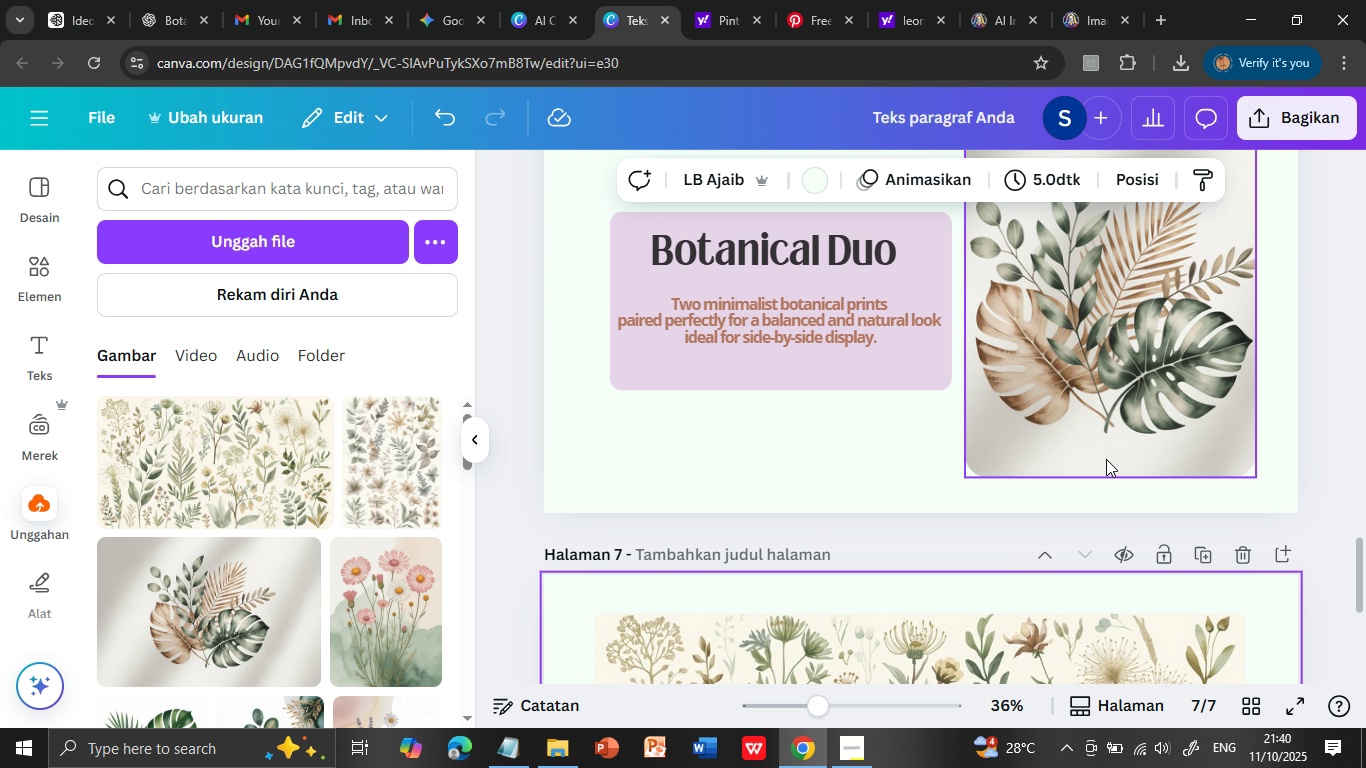 
scroll: coordinate [1106, 459], scroll_direction: down, amount: 4.0
 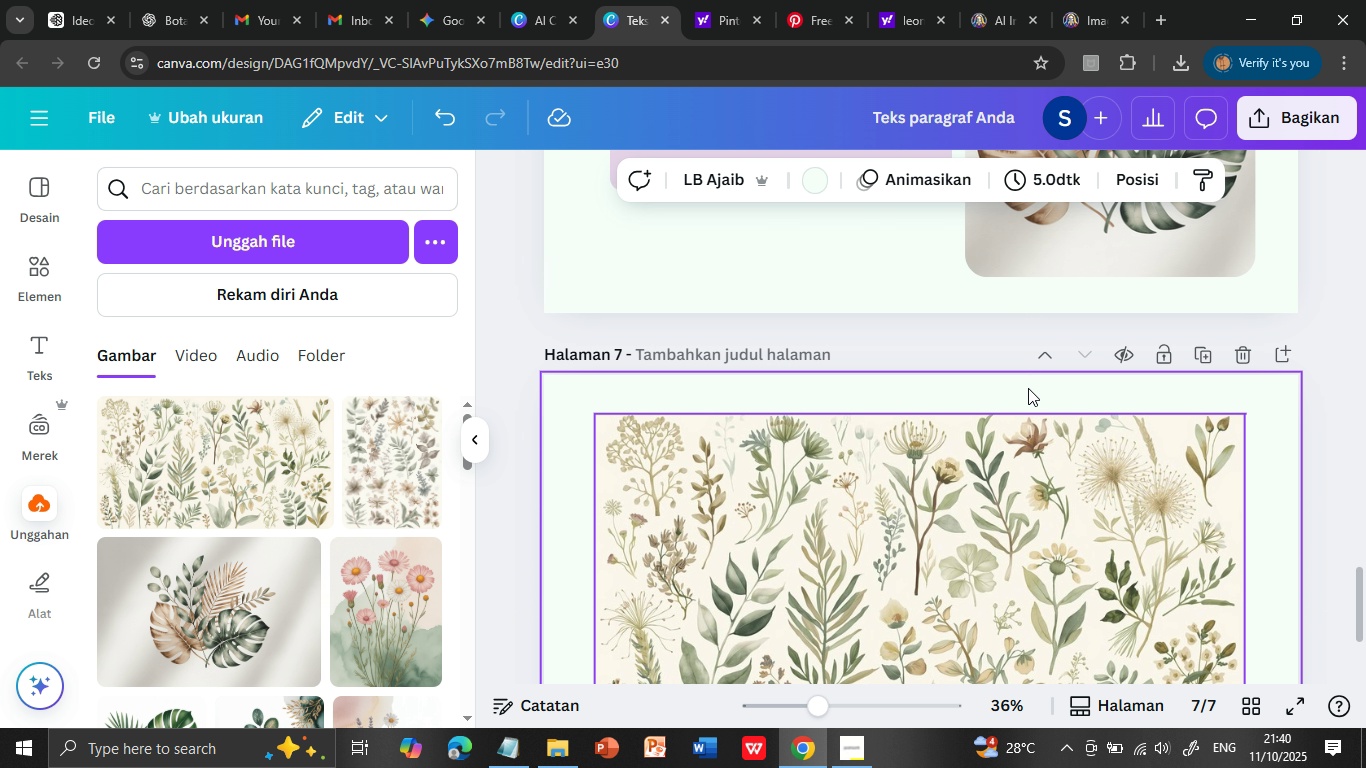 
scroll: coordinate [1028, 388], scroll_direction: up, amount: 5.0
 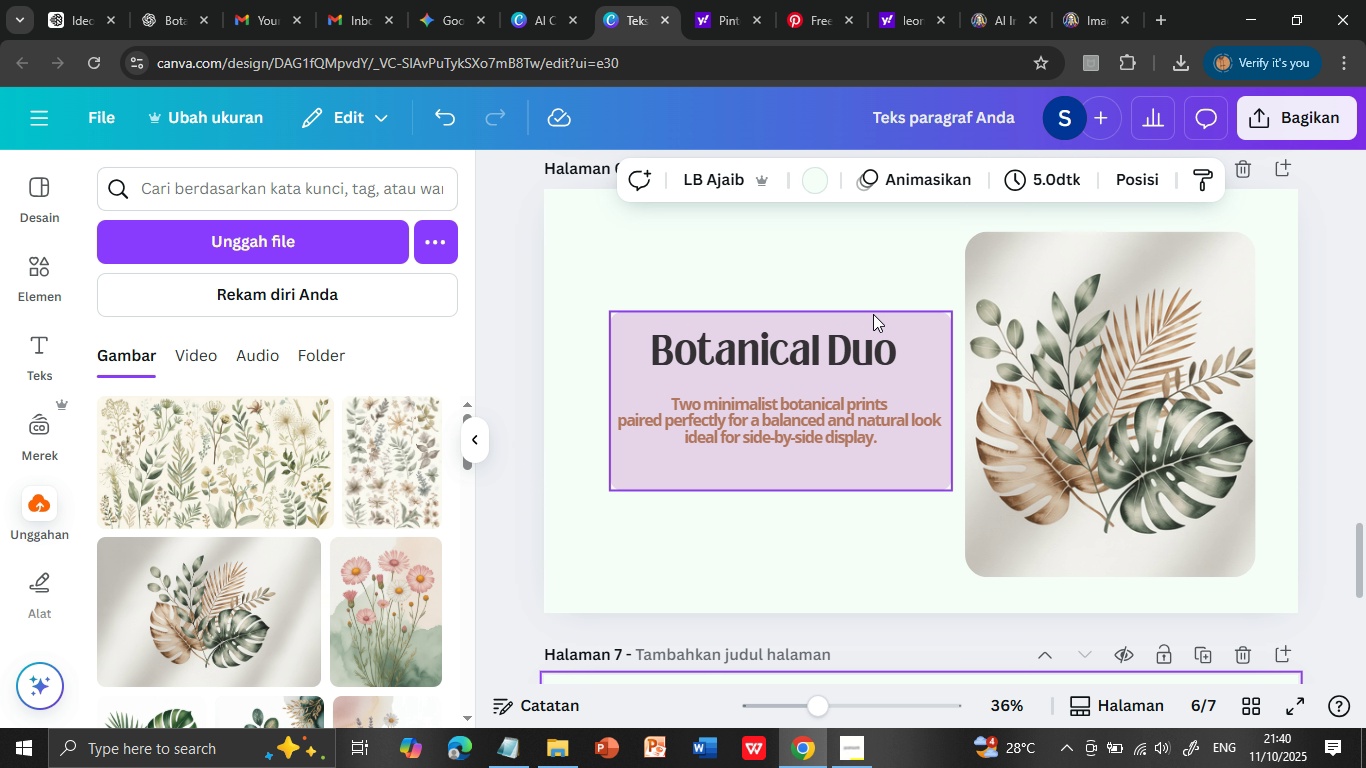 
left_click([873, 314])
 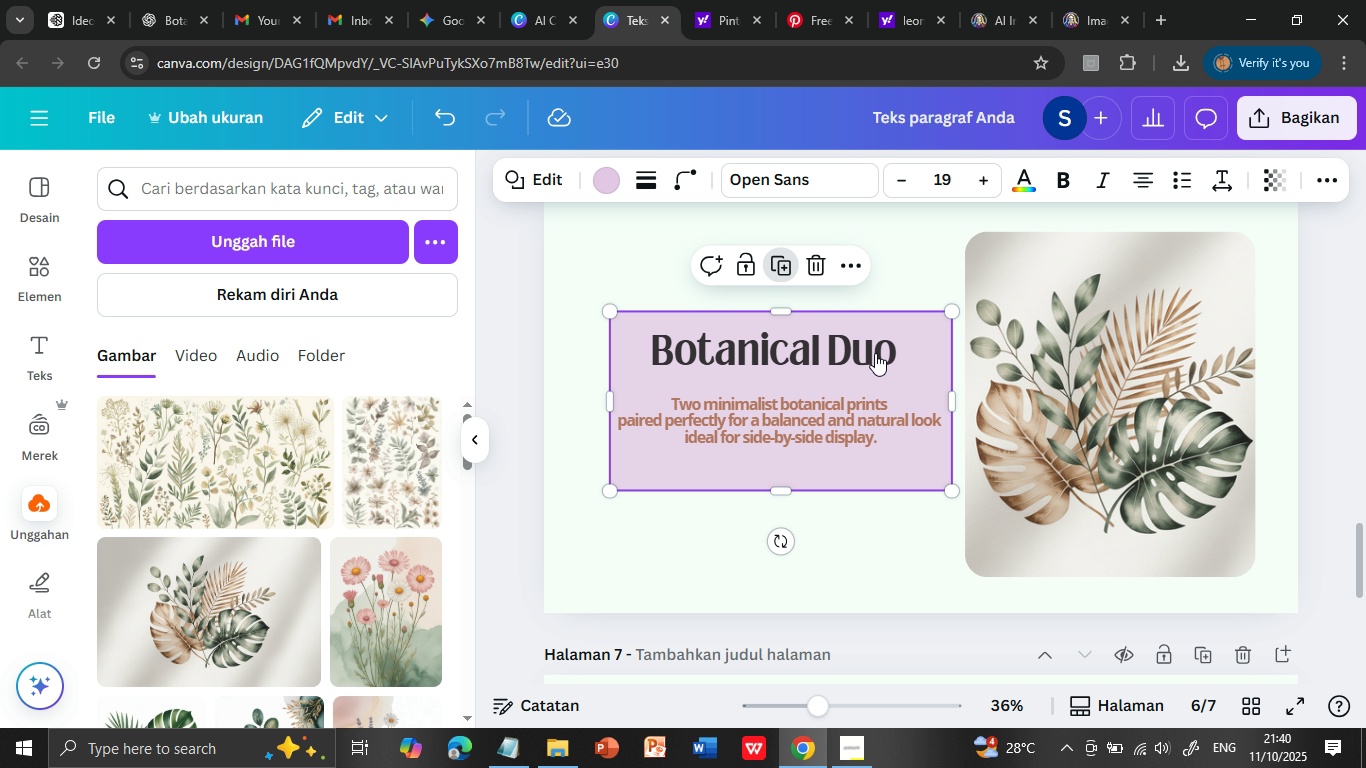 
left_click([781, 270])
 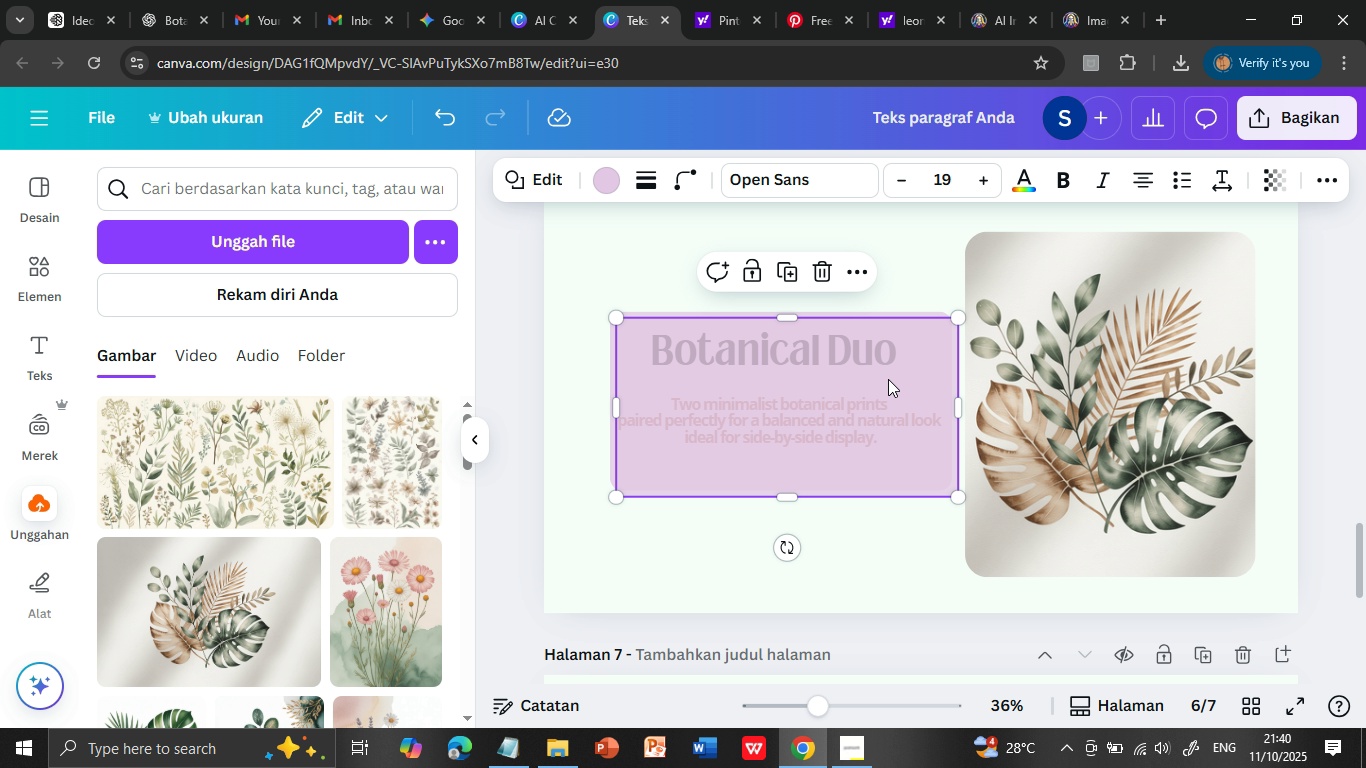 
left_click_drag(start_coordinate=[888, 379], to_coordinate=[936, 578])
 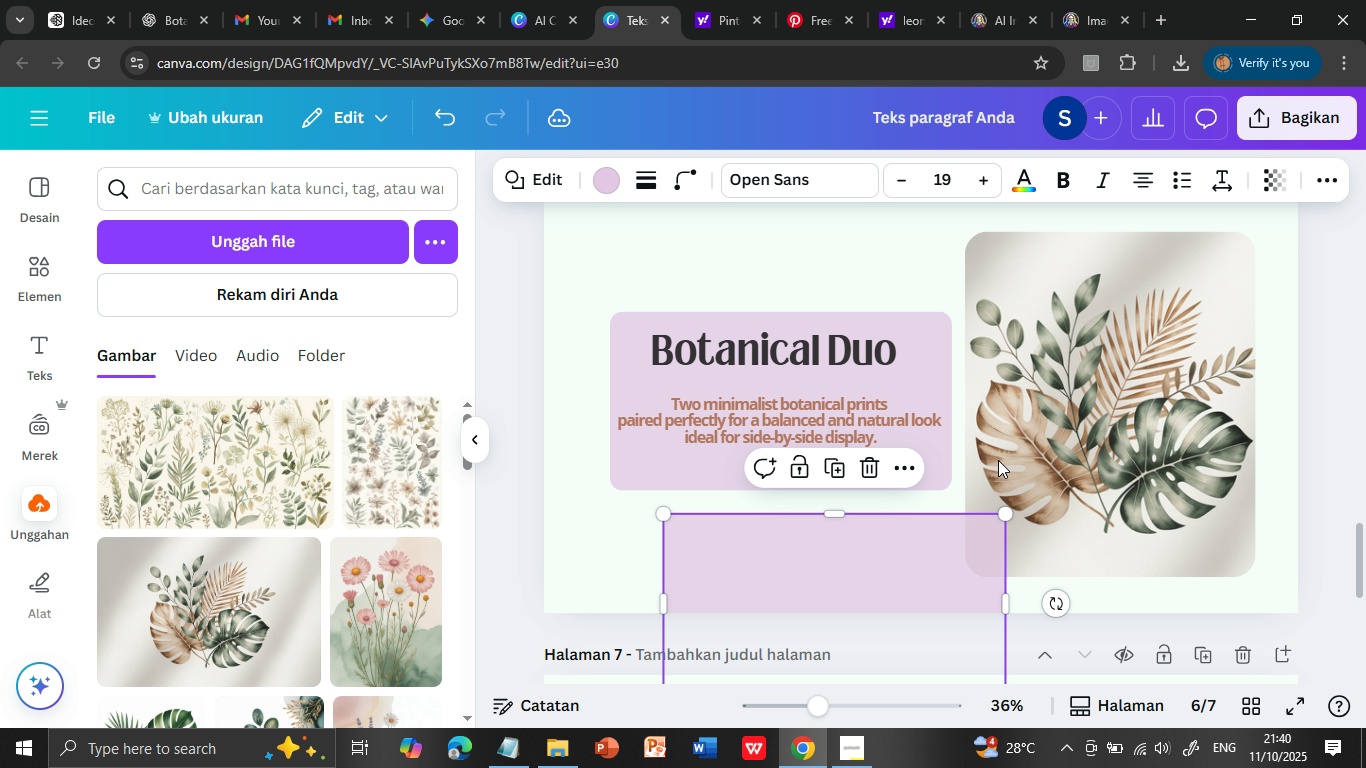 
scroll: coordinate [998, 460], scroll_direction: down, amount: 3.0
 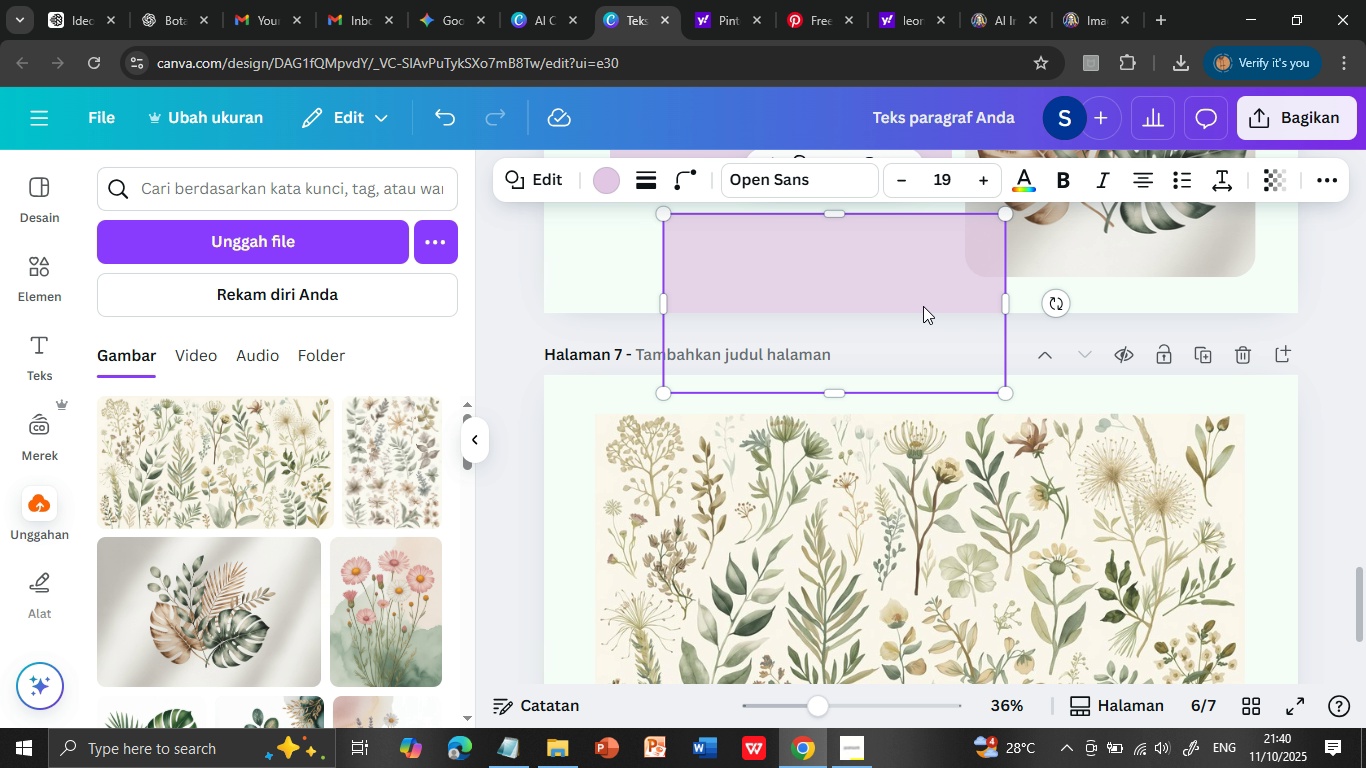 
left_click_drag(start_coordinate=[923, 306], to_coordinate=[985, 605])
 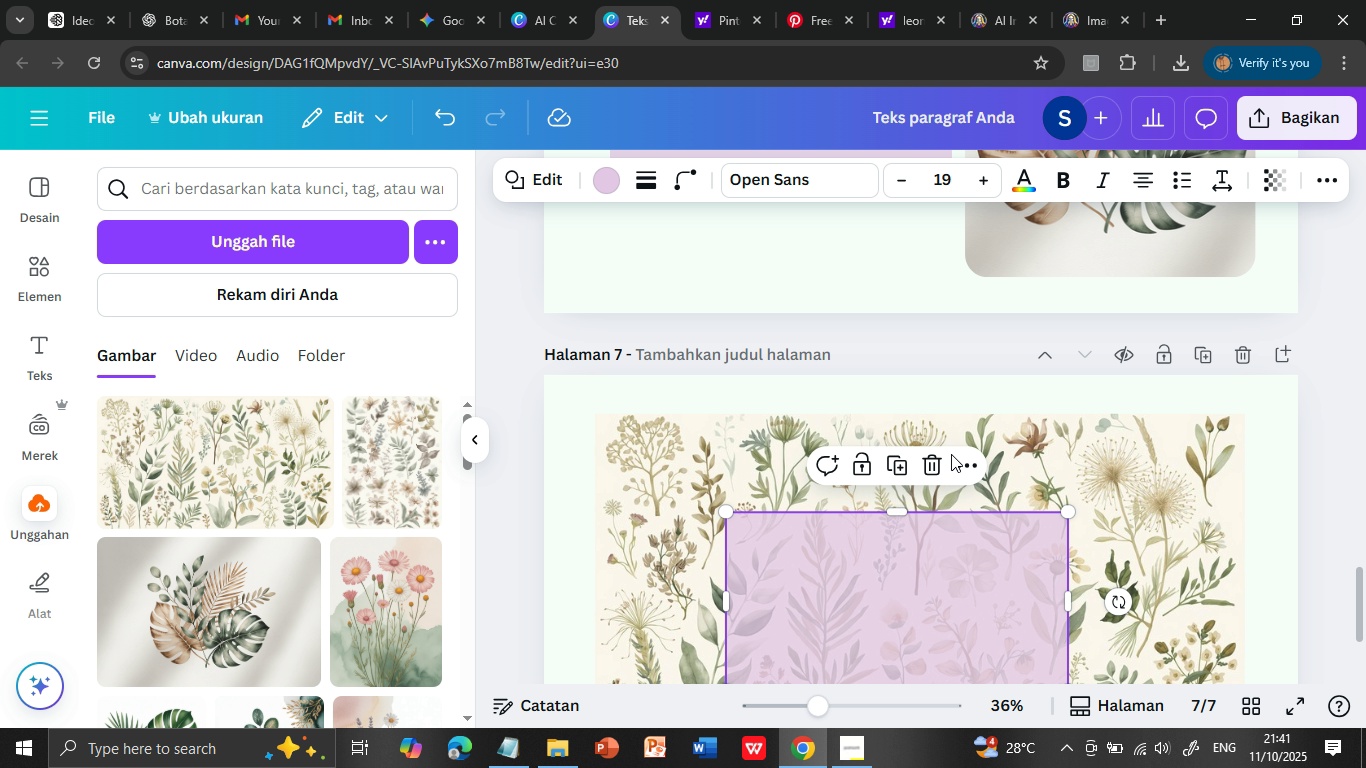 
scroll: coordinate [951, 454], scroll_direction: up, amount: 2.0
 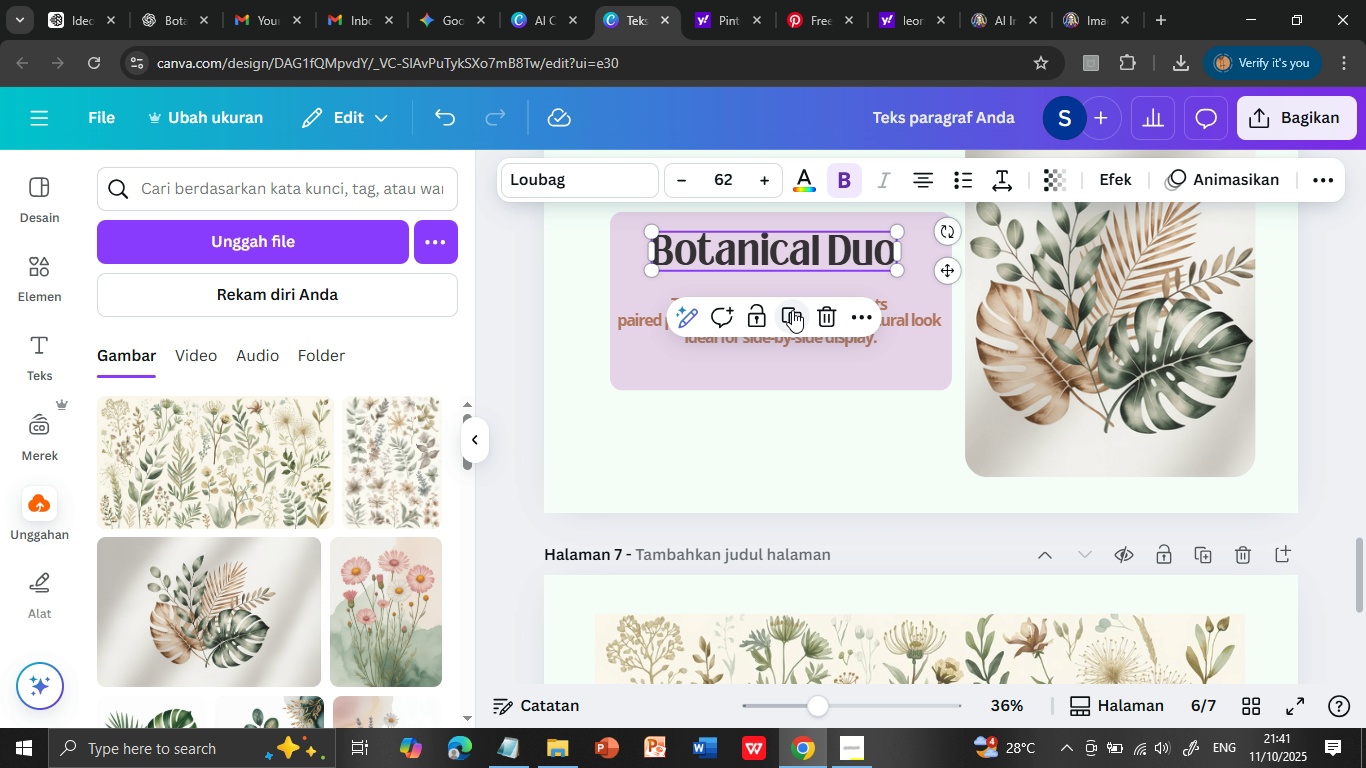 
left_click([792, 310])
 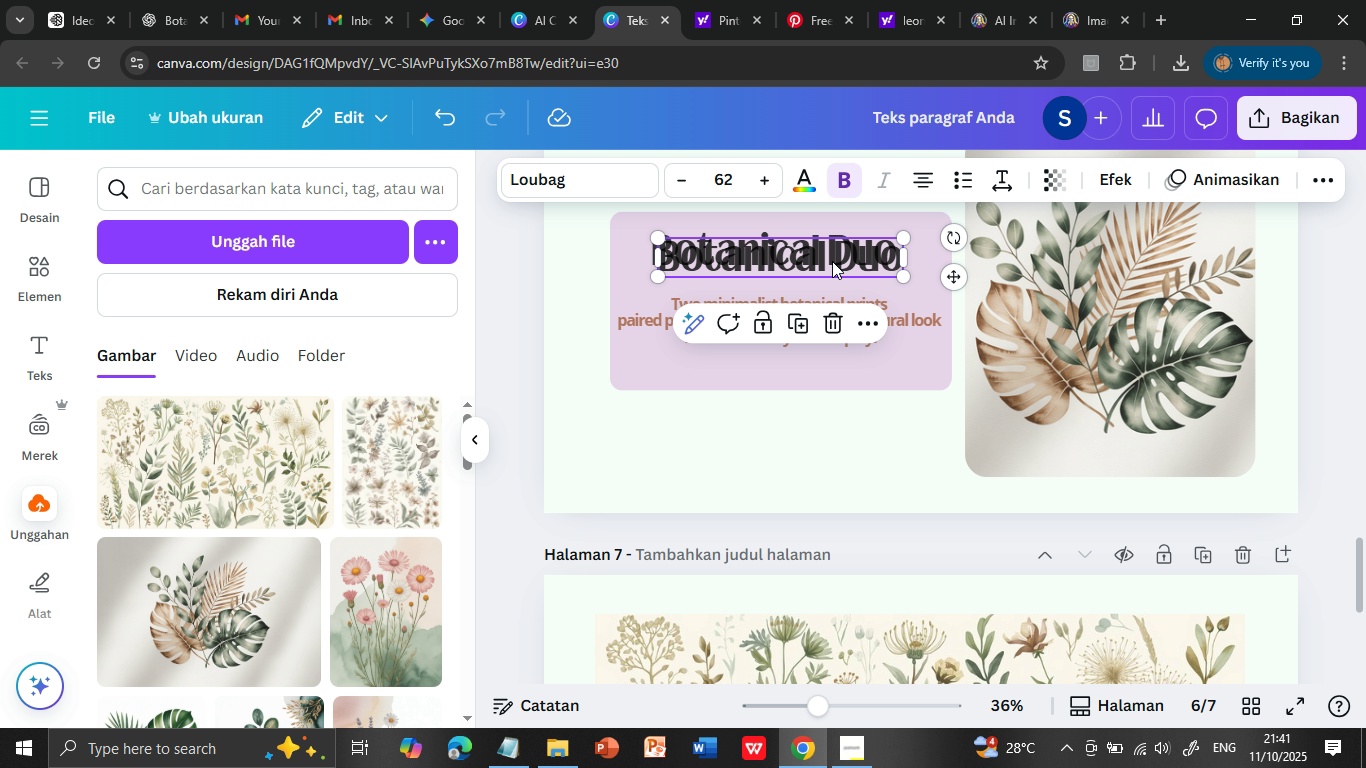 
left_click_drag(start_coordinate=[832, 261], to_coordinate=[936, 653])
 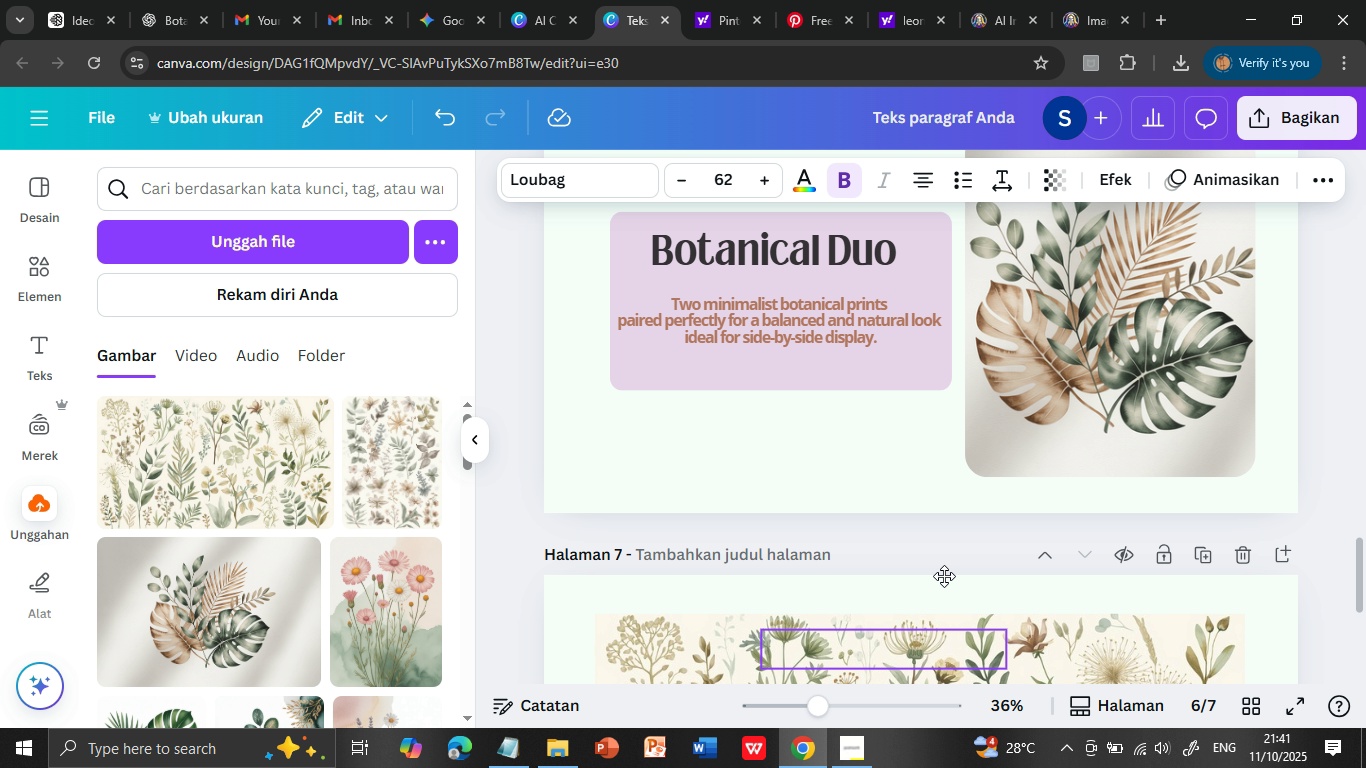 
scroll: coordinate [952, 547], scroll_direction: down, amount: 3.0
 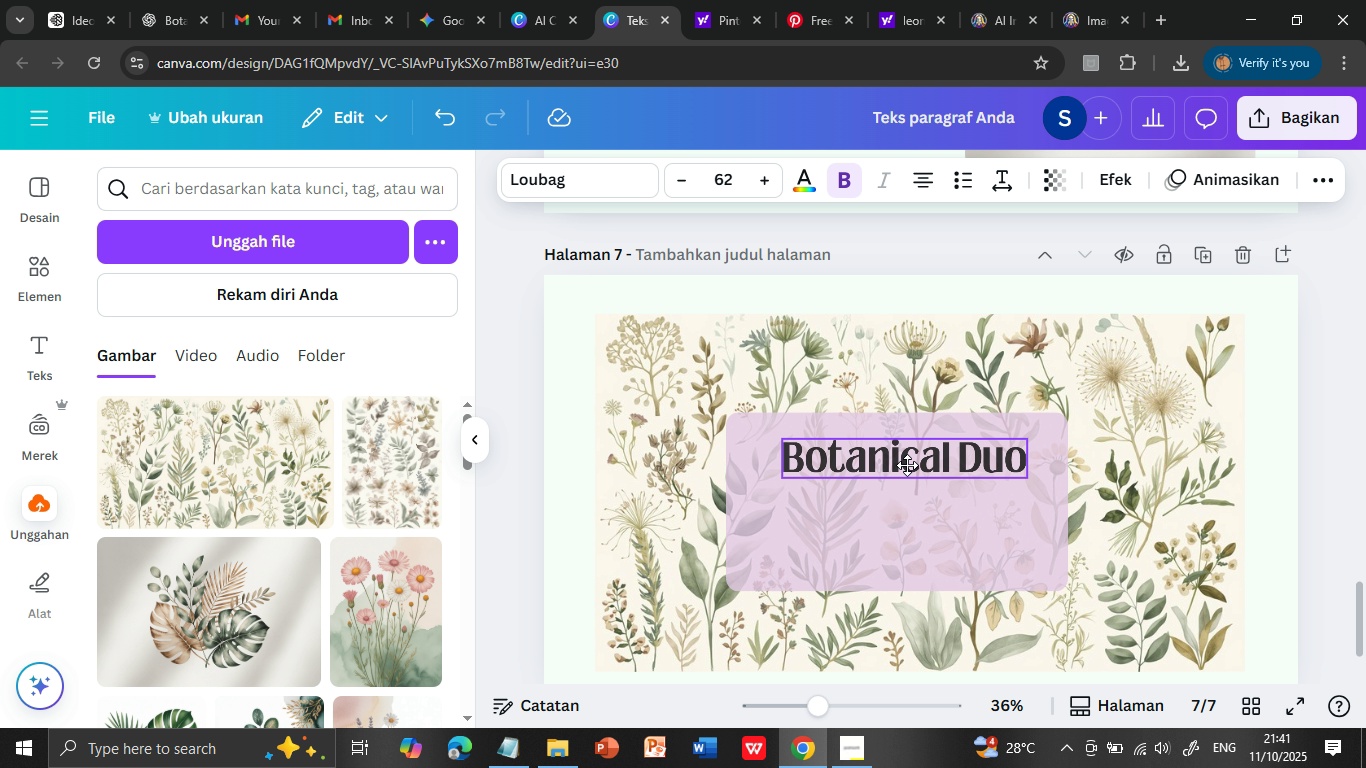 
left_click_drag(start_coordinate=[885, 352], to_coordinate=[902, 456])
 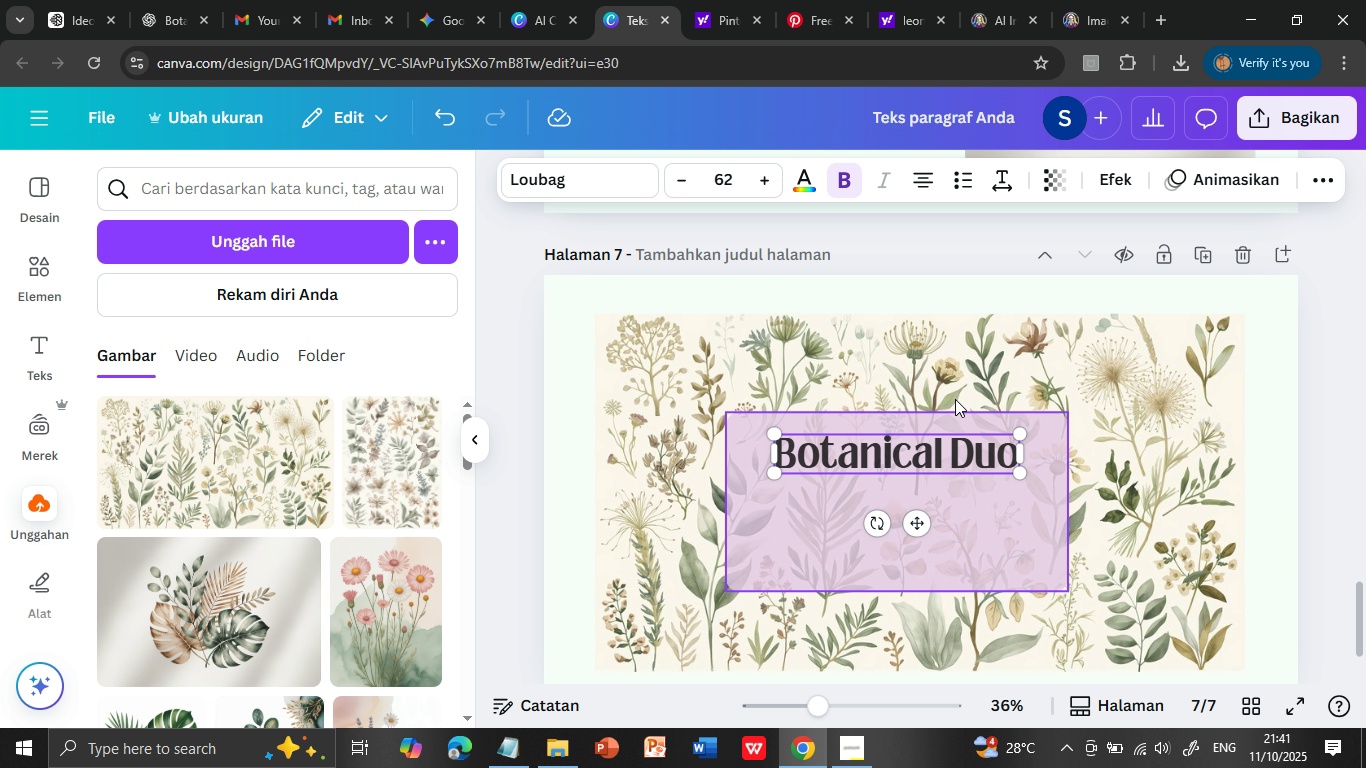 
scroll: coordinate [956, 398], scroll_direction: up, amount: 1.0
 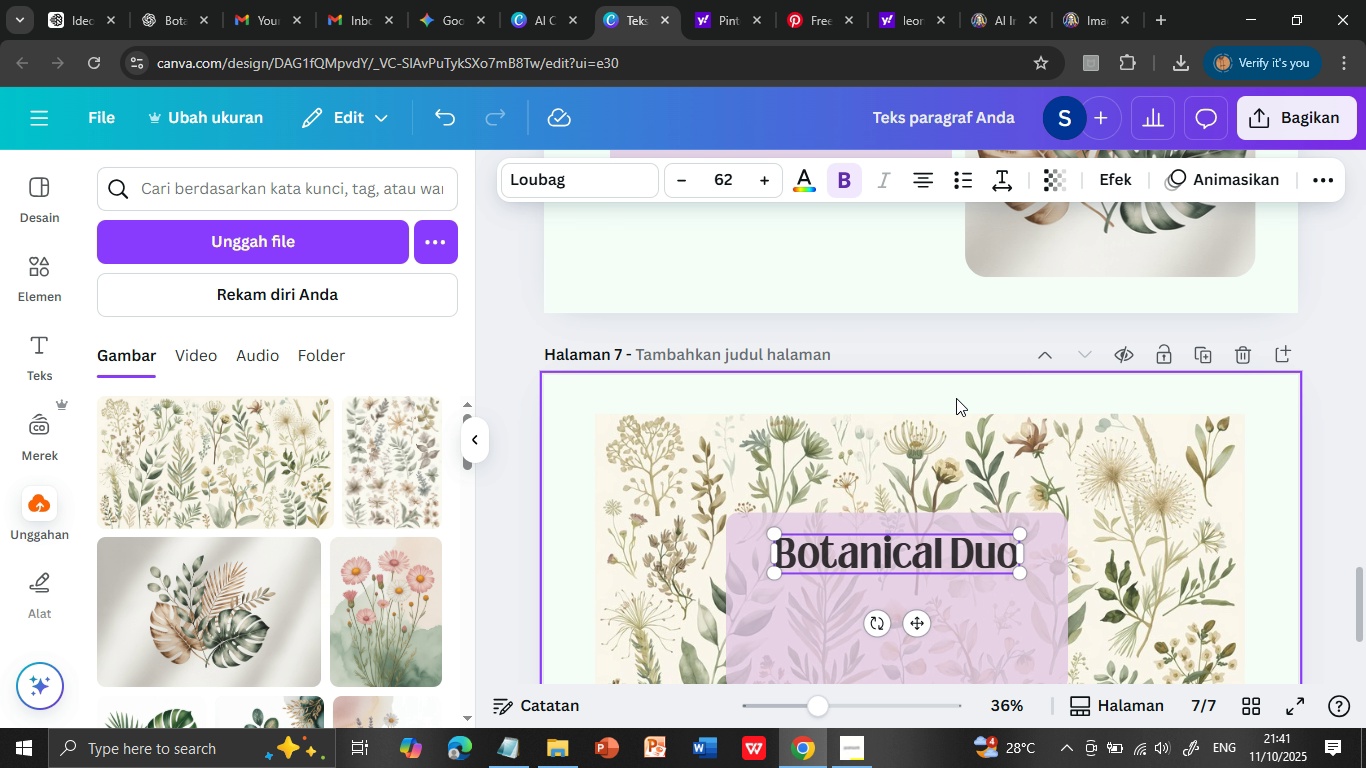 
scroll: coordinate [956, 398], scroll_direction: down, amount: 2.0
 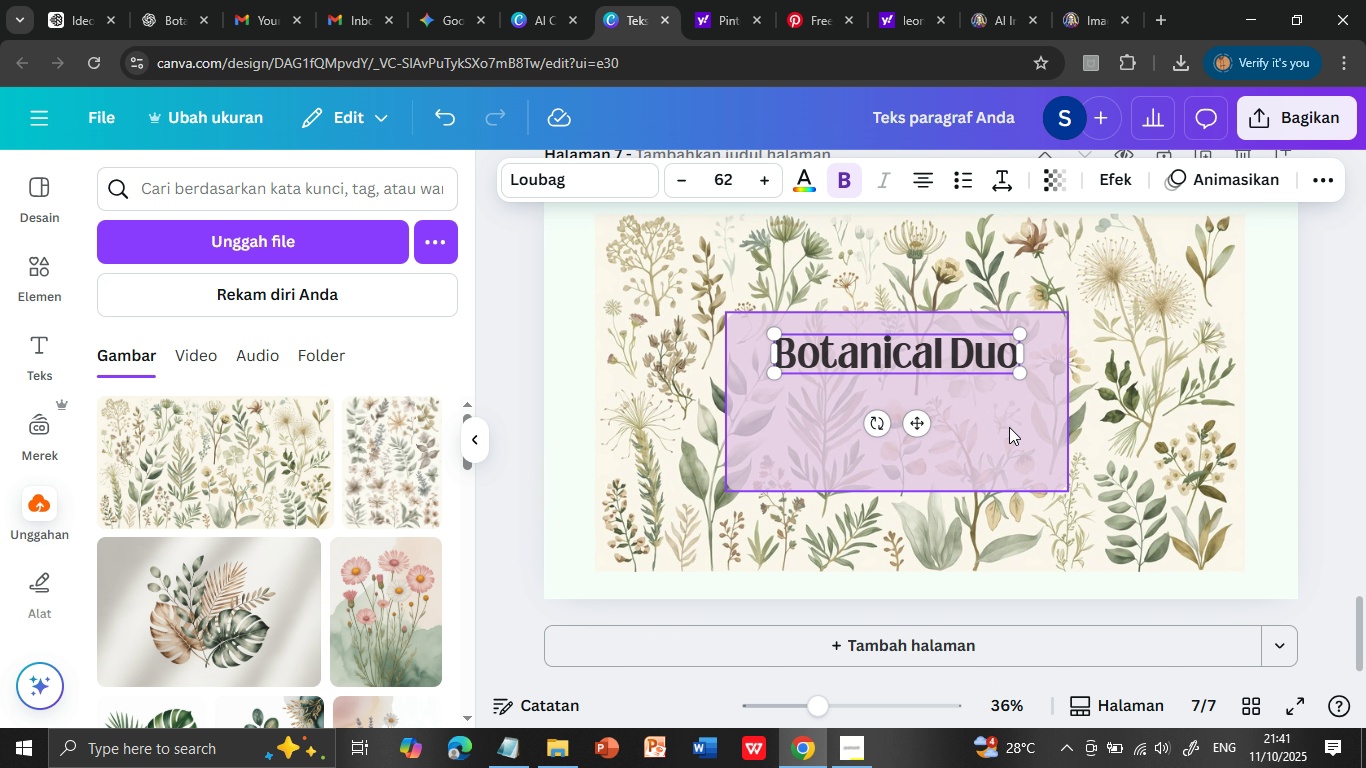 
left_click_drag(start_coordinate=[1003, 426], to_coordinate=[1029, 428])
 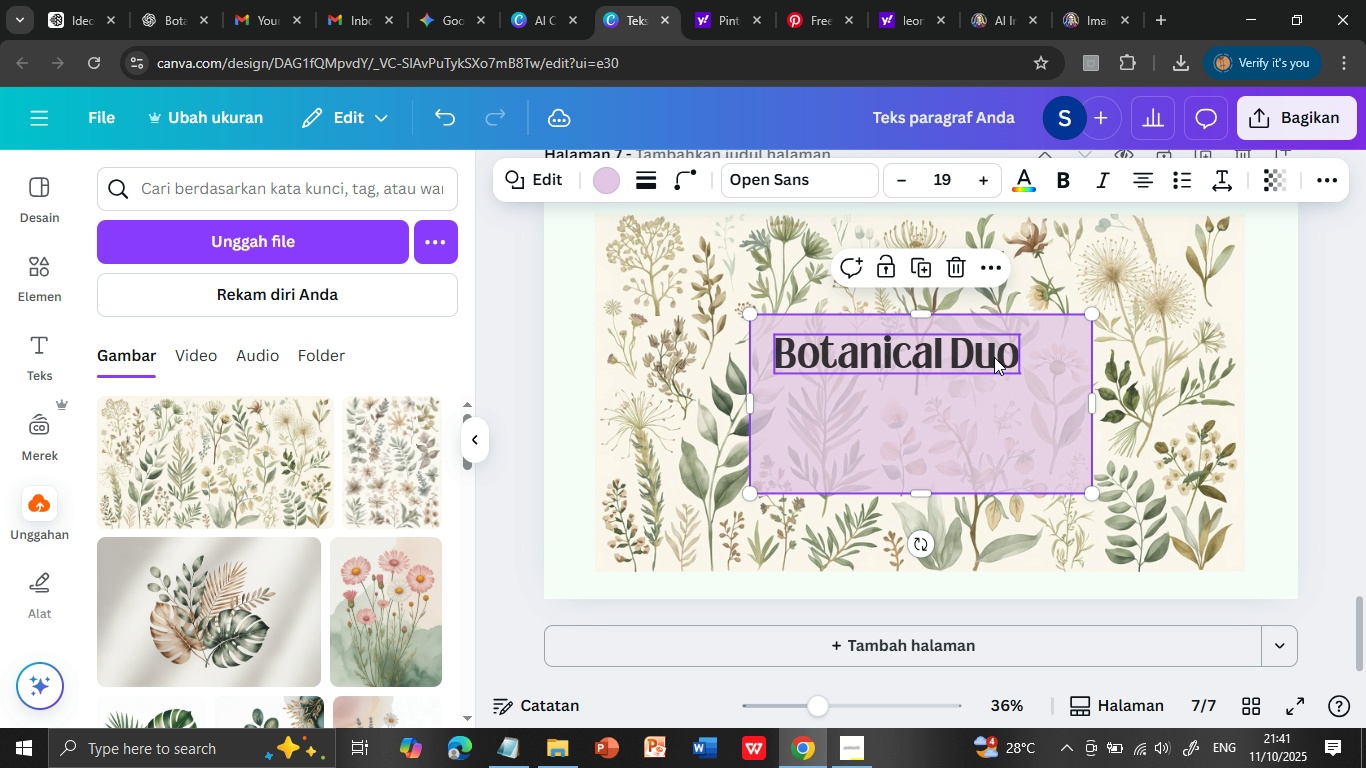 
left_click_drag(start_coordinate=[988, 356], to_coordinate=[1011, 365])
 